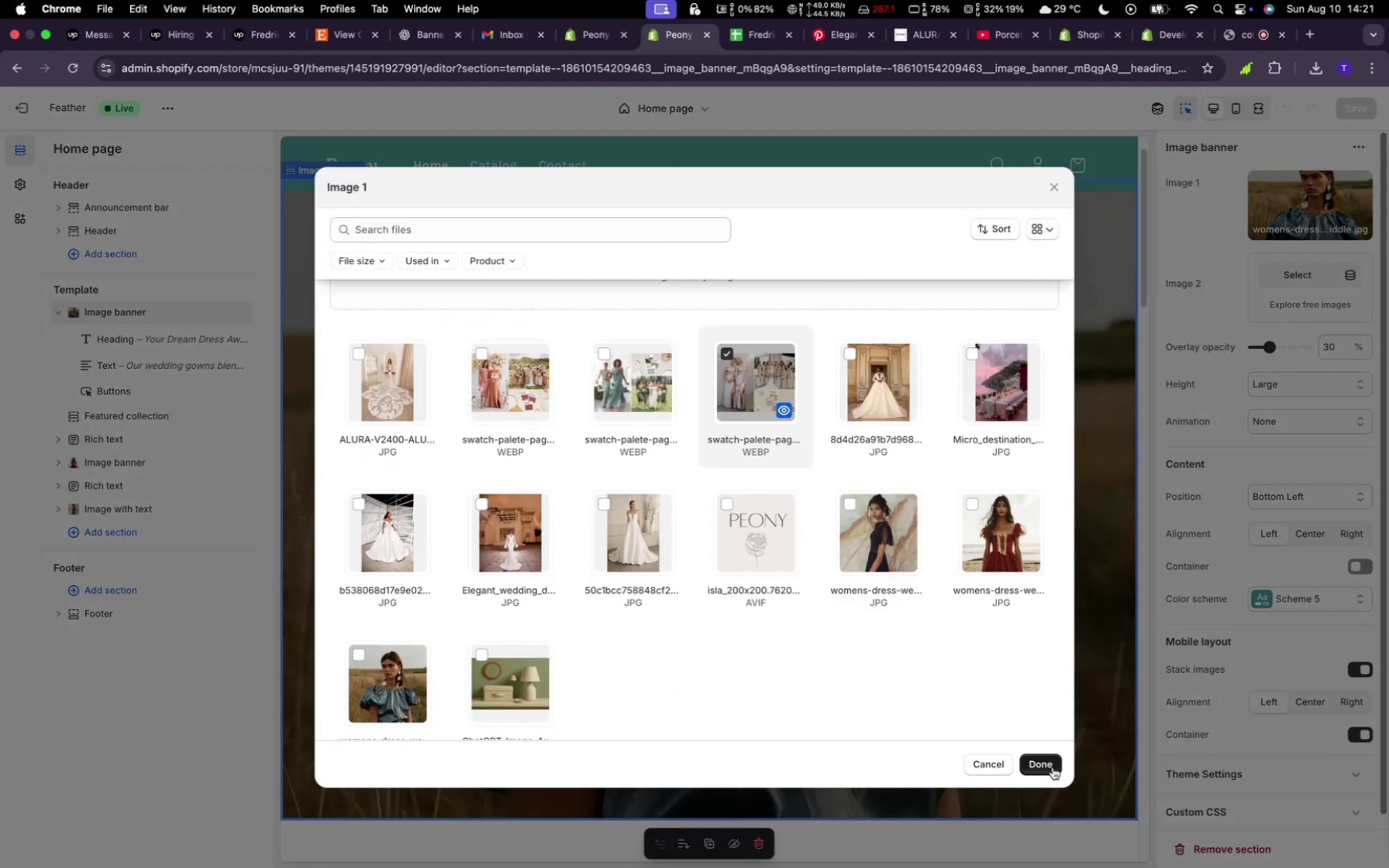 
left_click([1046, 756])
 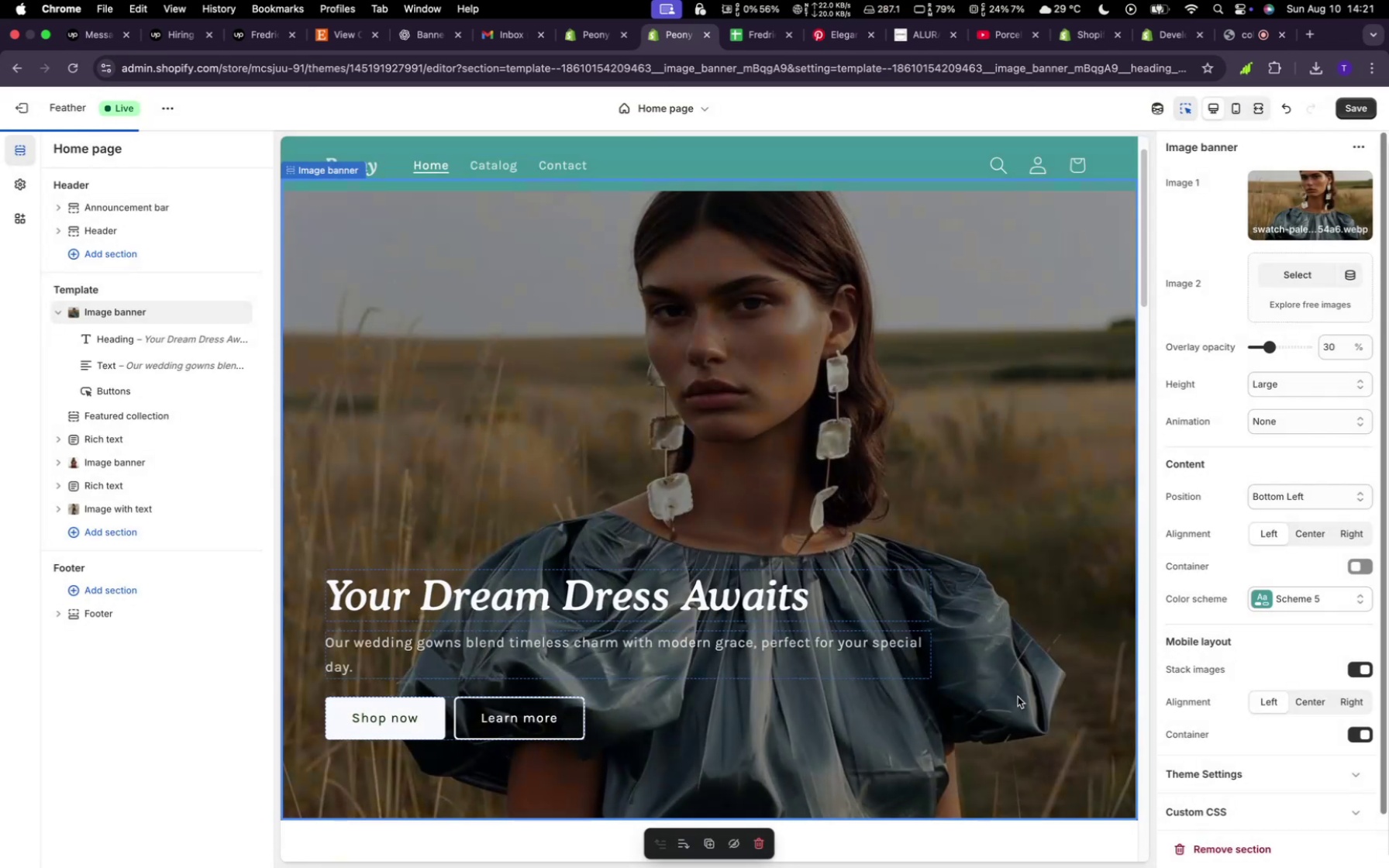 
scroll: coordinate [1018, 695], scroll_direction: down, amount: 4.0
 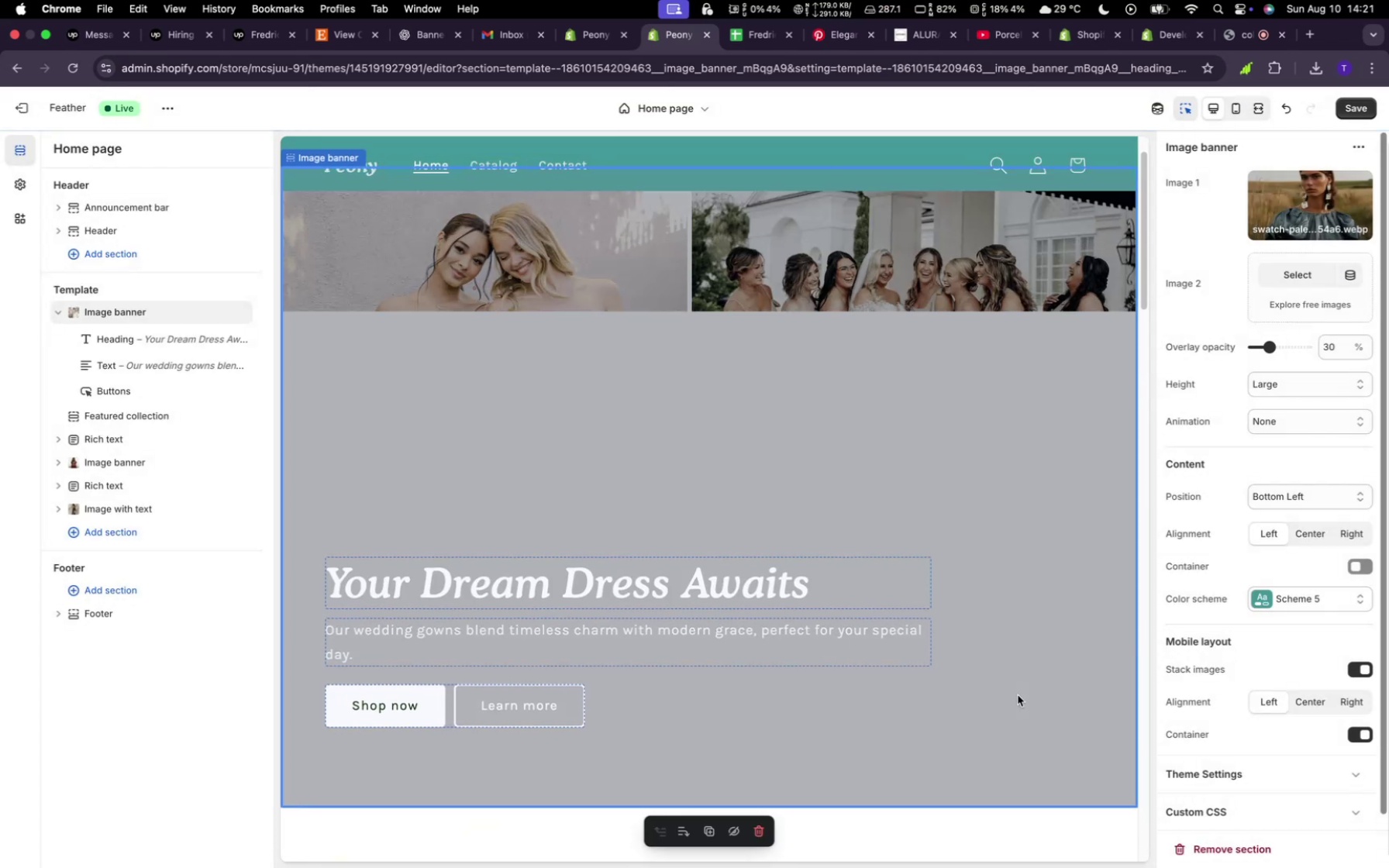 
wait(10.8)
 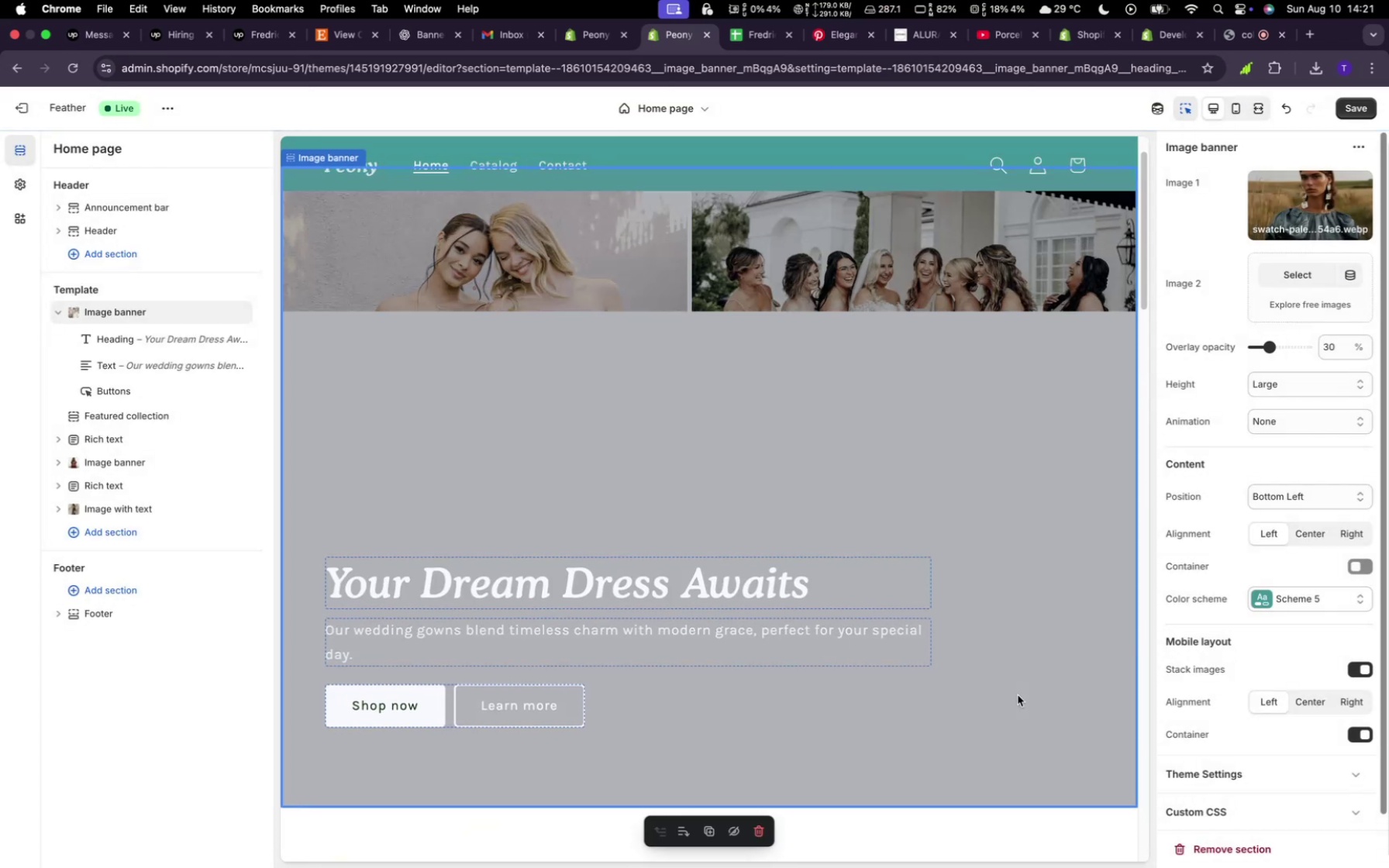 
scroll: coordinate [1016, 696], scroll_direction: up, amount: 4.0
 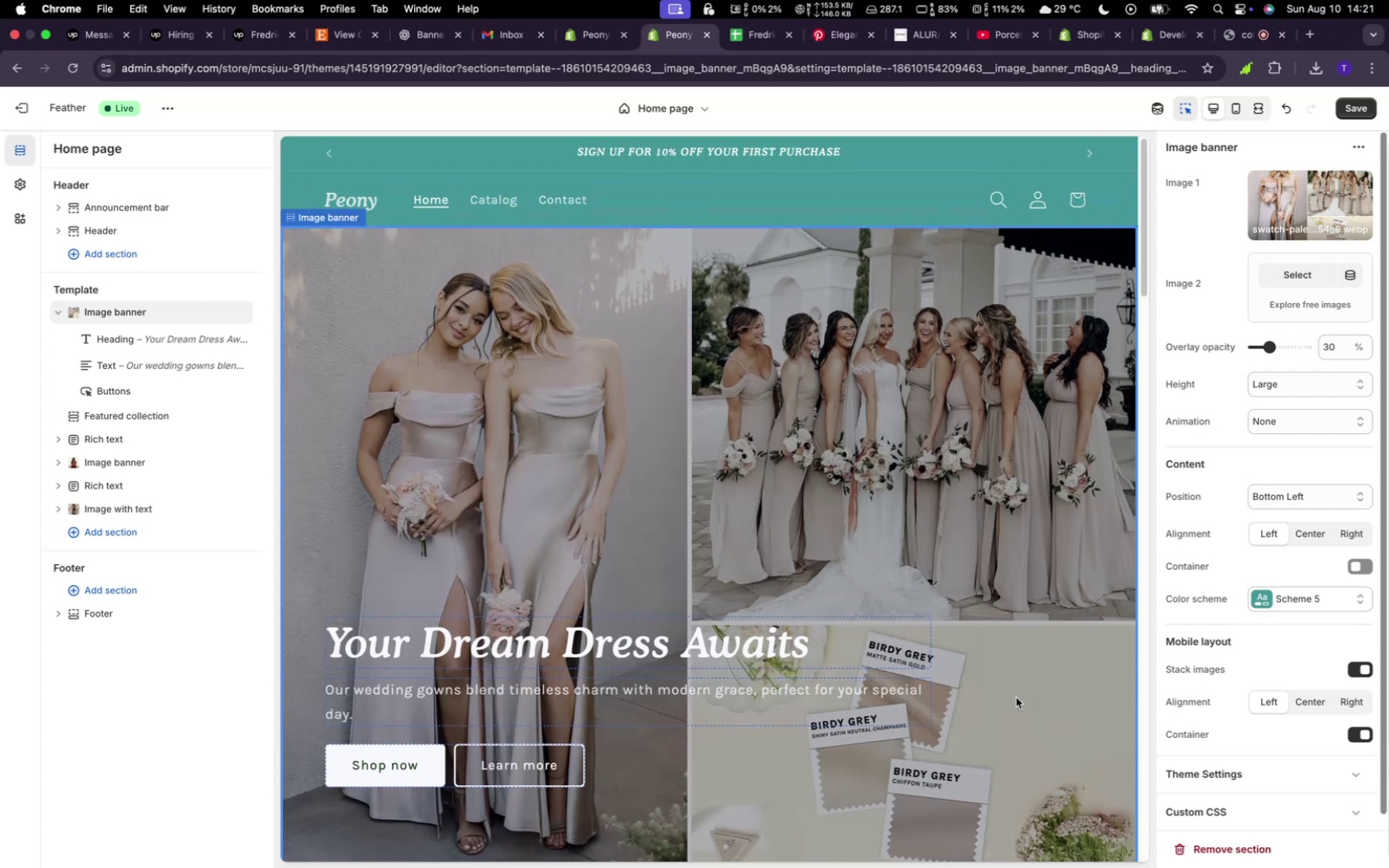 
scroll: coordinate [1016, 698], scroll_direction: down, amount: 13.0
 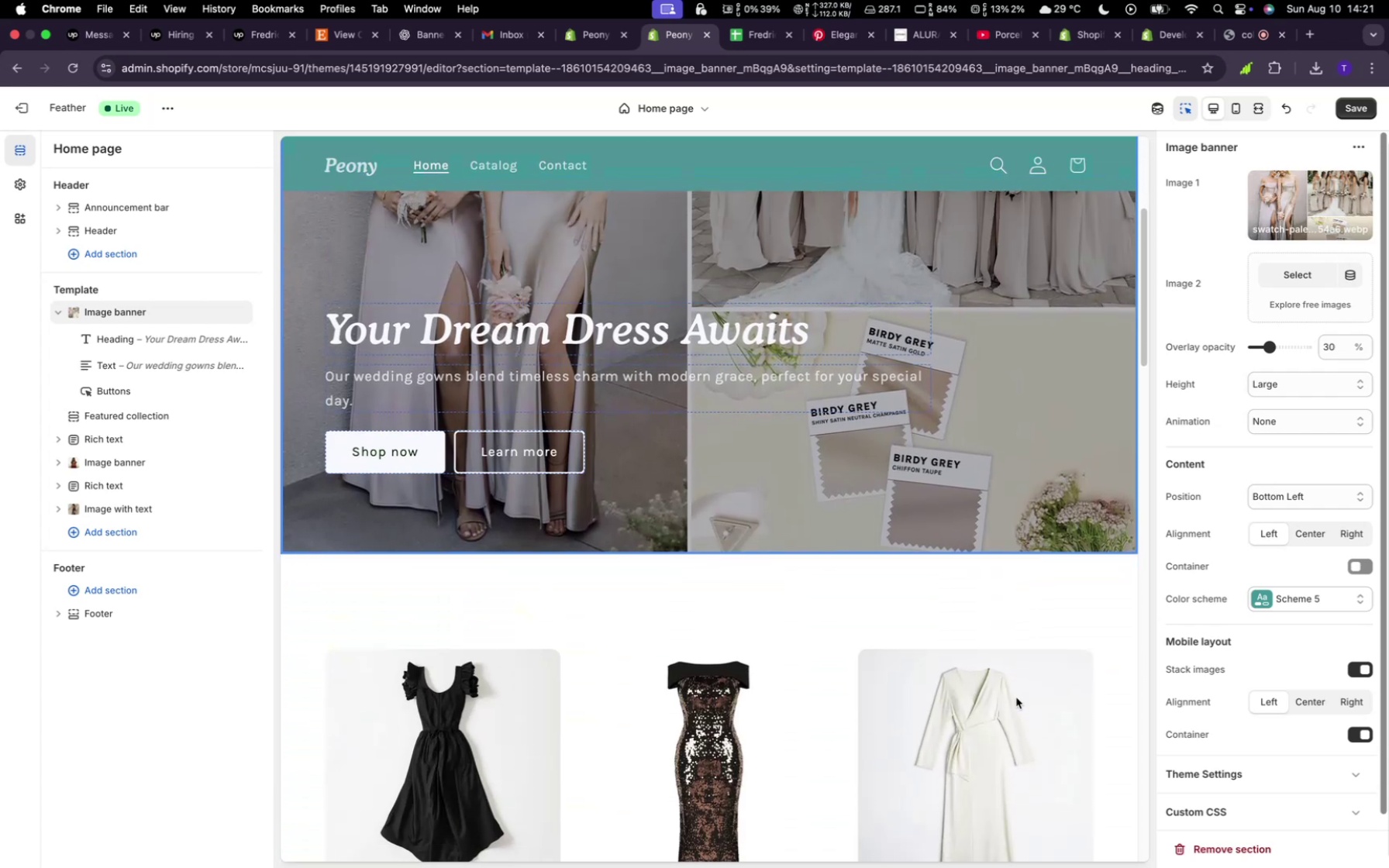 
scroll: coordinate [1015, 698], scroll_direction: up, amount: 11.0
 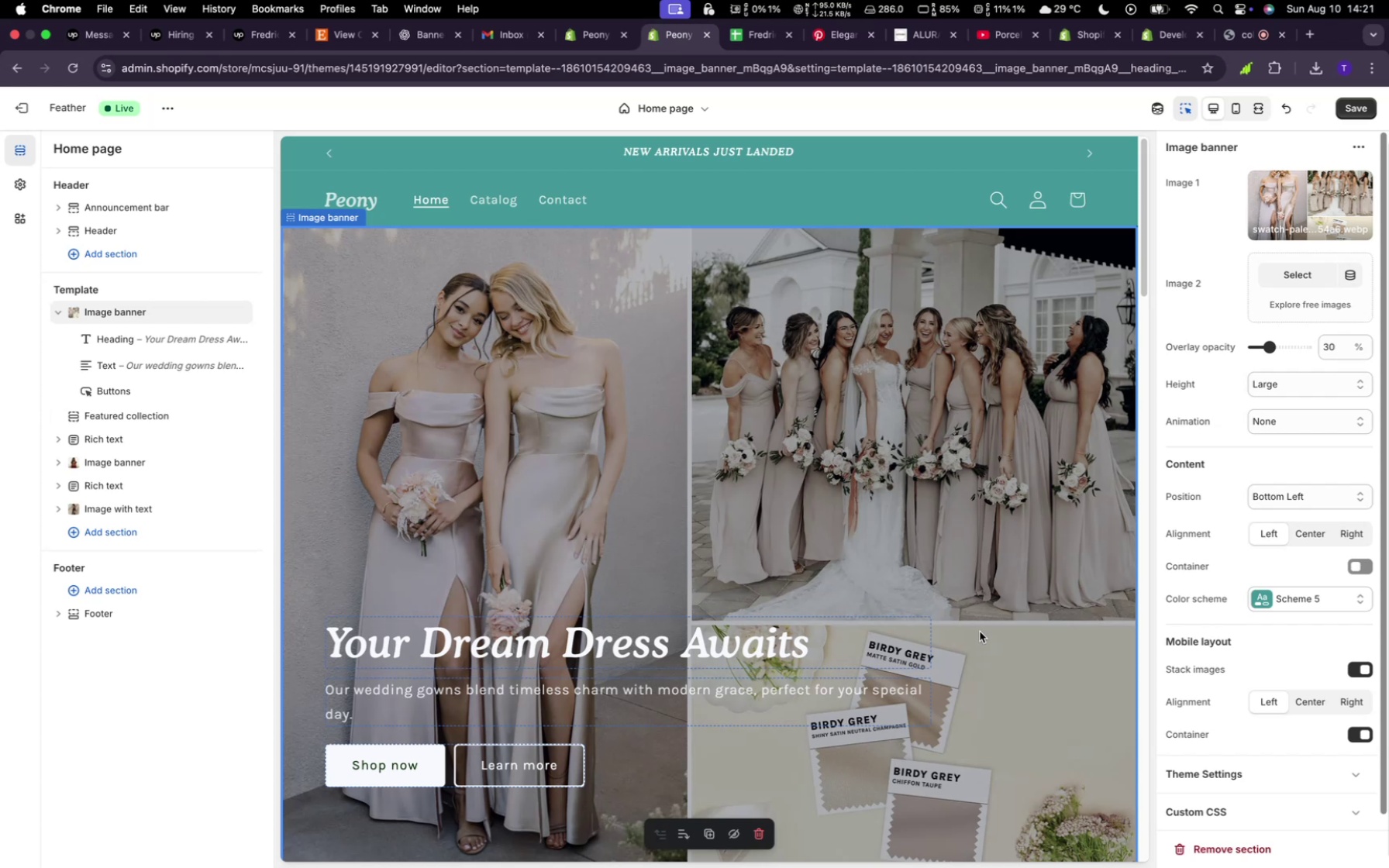 
wait(17.12)
 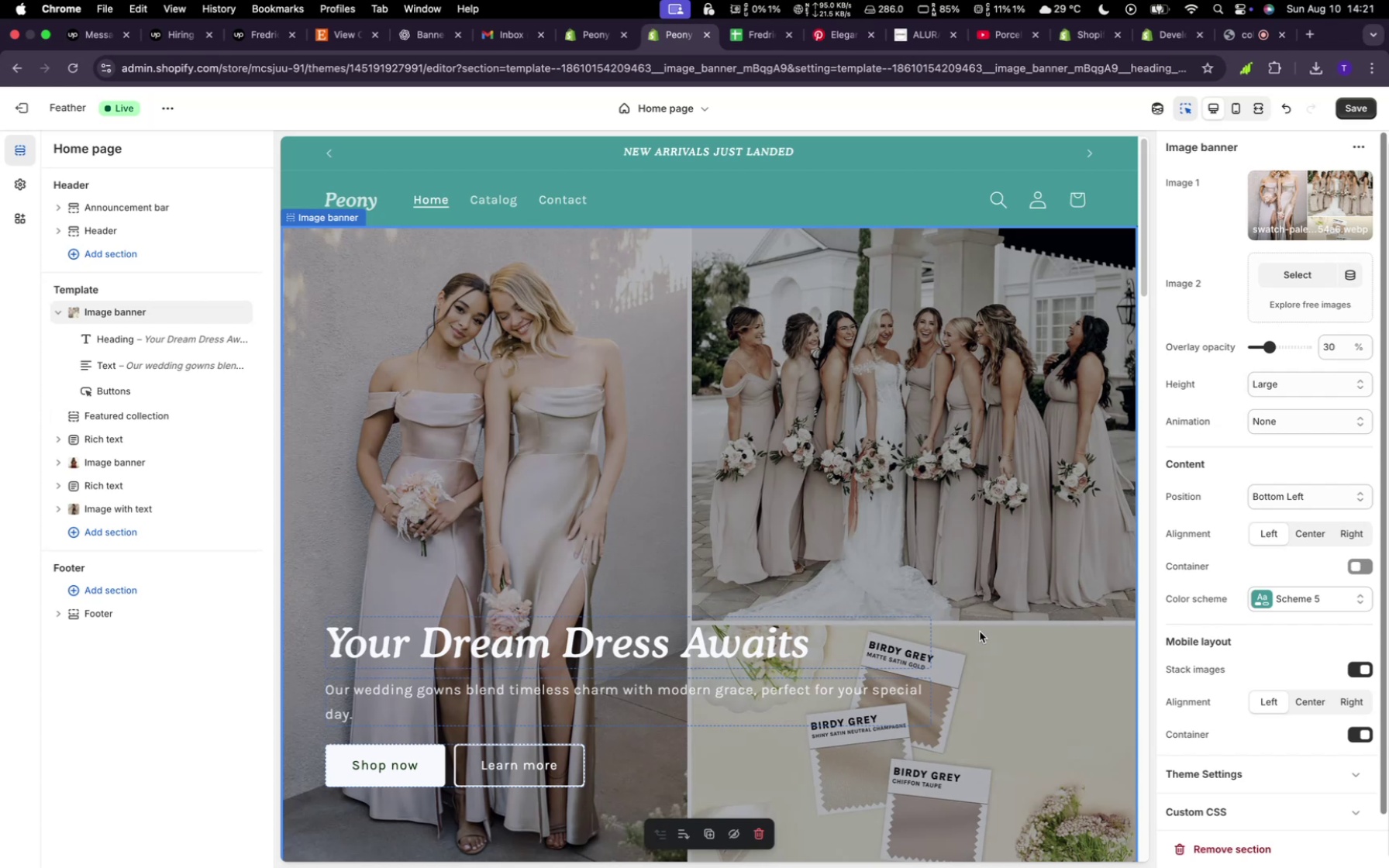 
scroll: coordinate [856, 463], scroll_direction: down, amount: 8.0
 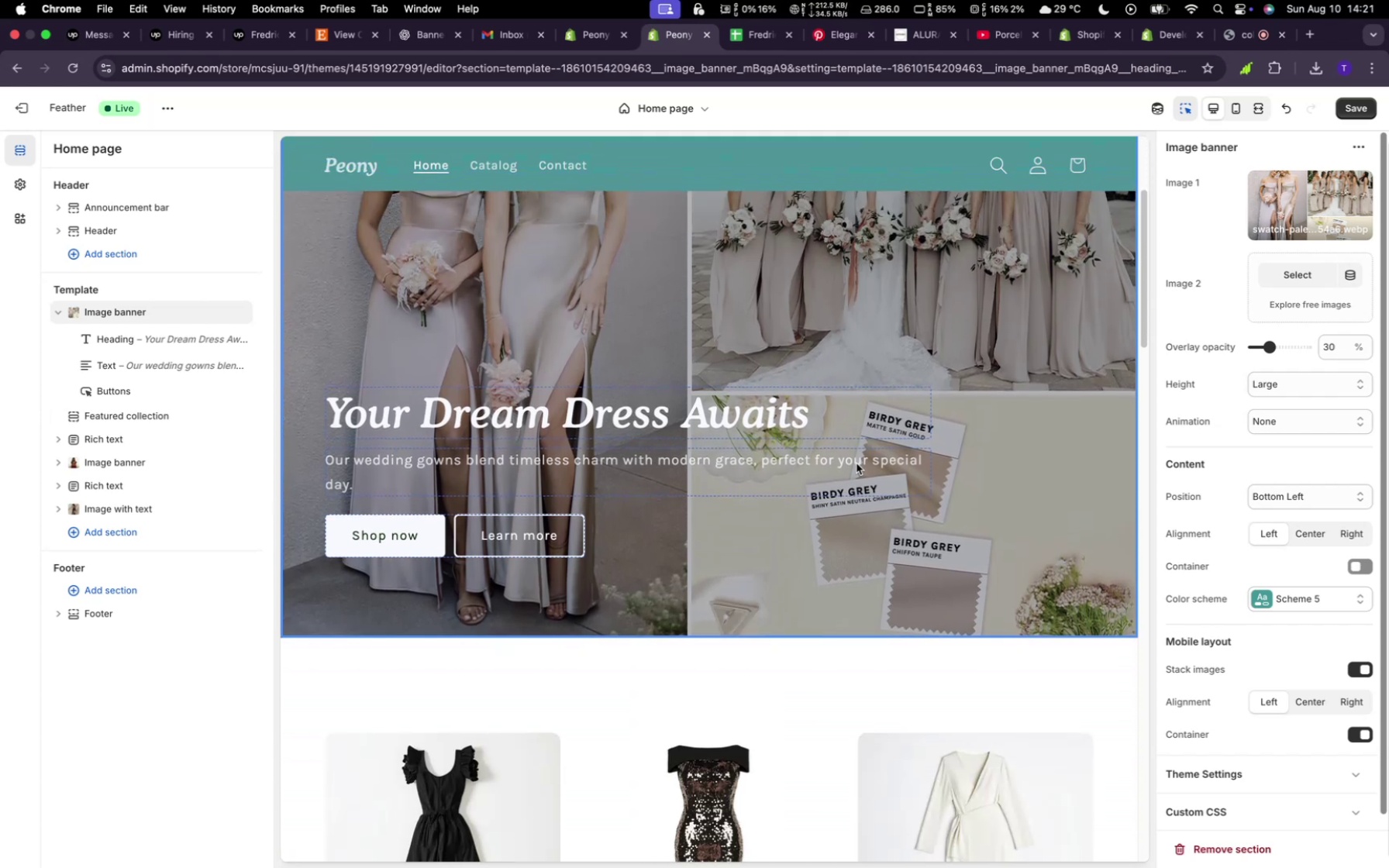 
scroll: coordinate [856, 463], scroll_direction: up, amount: 10.0
 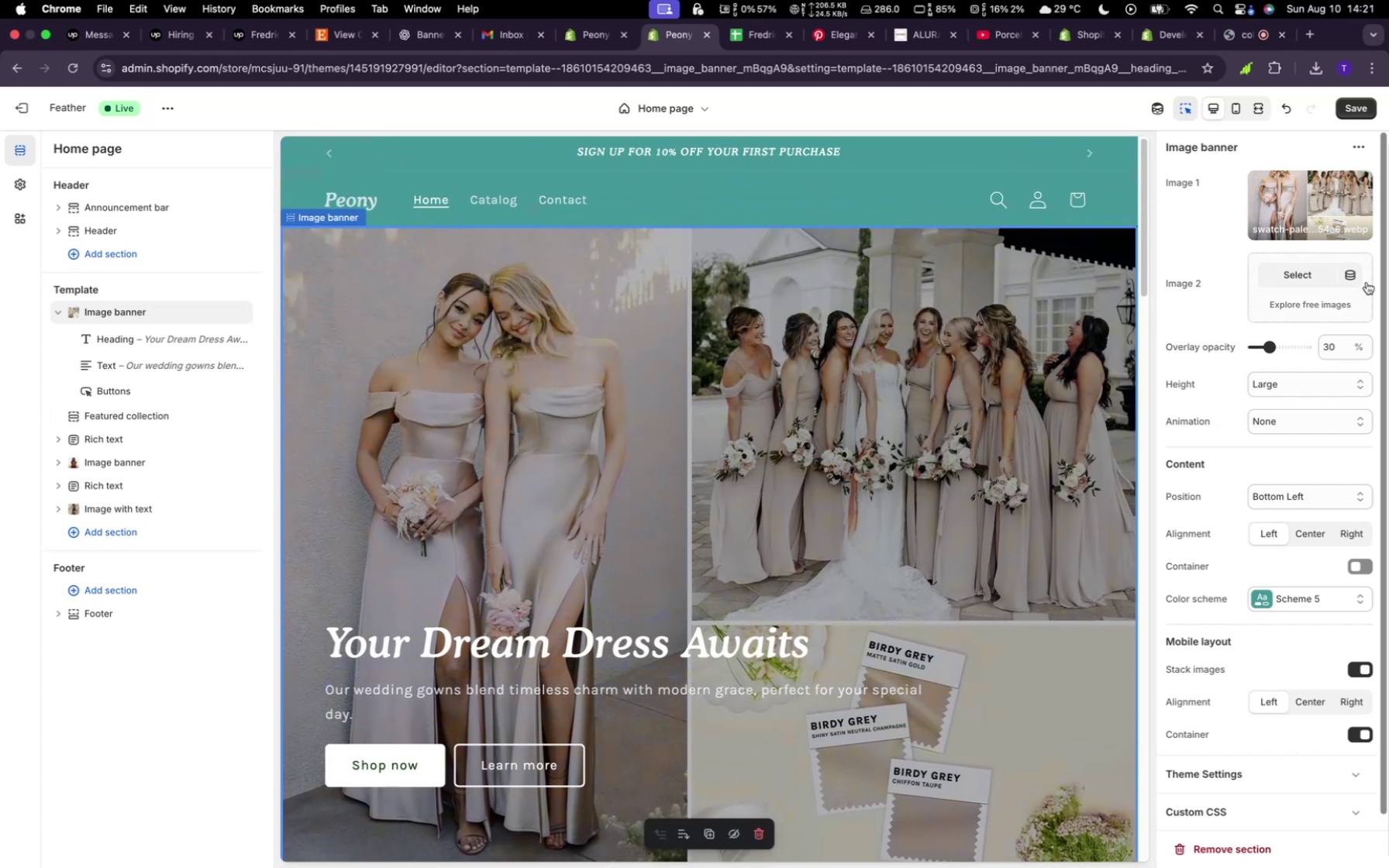 
left_click([1294, 198])
 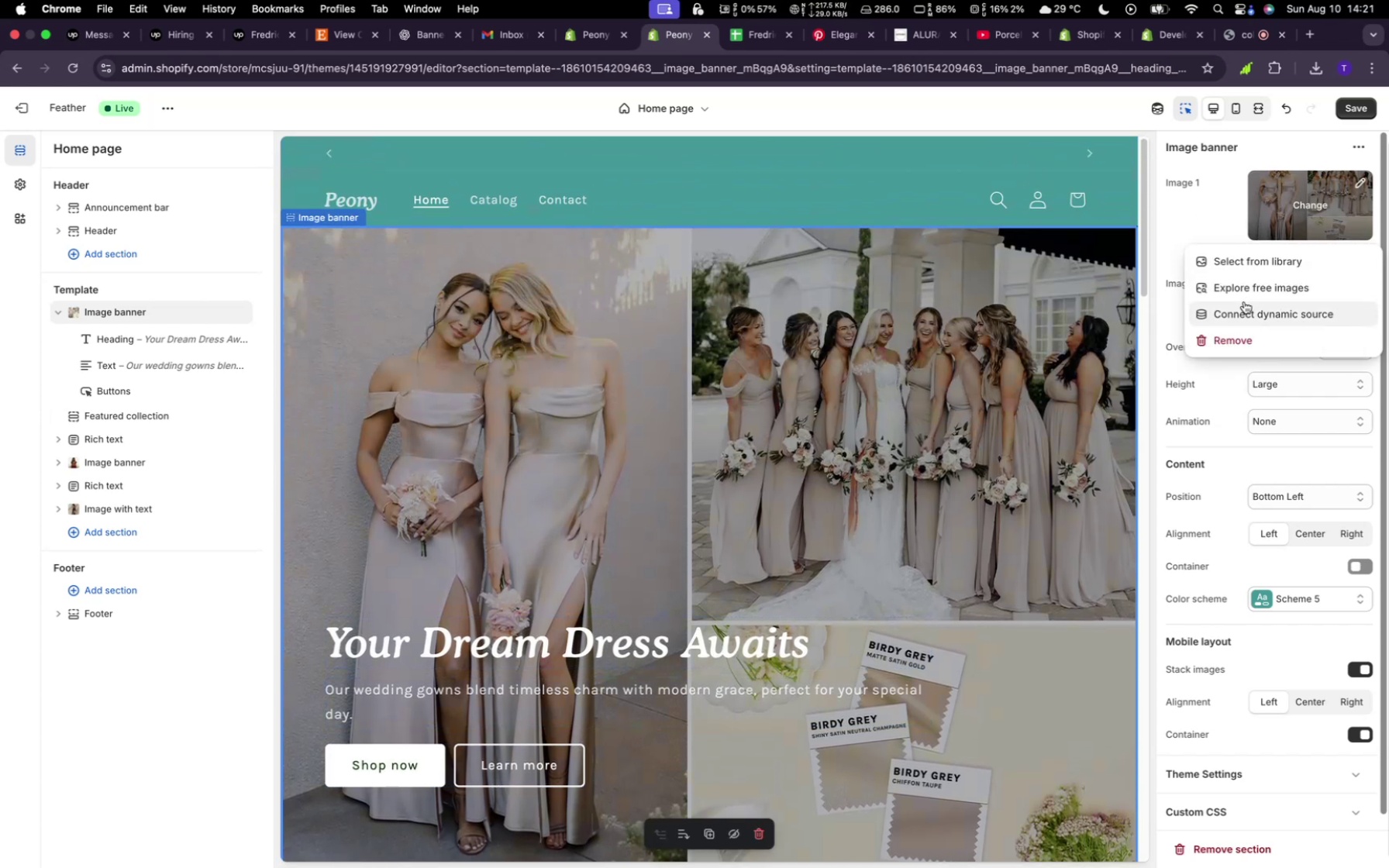 
left_click([1239, 253])
 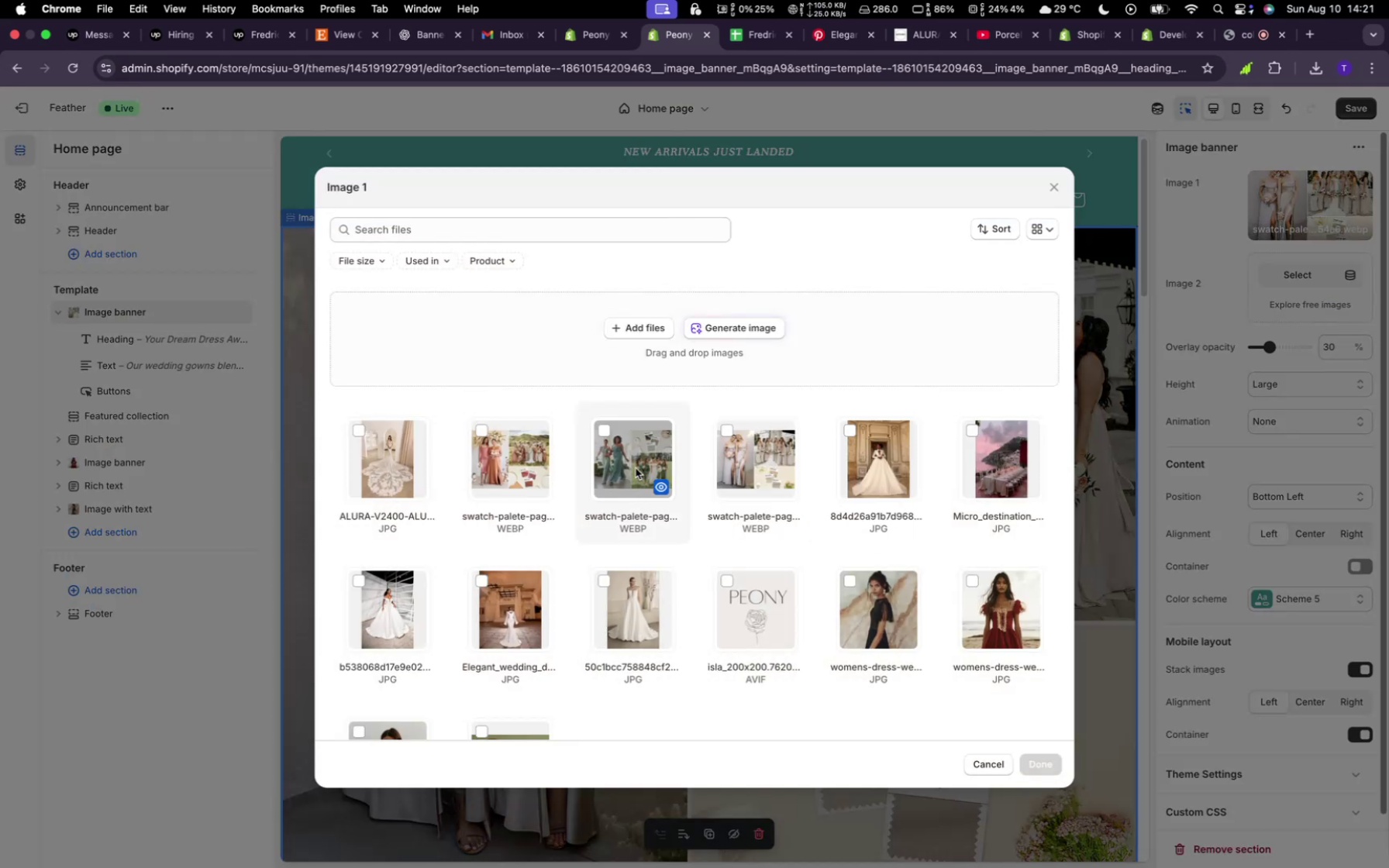 
double_click([636, 464])
 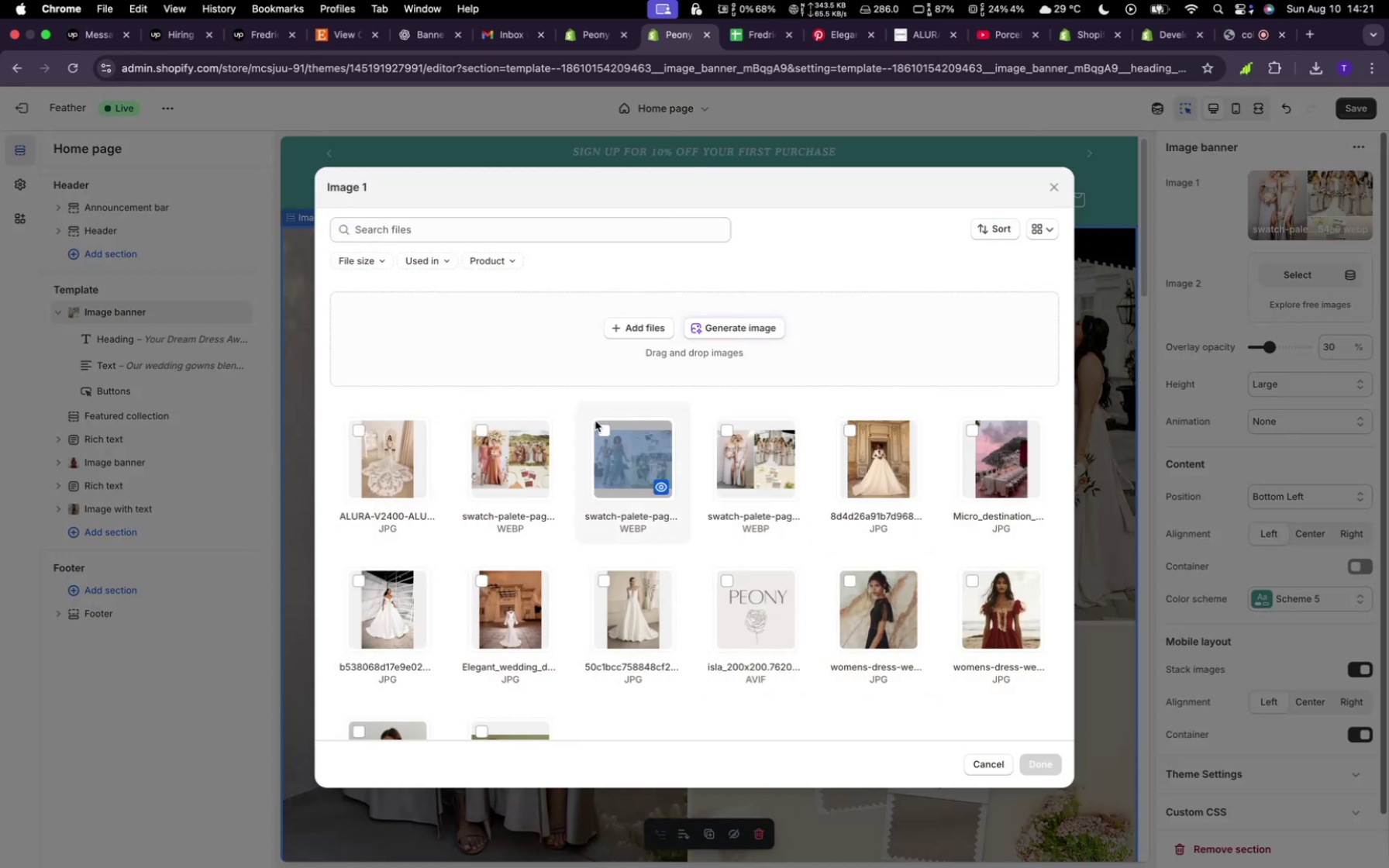 
left_click([599, 427])
 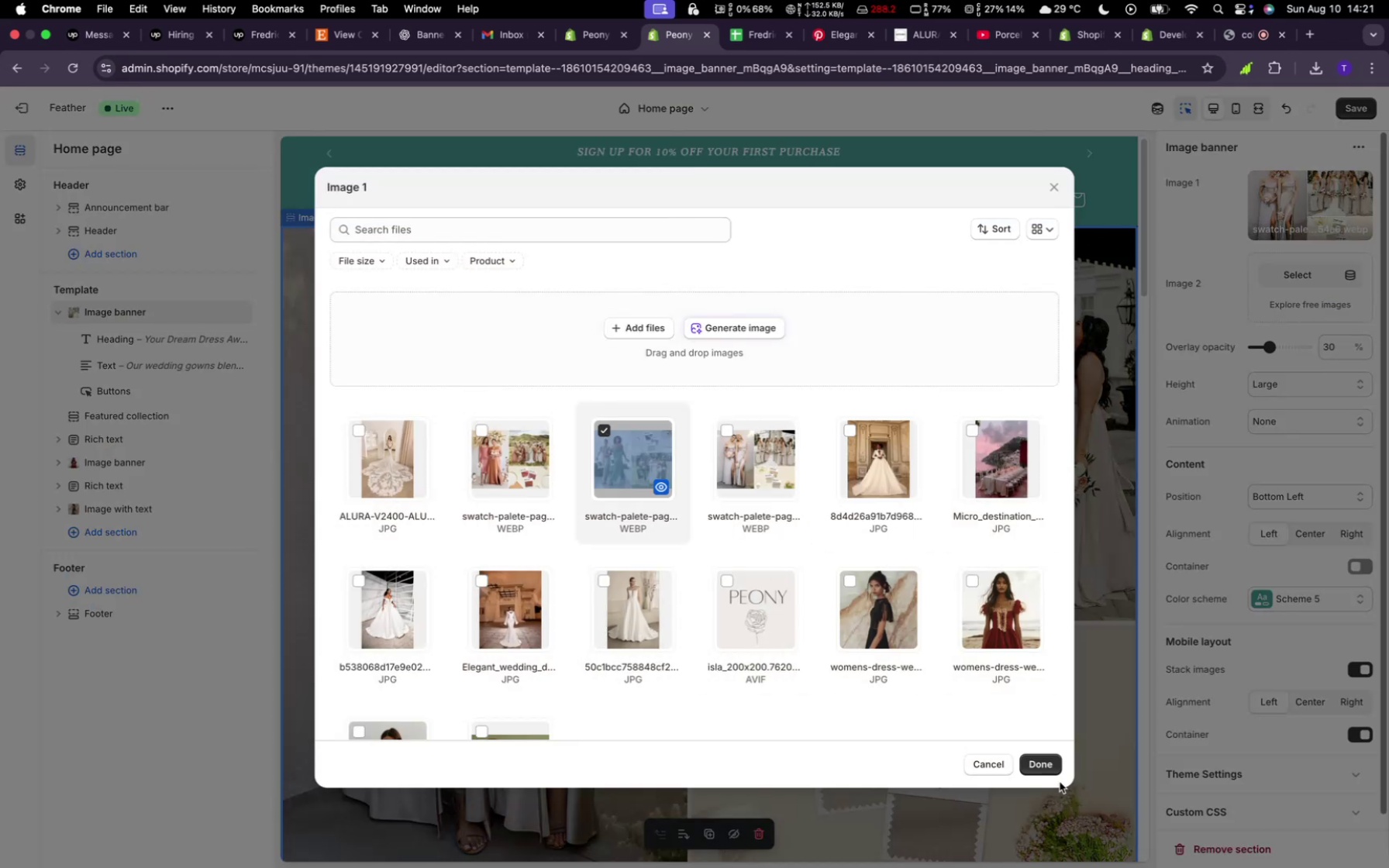 
left_click([1050, 758])
 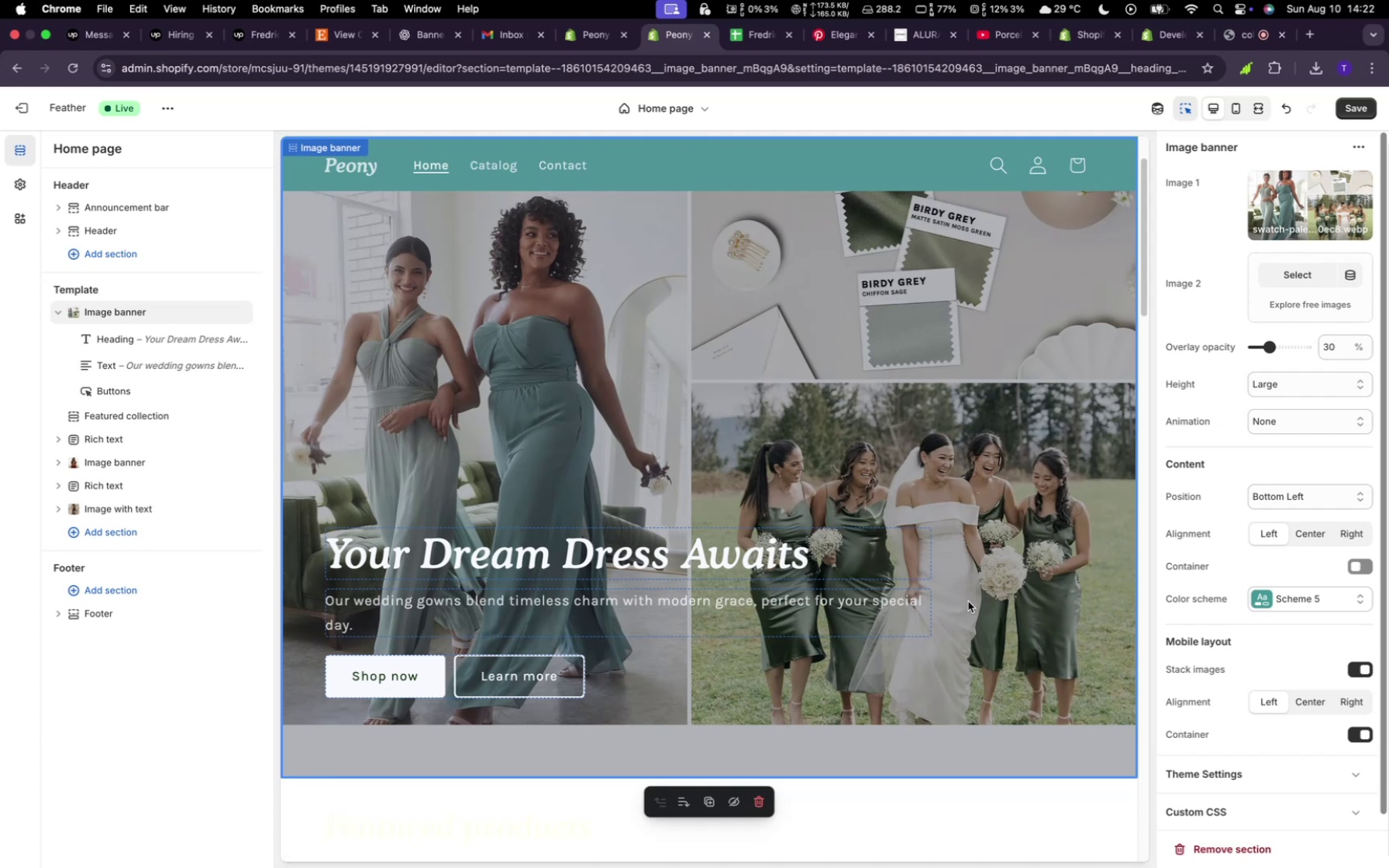 
wait(18.63)
 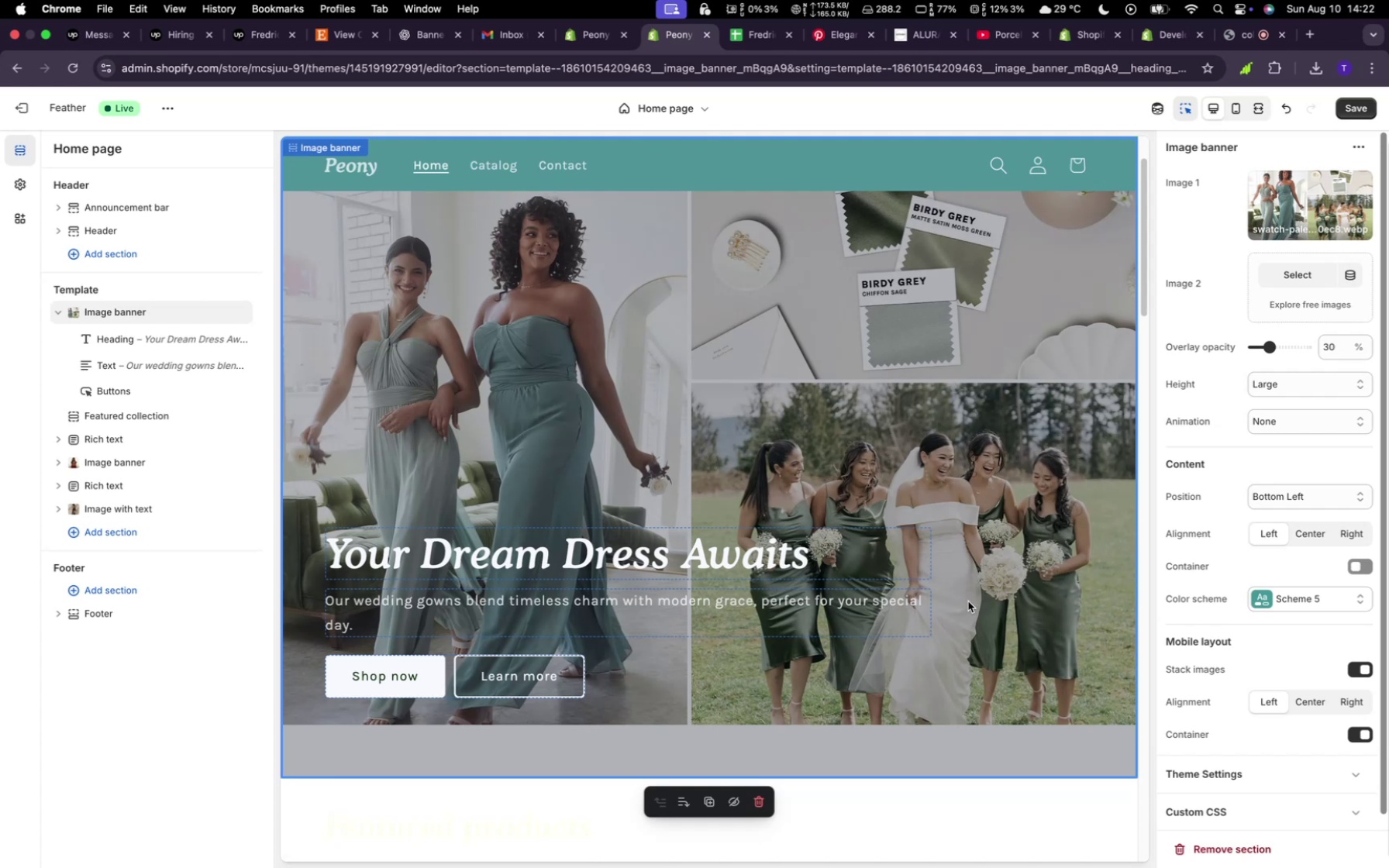 
scroll: coordinate [1014, 552], scroll_direction: up, amount: 6.0
 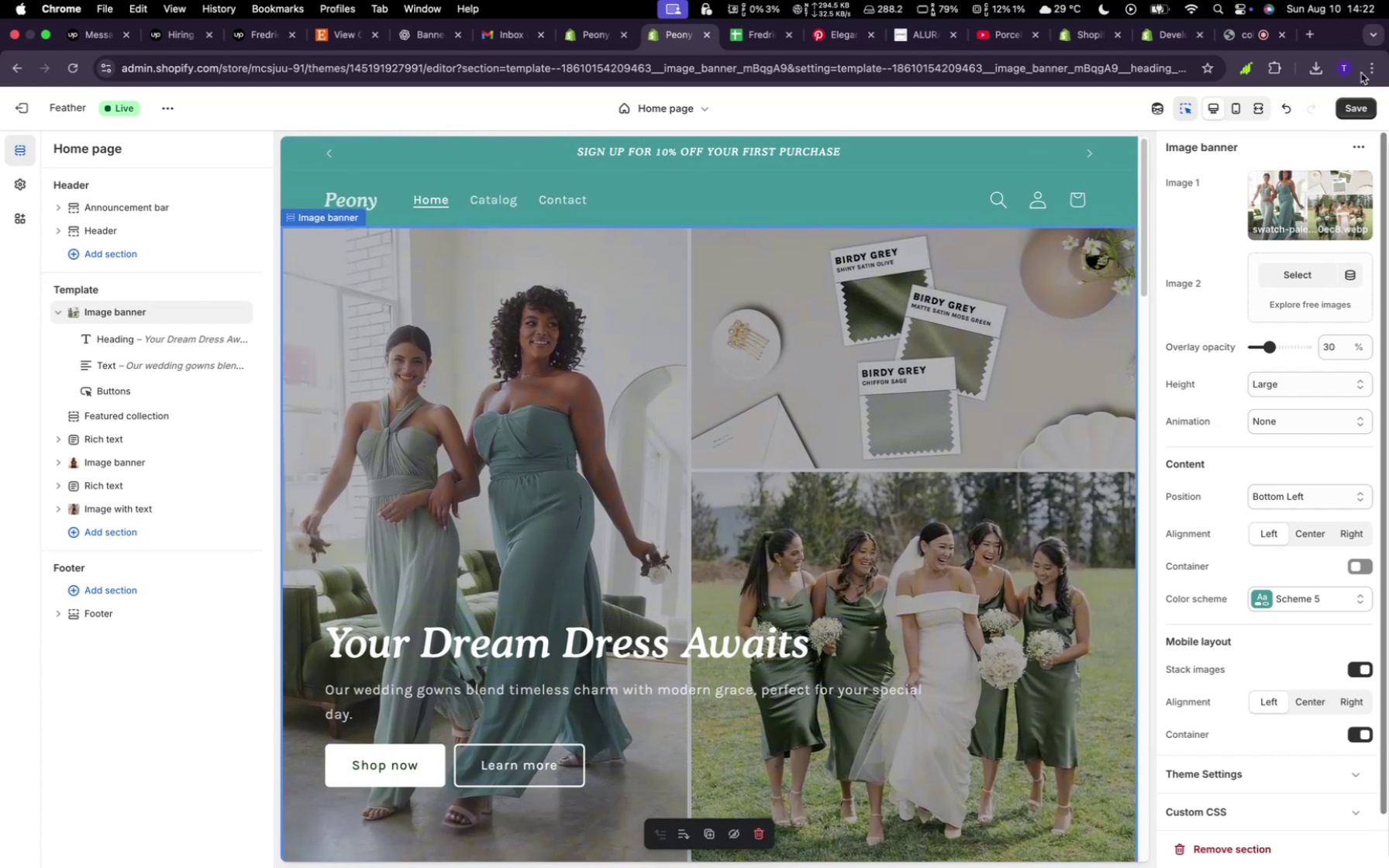 
left_click([1353, 108])
 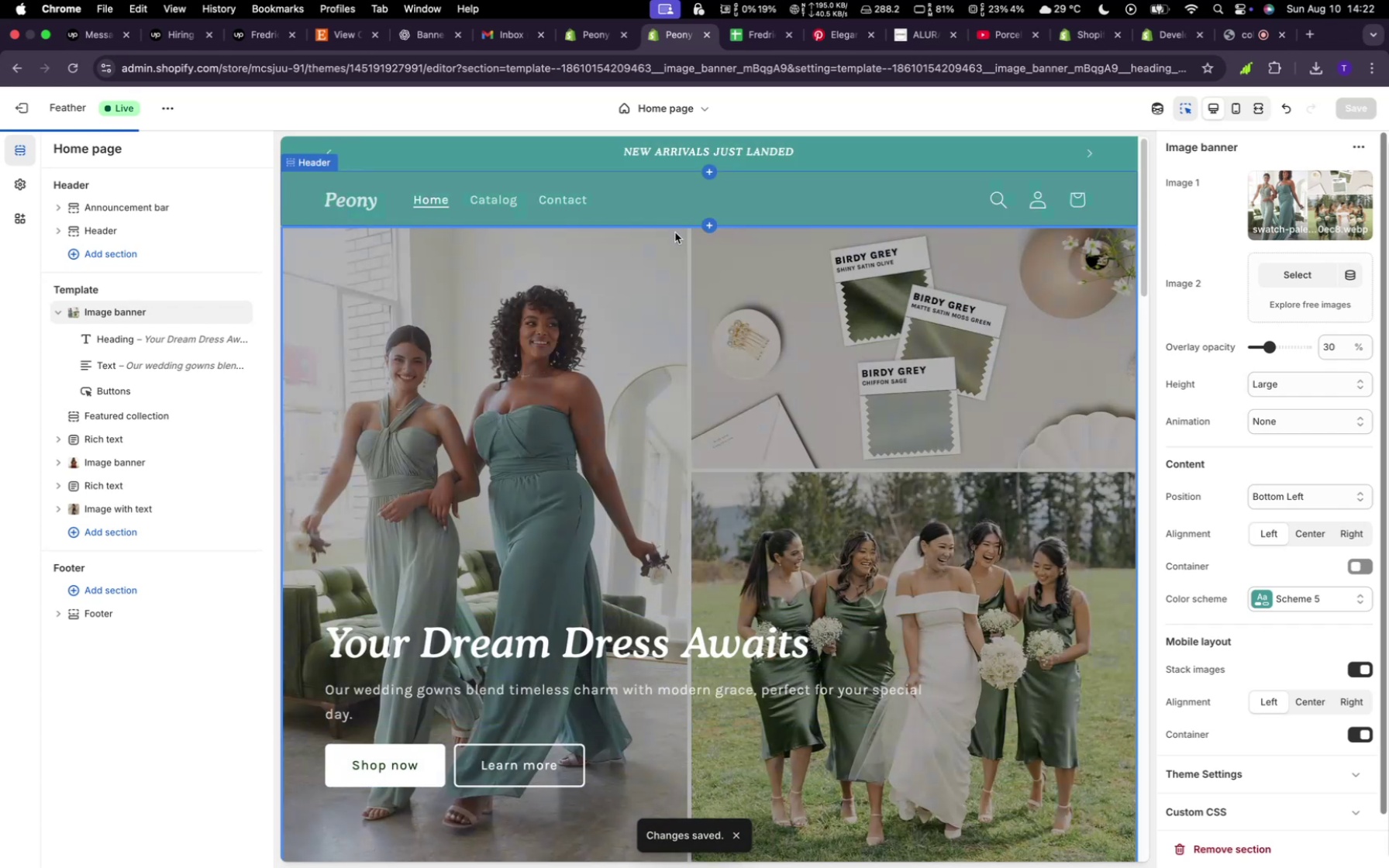 
wait(5.34)
 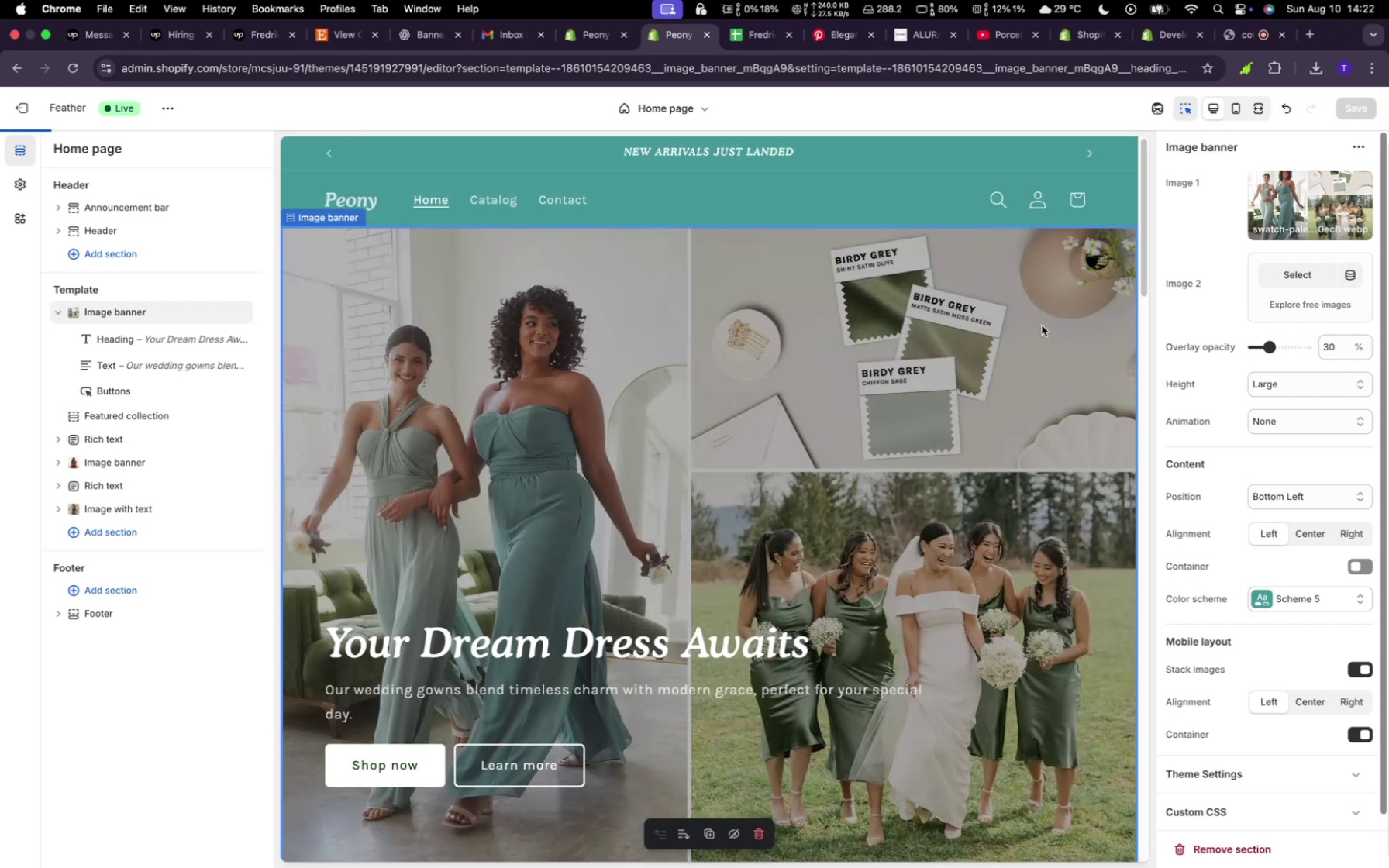 
left_click([171, 101])
 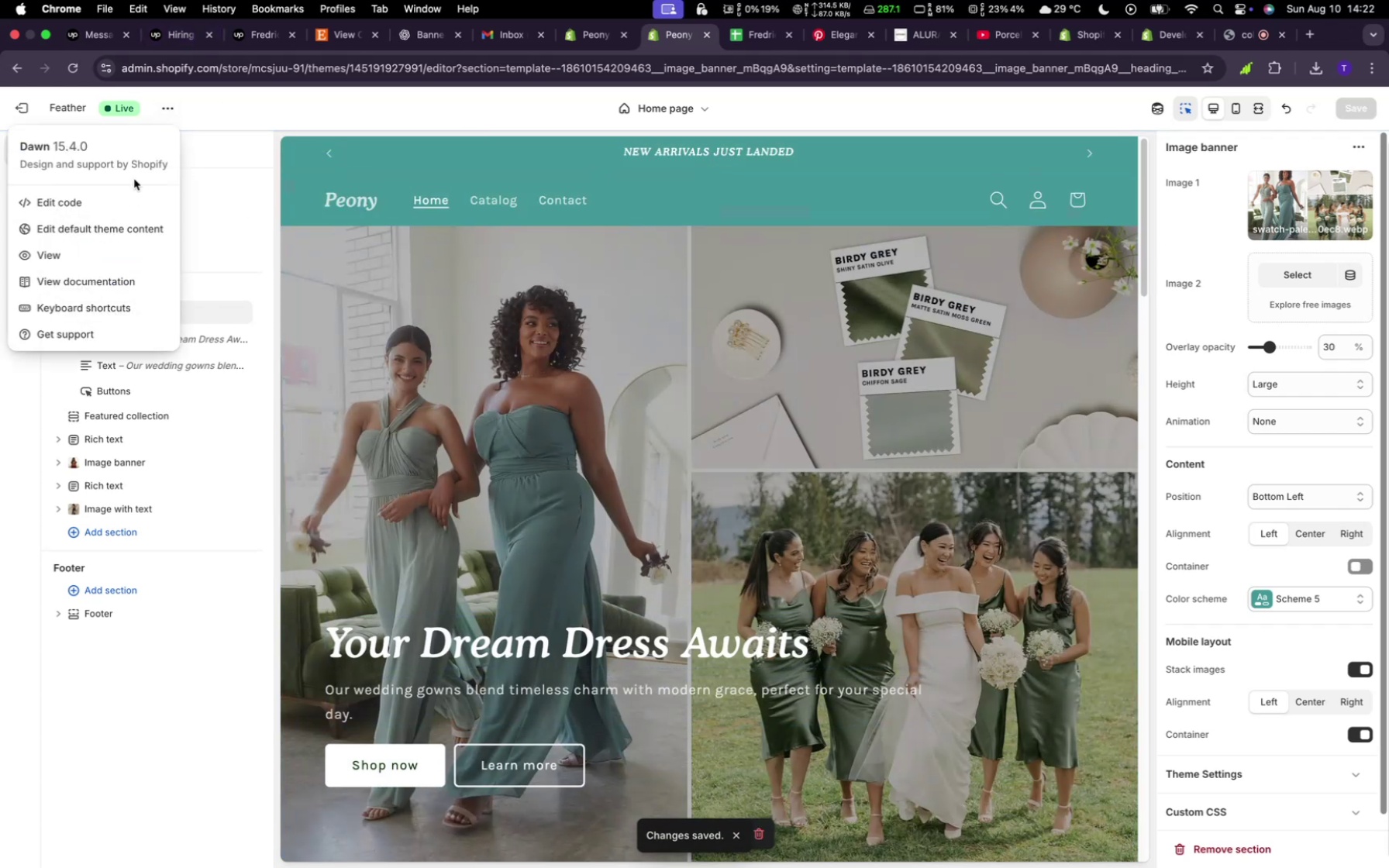 
mouse_move([138, 252])
 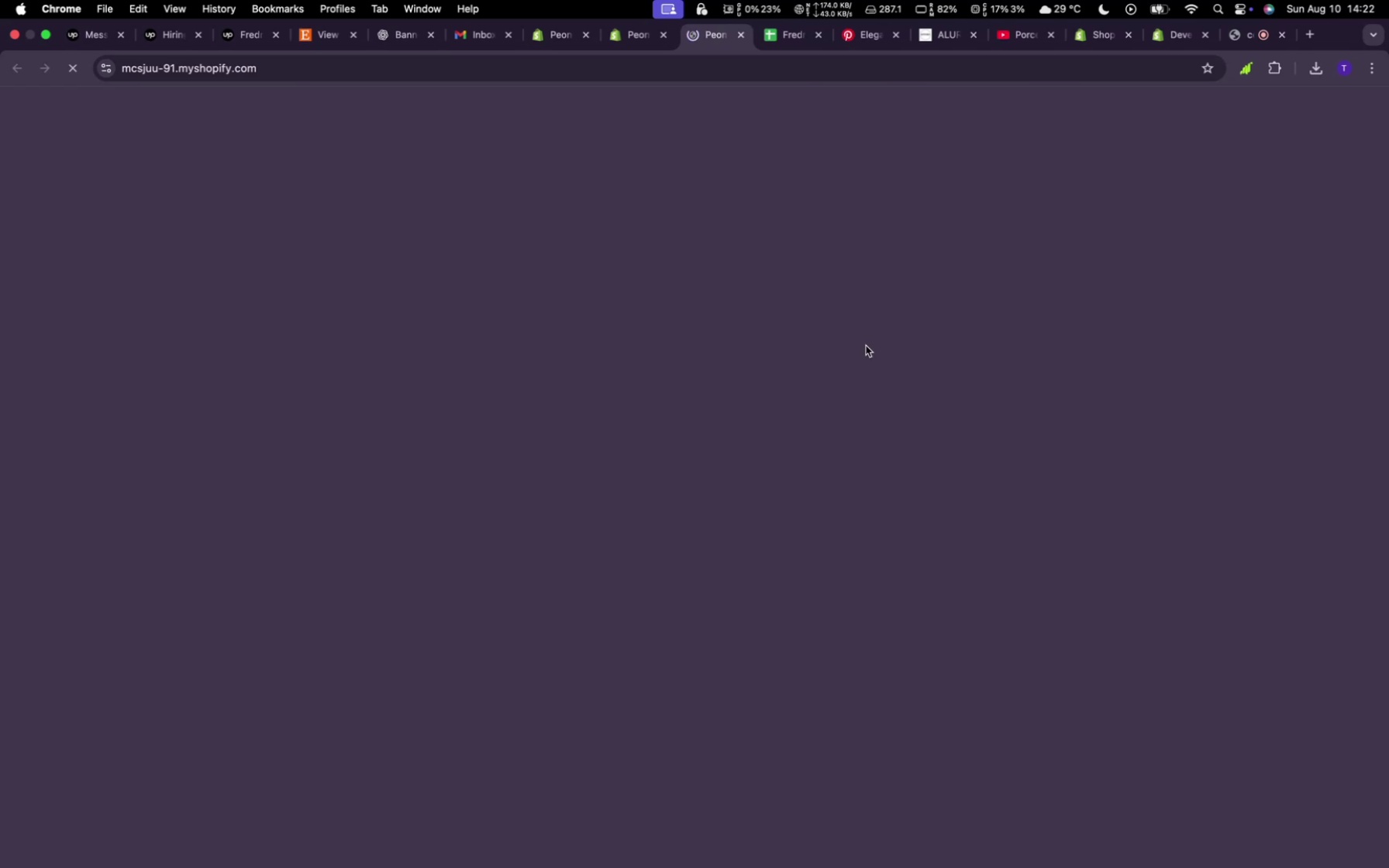 
wait(10.0)
 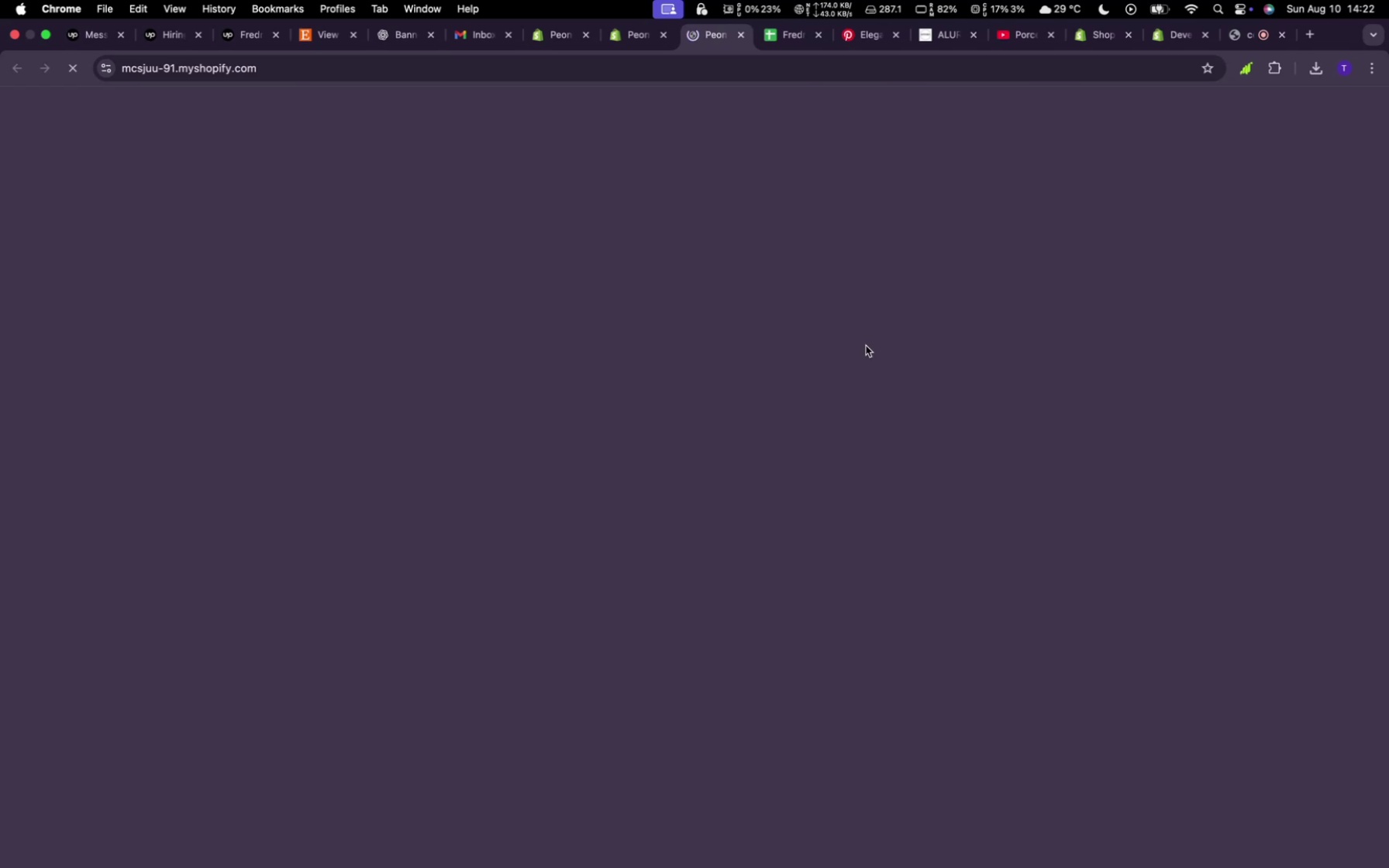 
scroll: coordinate [877, 471], scroll_direction: up, amount: 4.0
 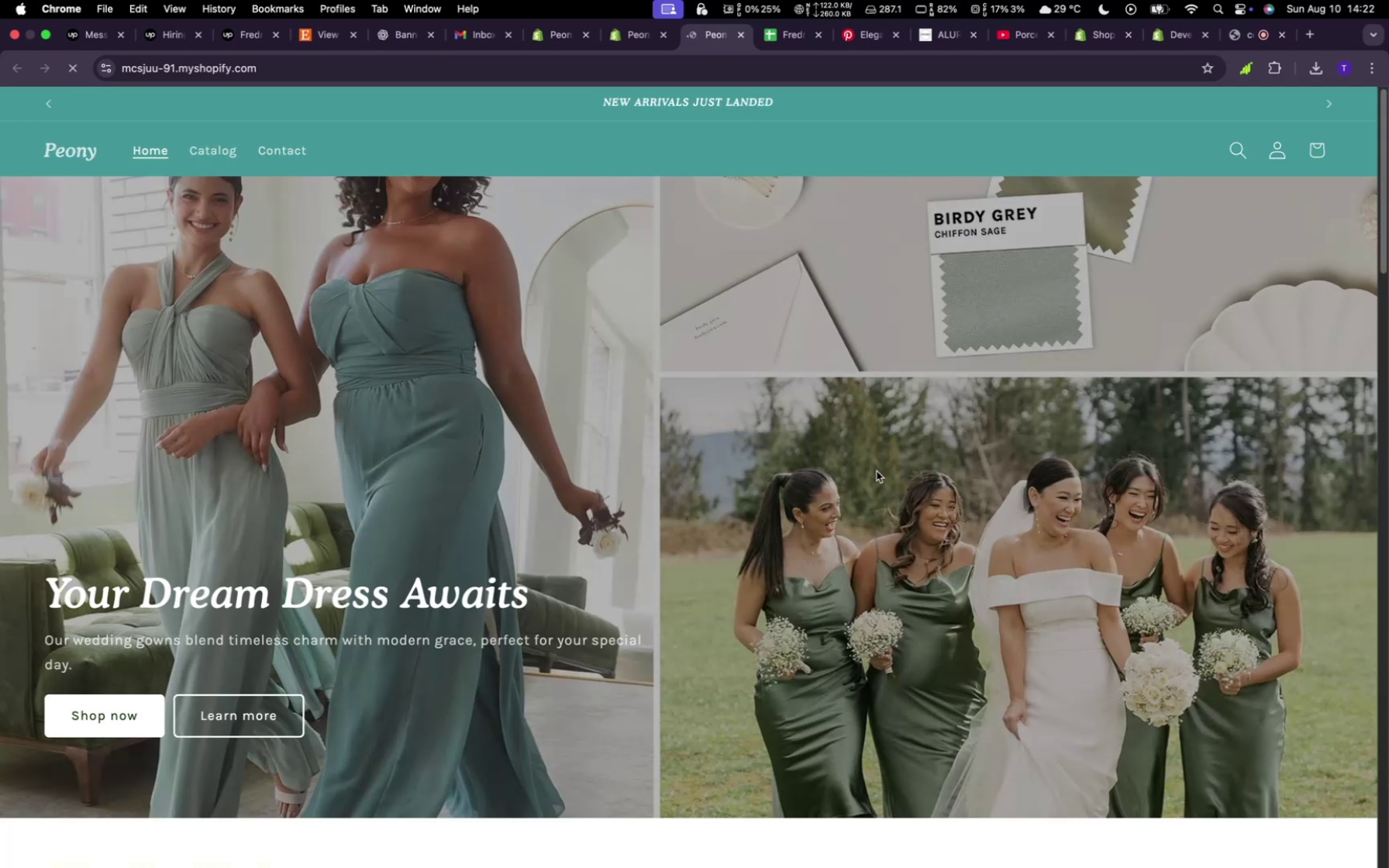 
scroll: coordinate [877, 471], scroll_direction: down, amount: 4.0
 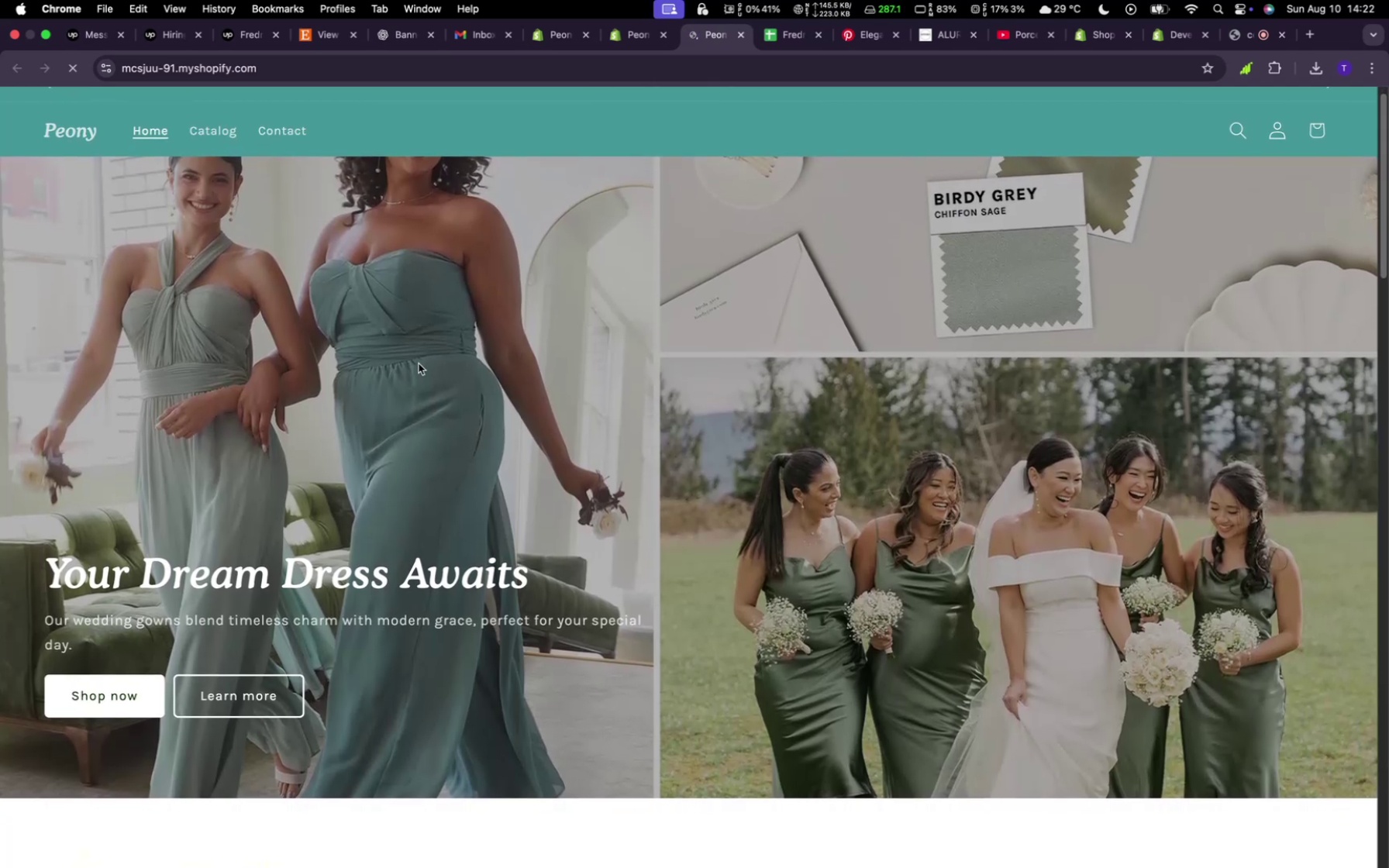 
scroll: coordinate [393, 364], scroll_direction: up, amount: 8.0
 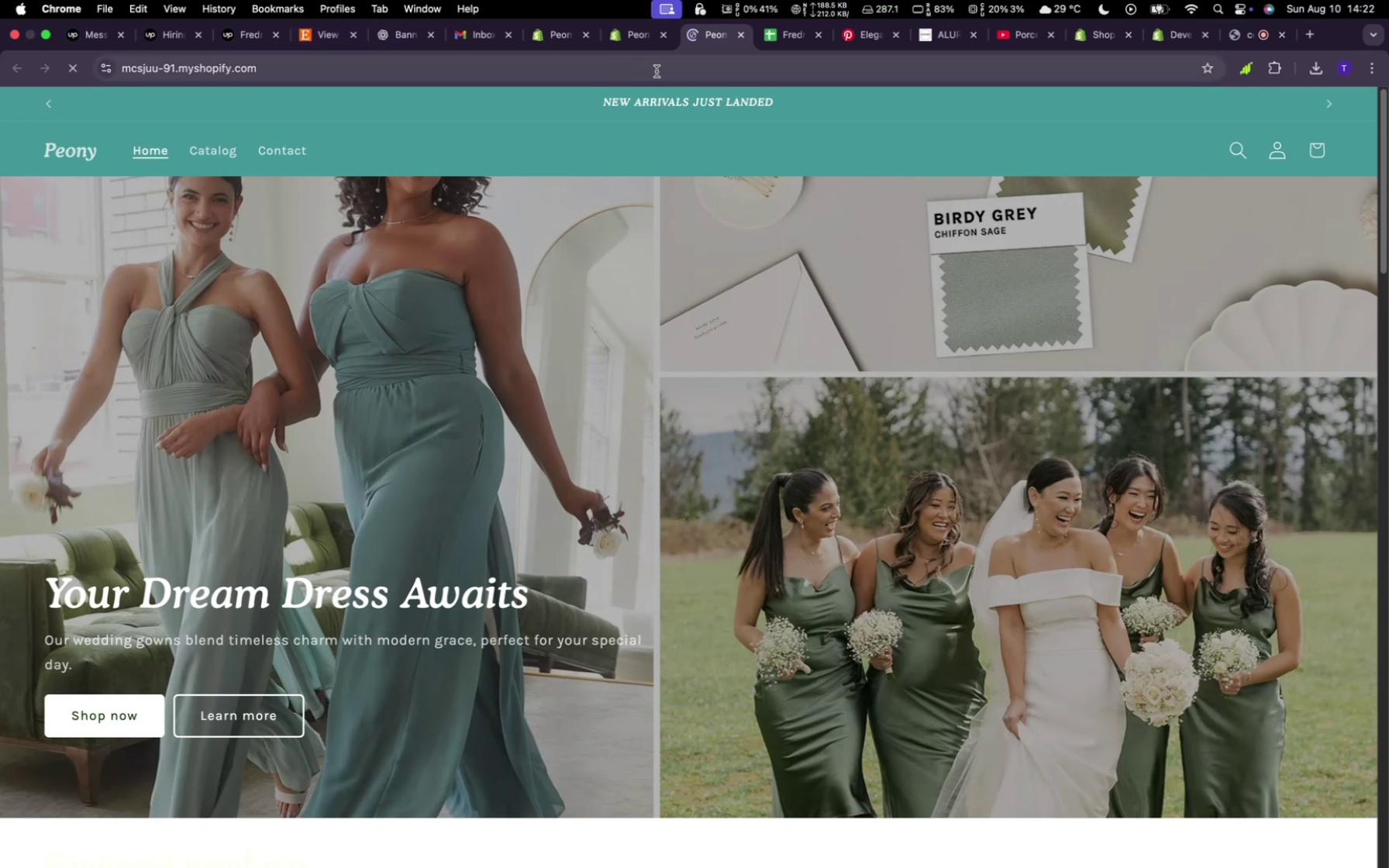 
left_click([636, 40])
 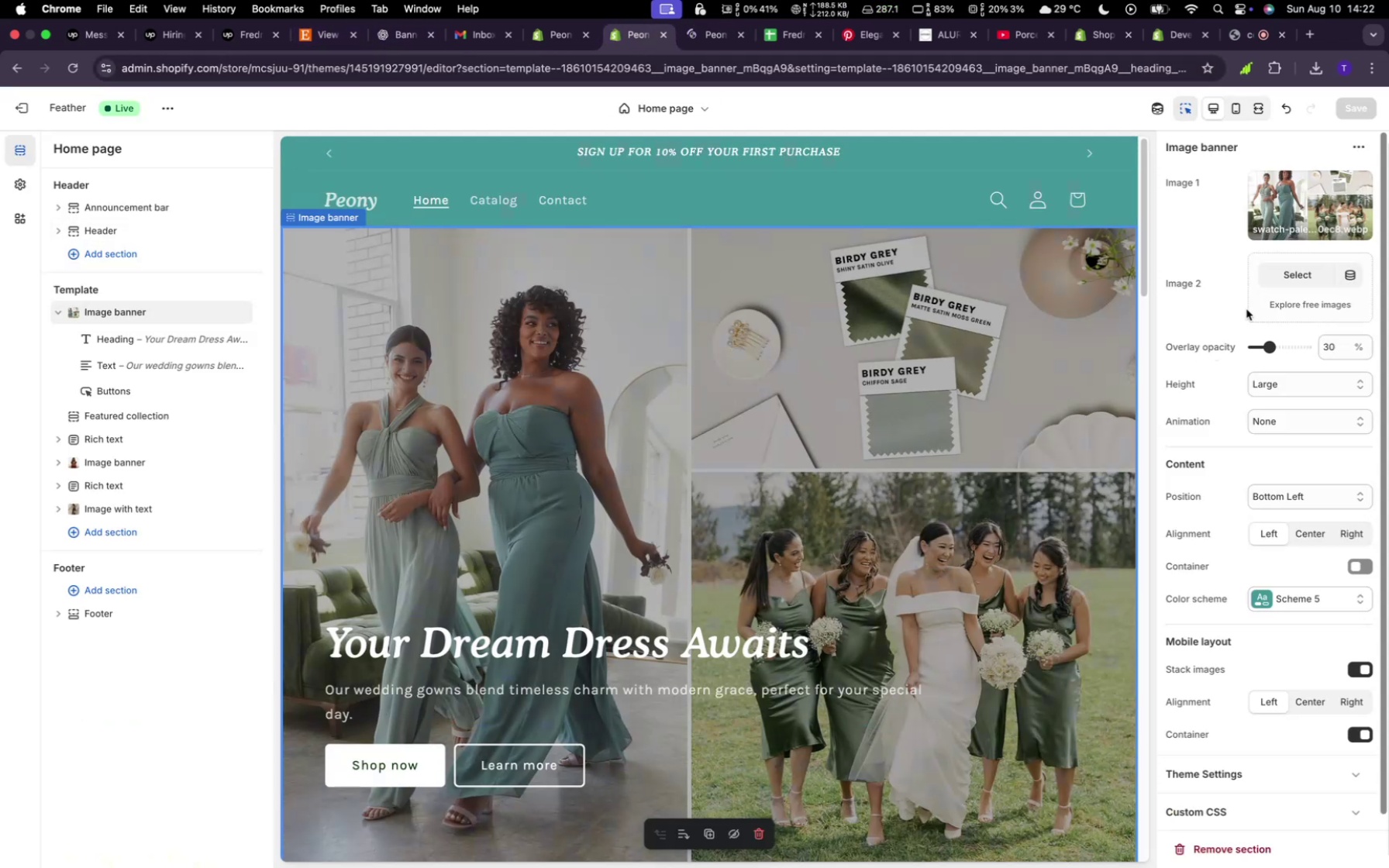 
left_click_drag(start_coordinate=[1270, 350], to_coordinate=[1201, 353])
 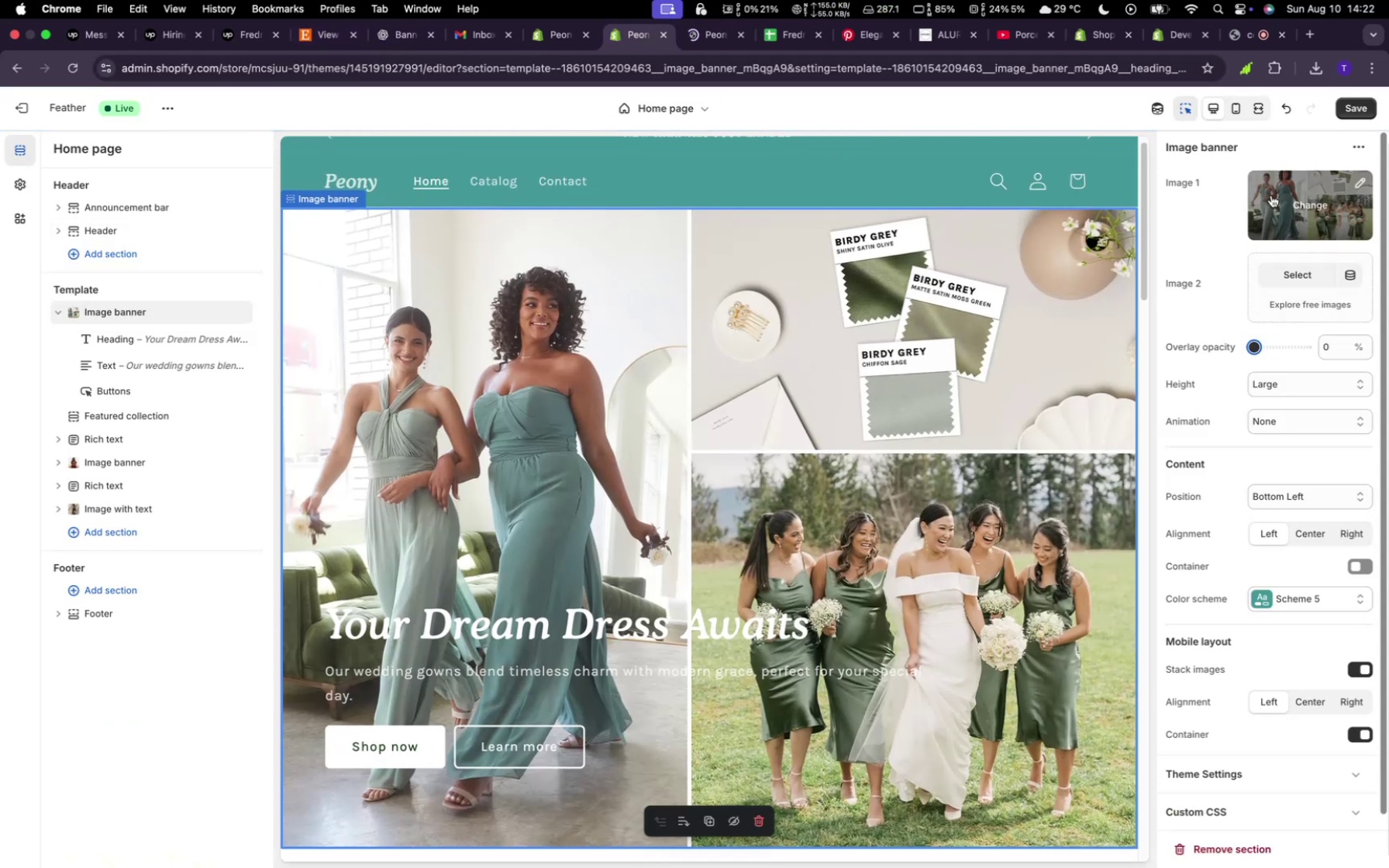 
wait(6.97)
 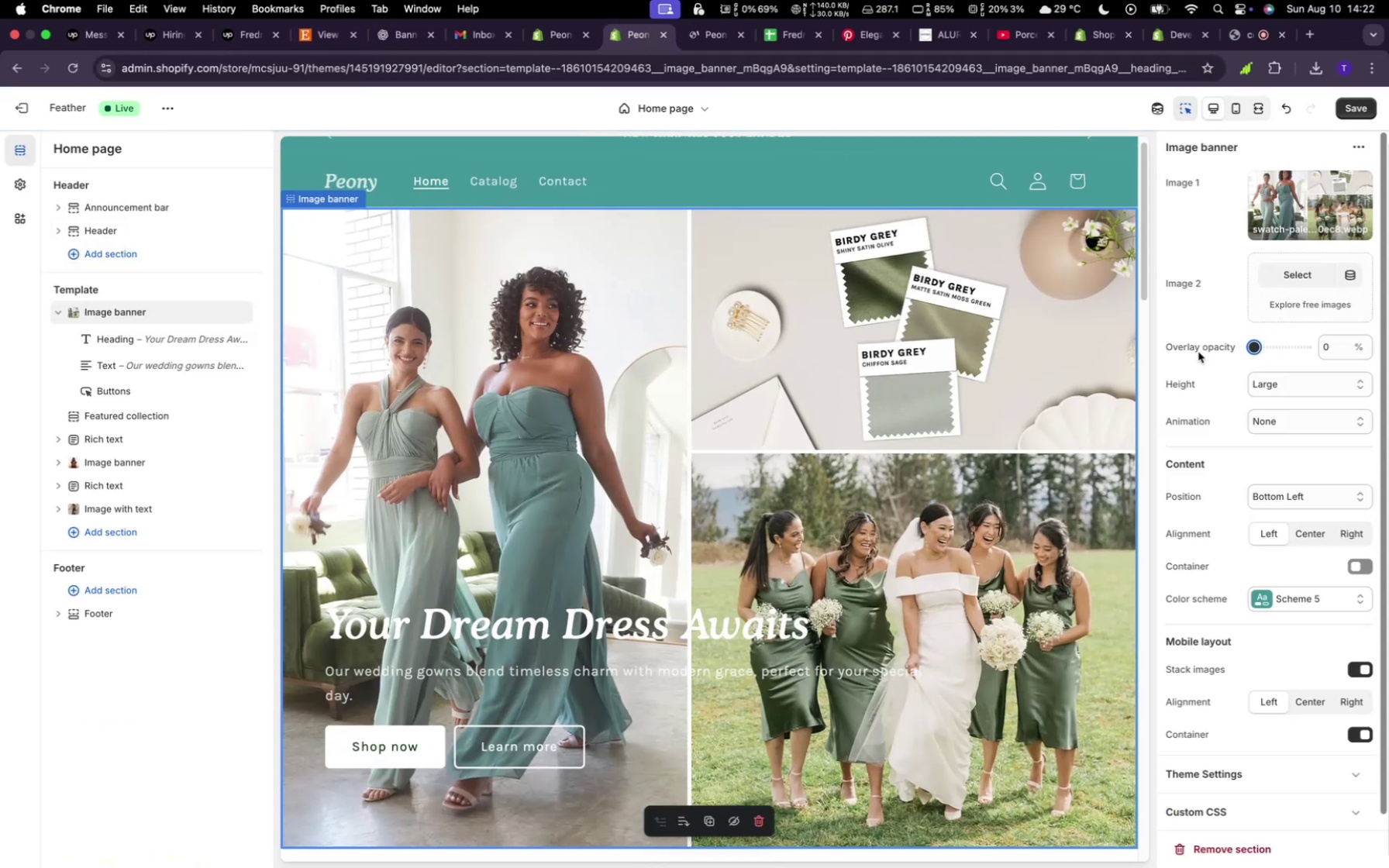 
left_click([1272, 195])
 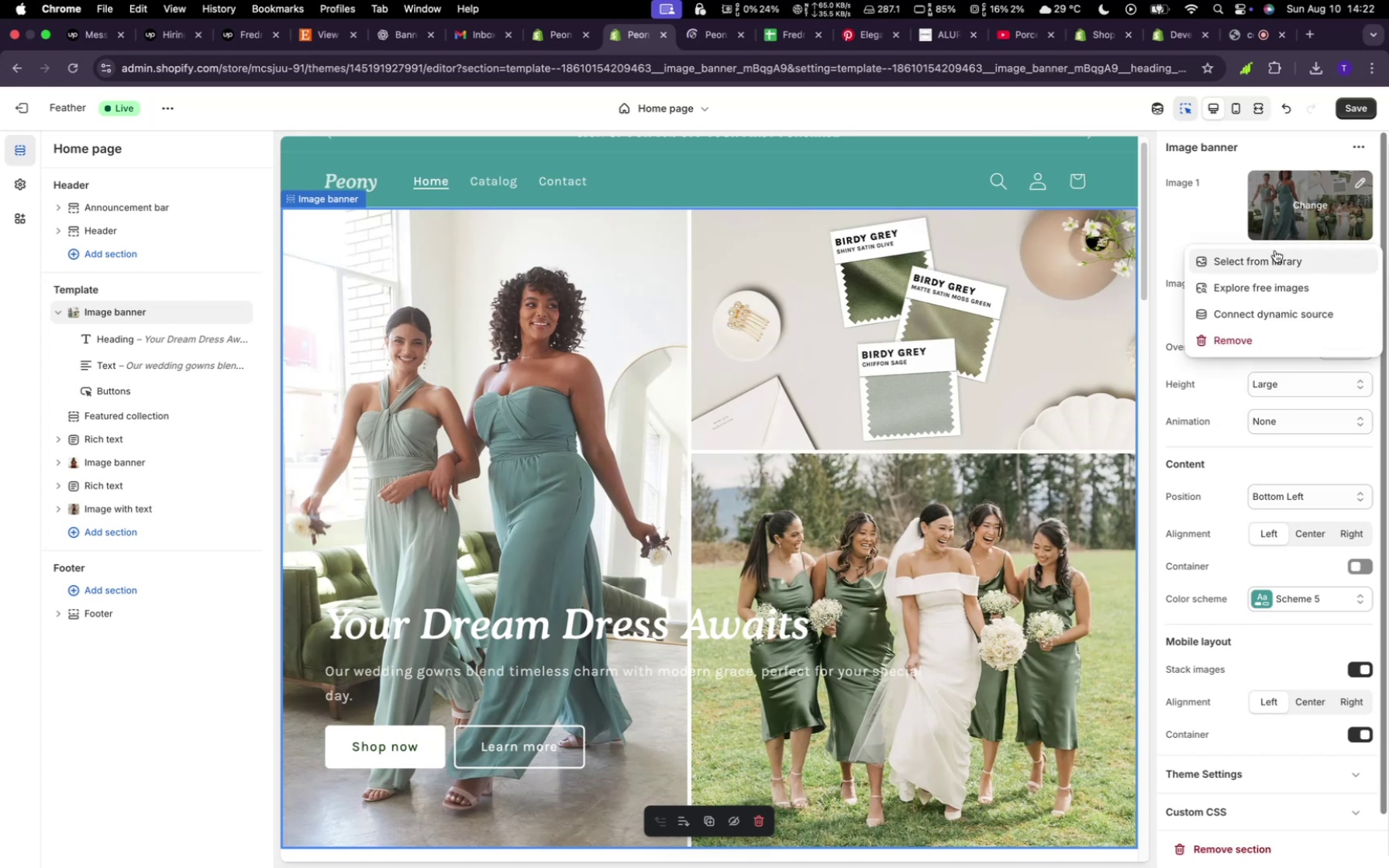 
left_click([1275, 252])
 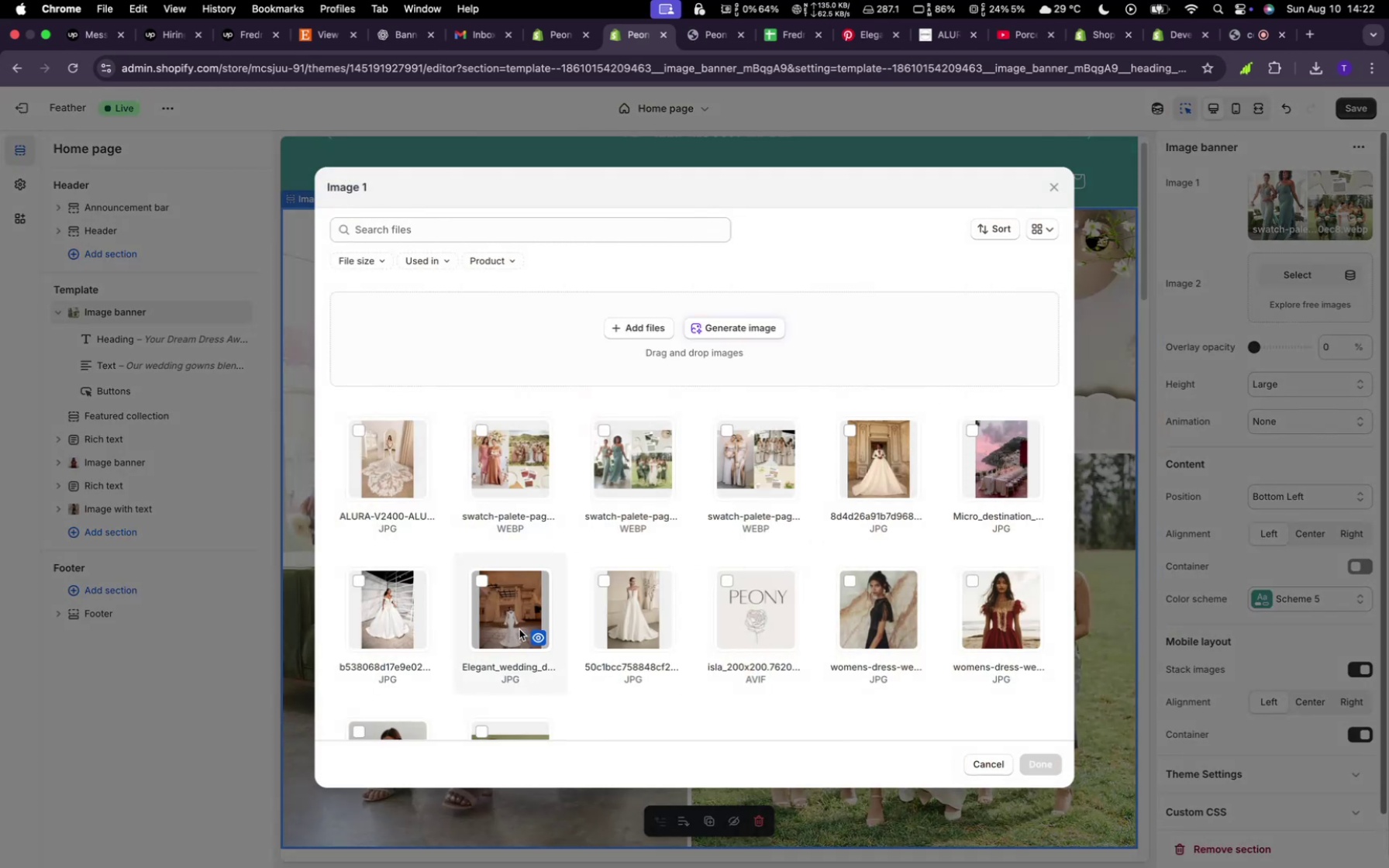 
left_click([381, 451])
 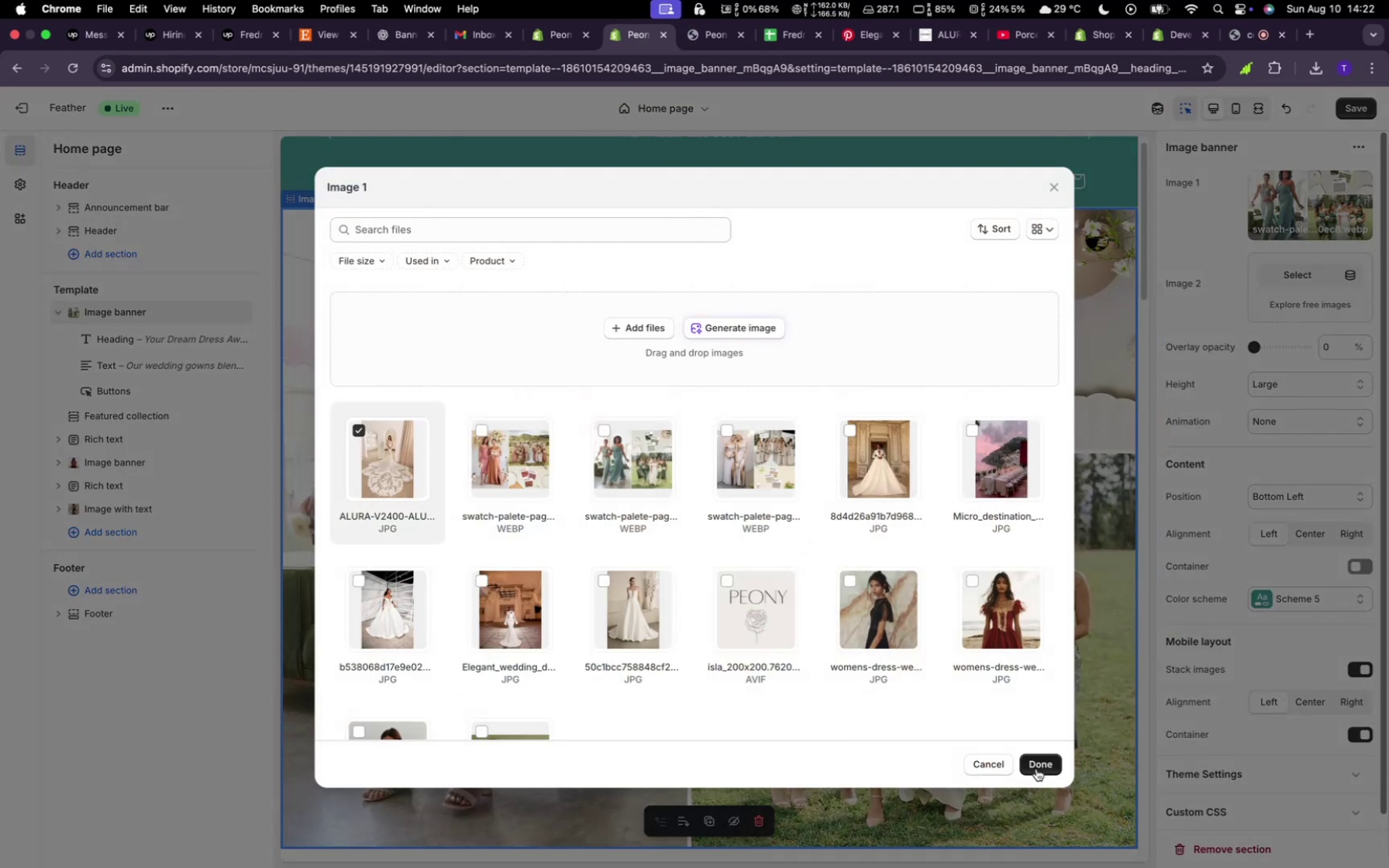 
left_click([1036, 766])
 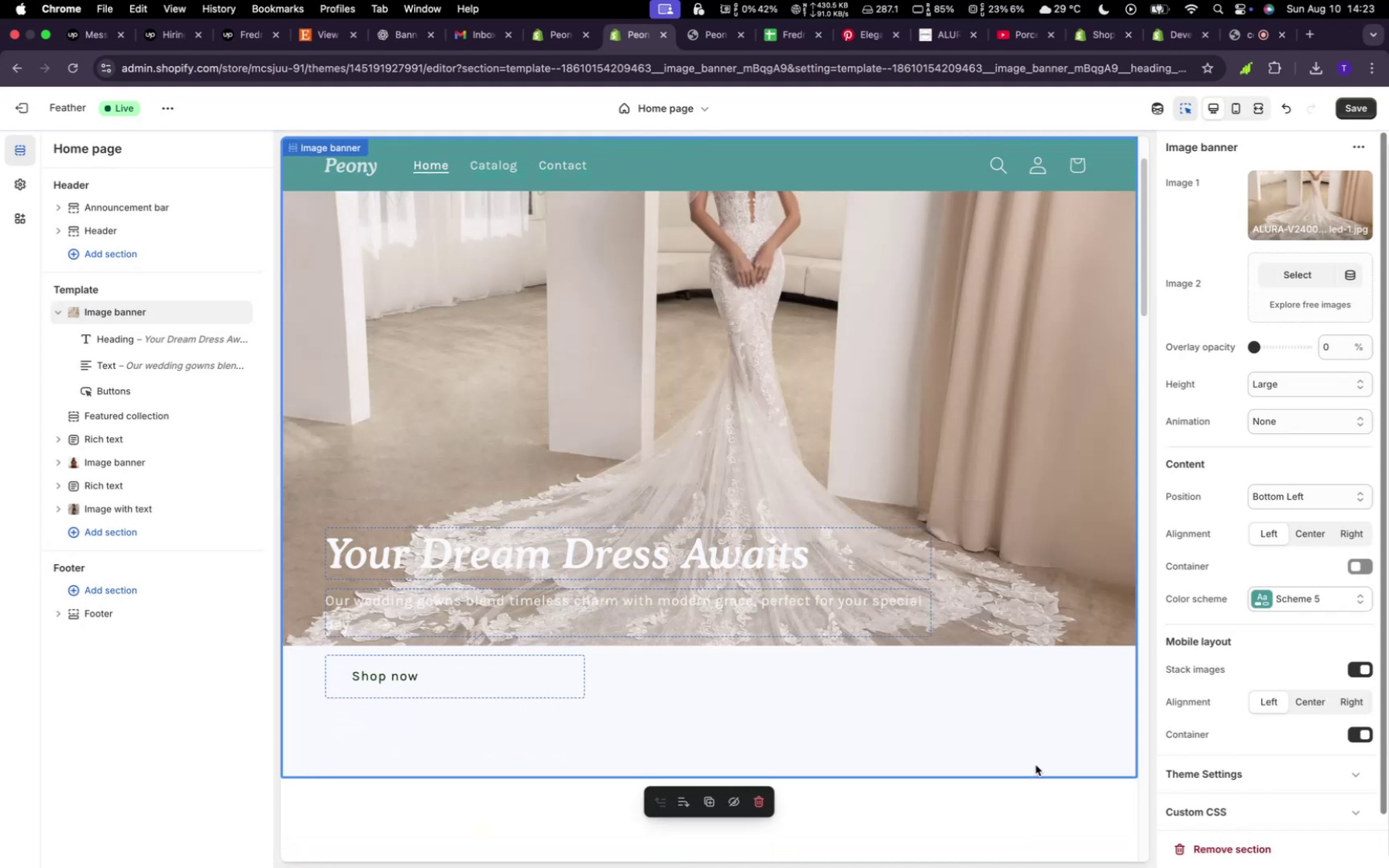 
wait(9.88)
 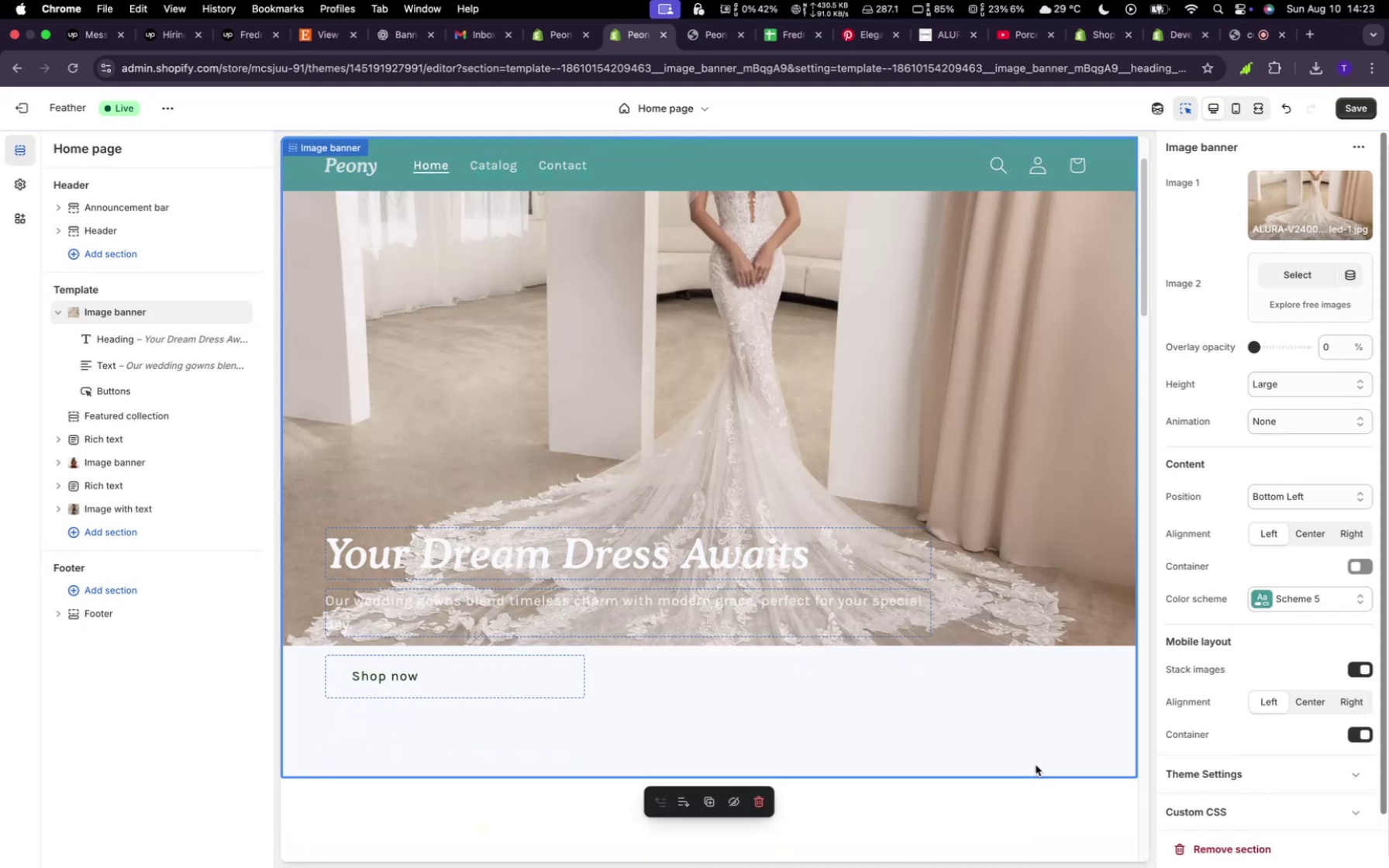 
left_click([1289, 261])
 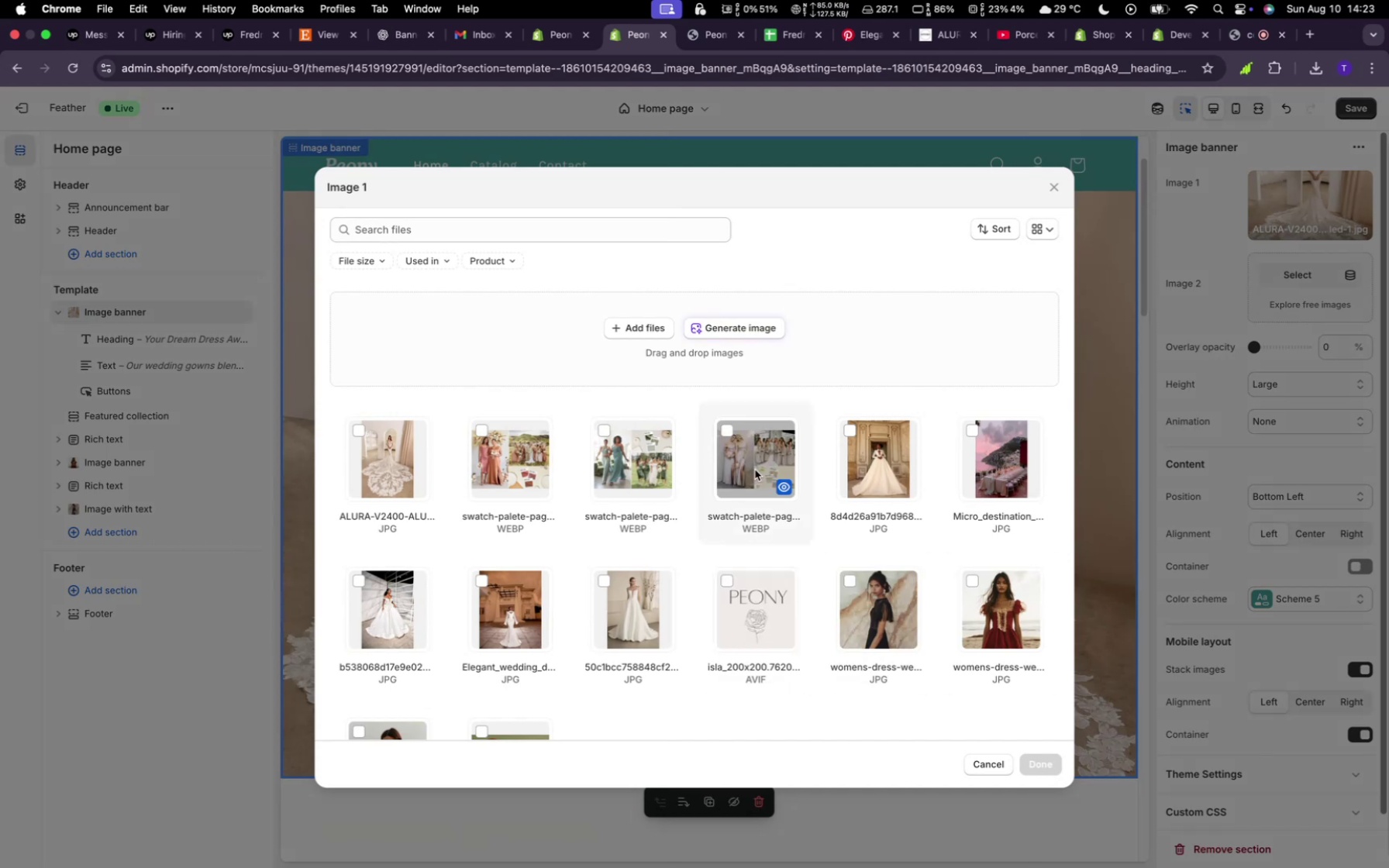 
left_click([755, 470])
 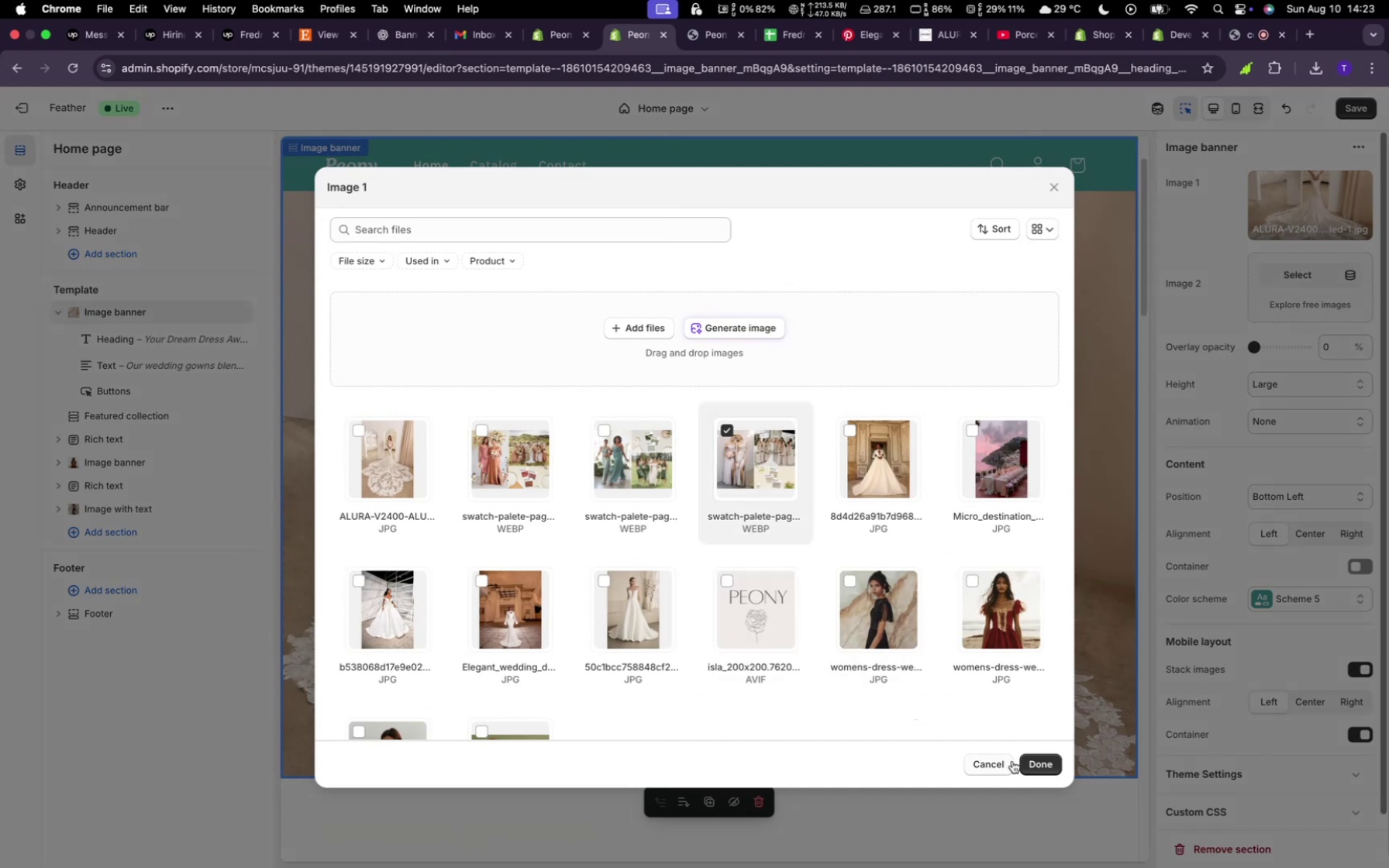 
left_click([1029, 772])
 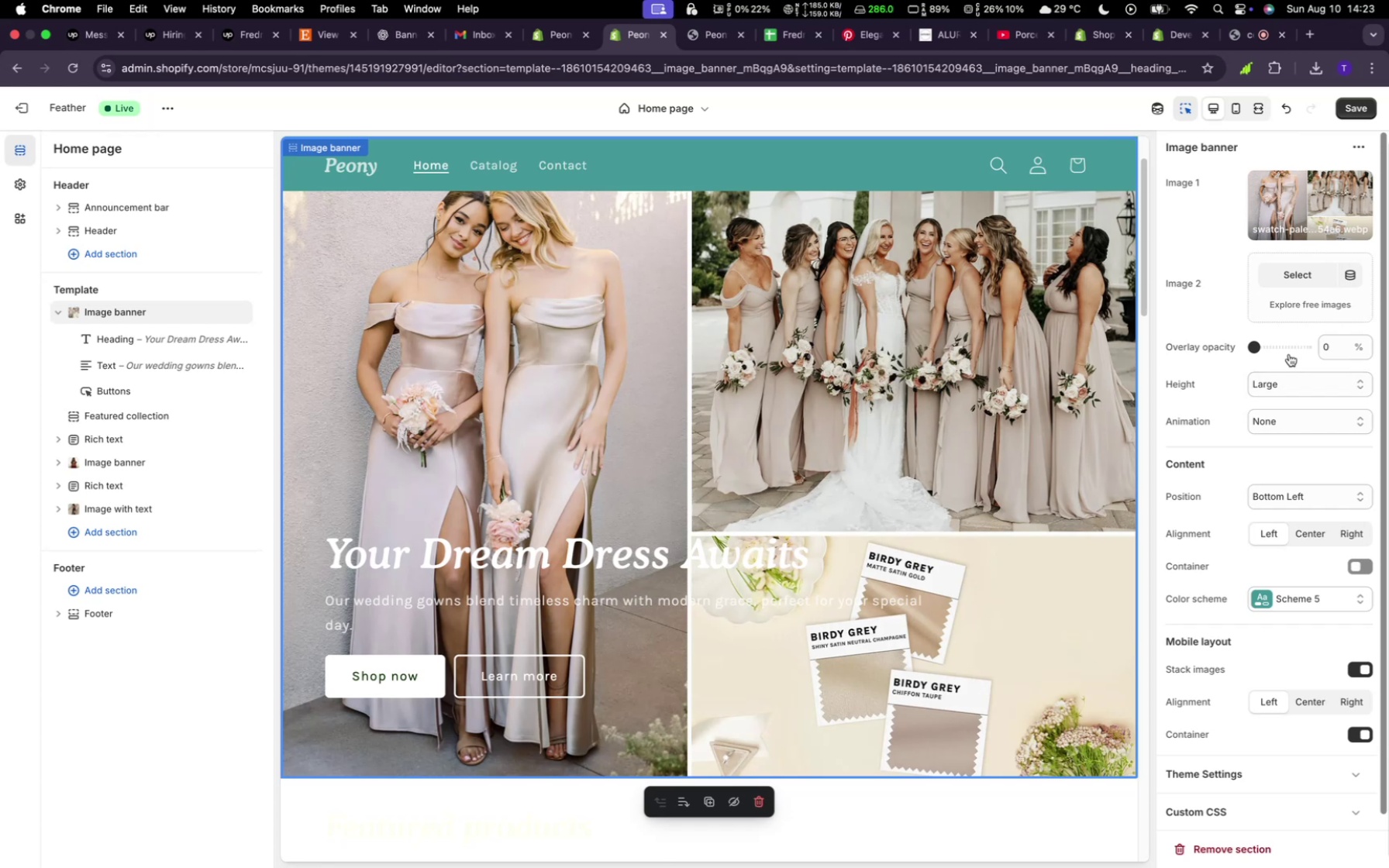 
wait(7.69)
 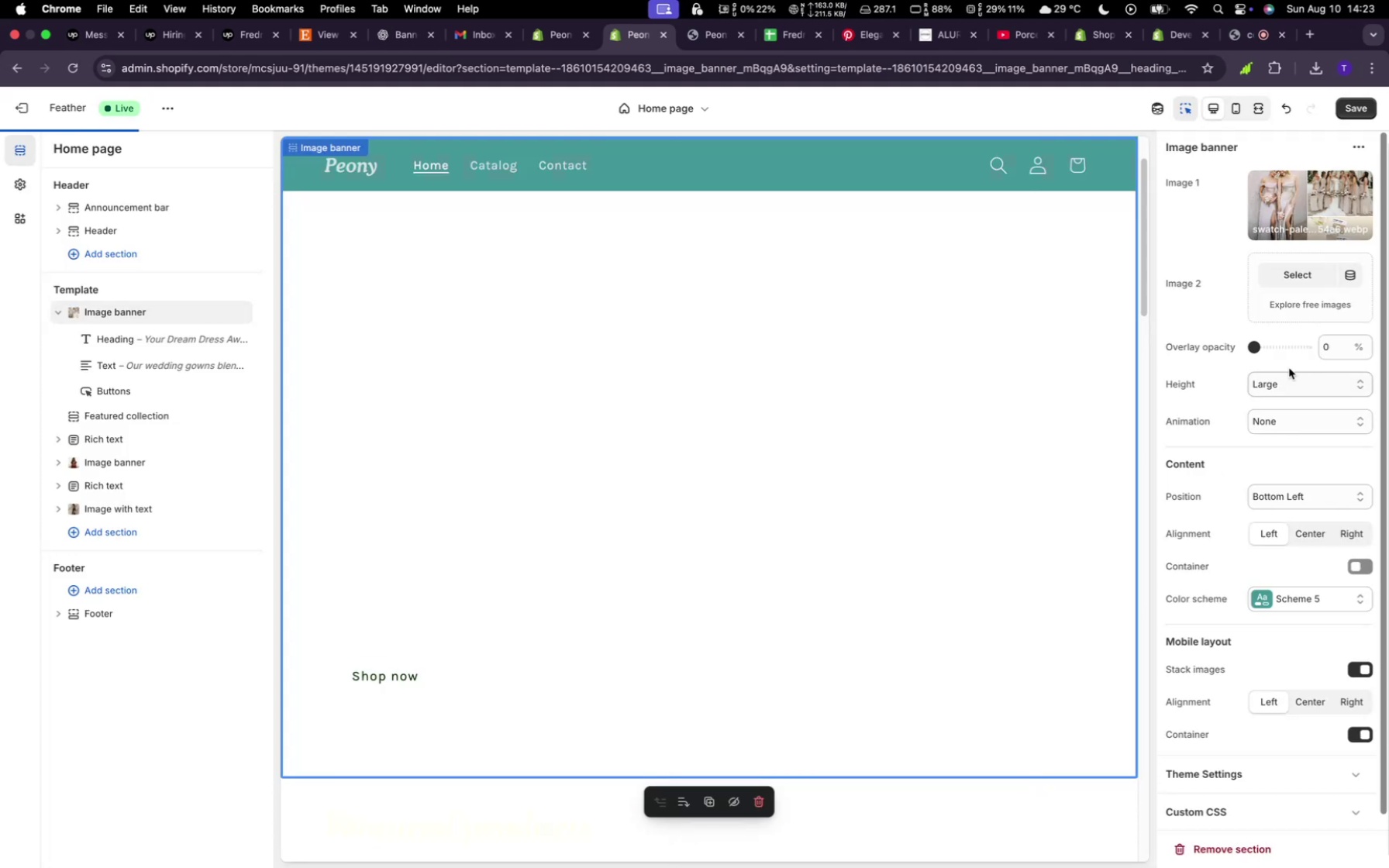 
left_click([1313, 272])
 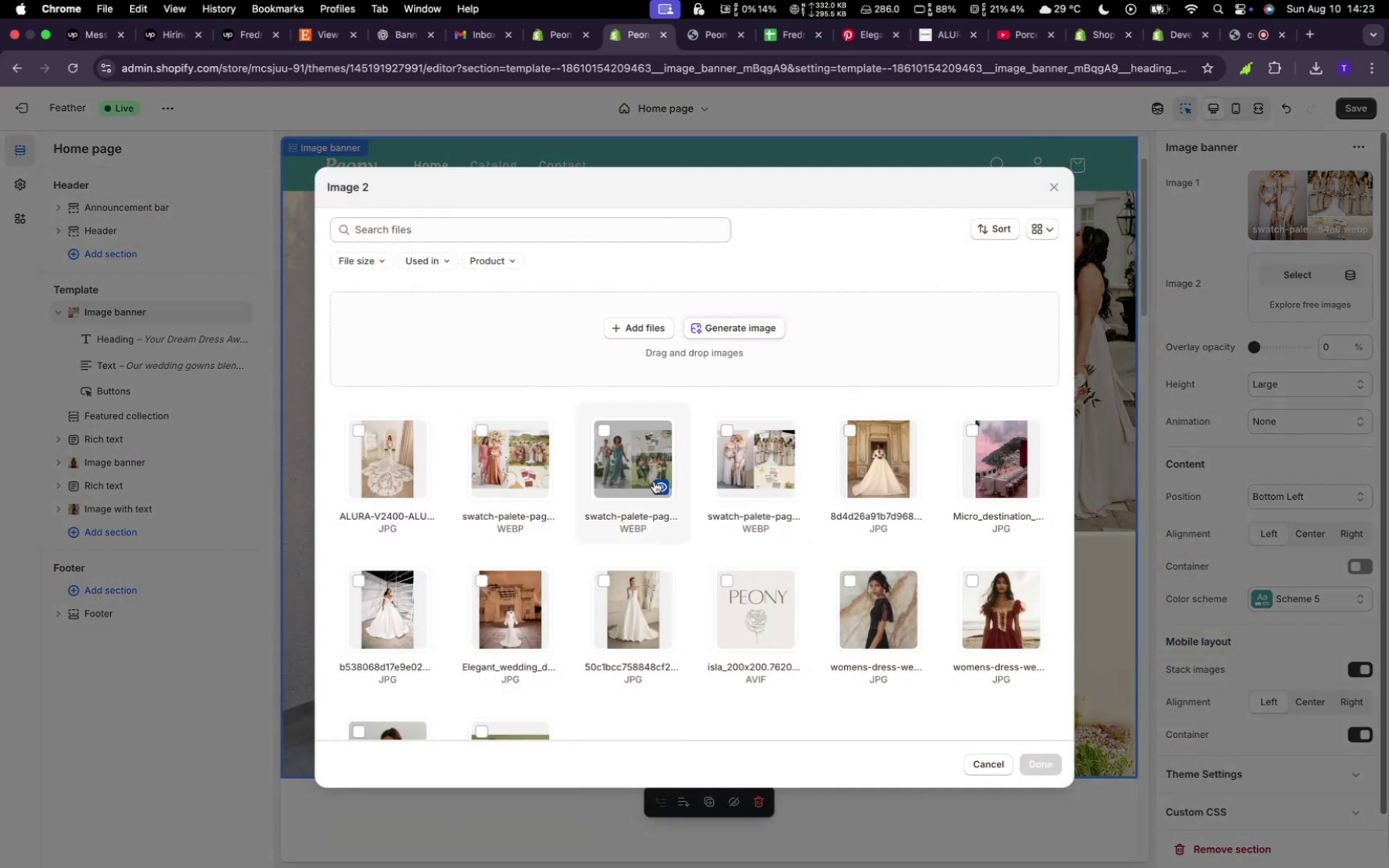 
left_click([628, 455])
 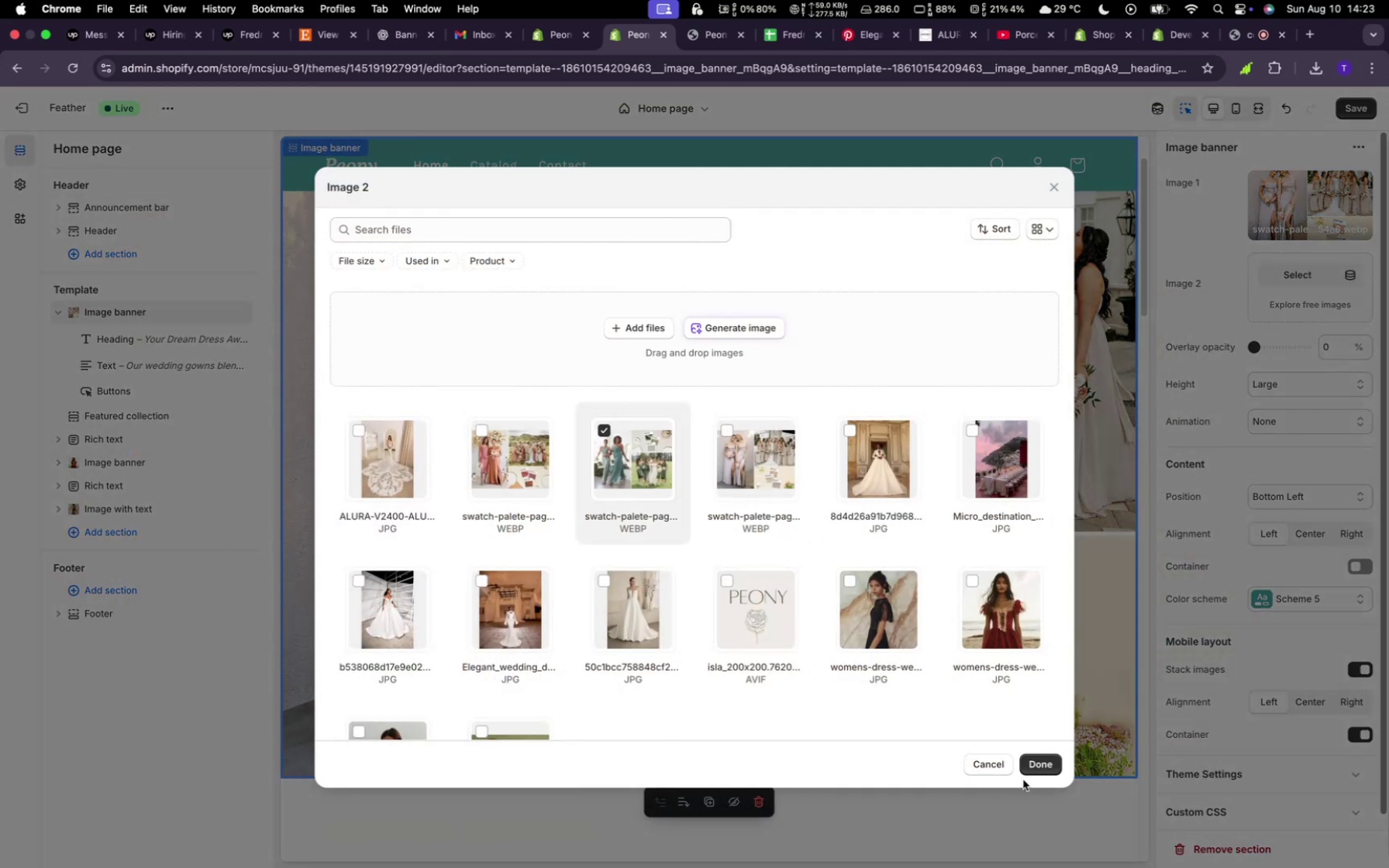 
left_click([1029, 765])
 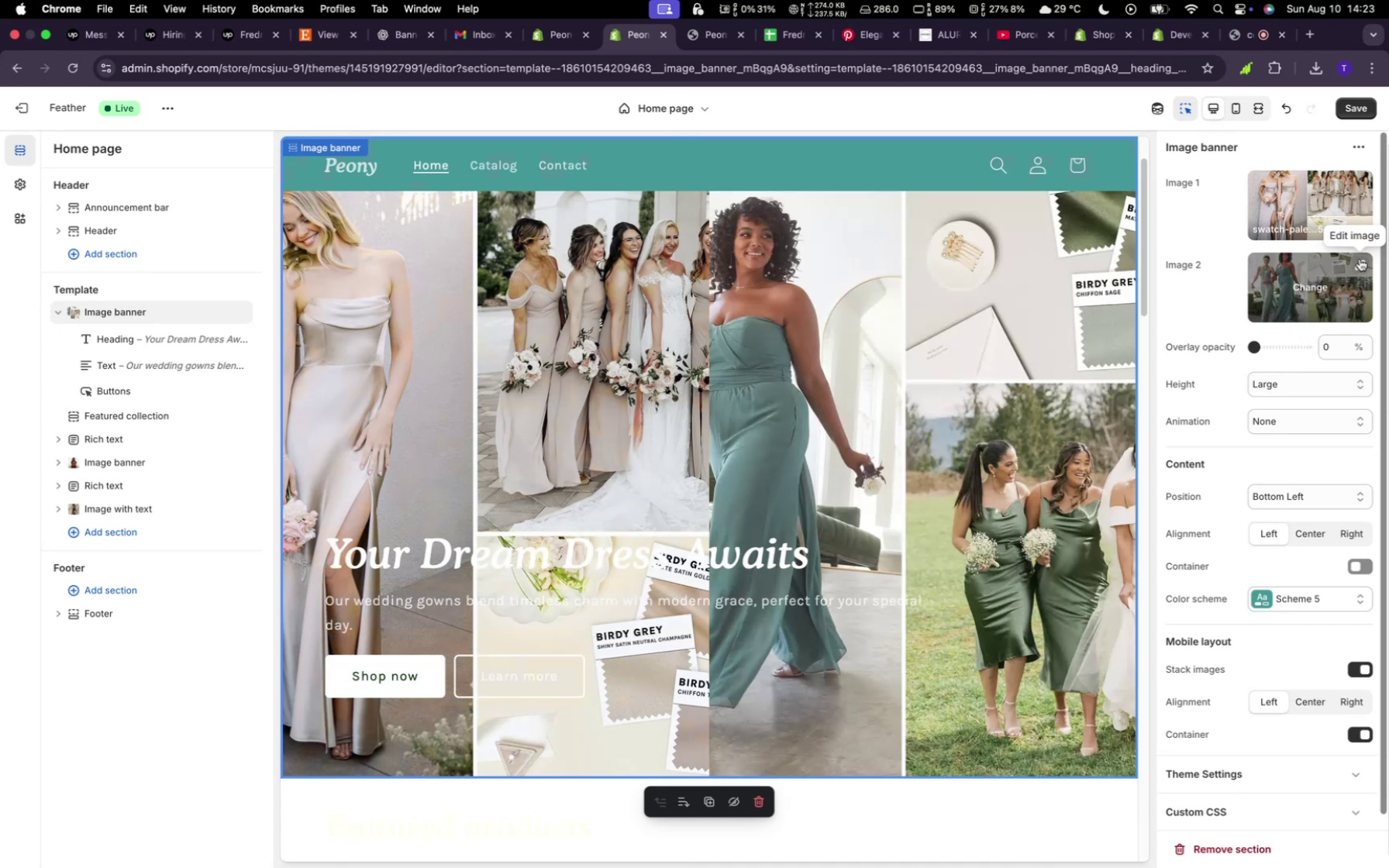 
wait(5.71)
 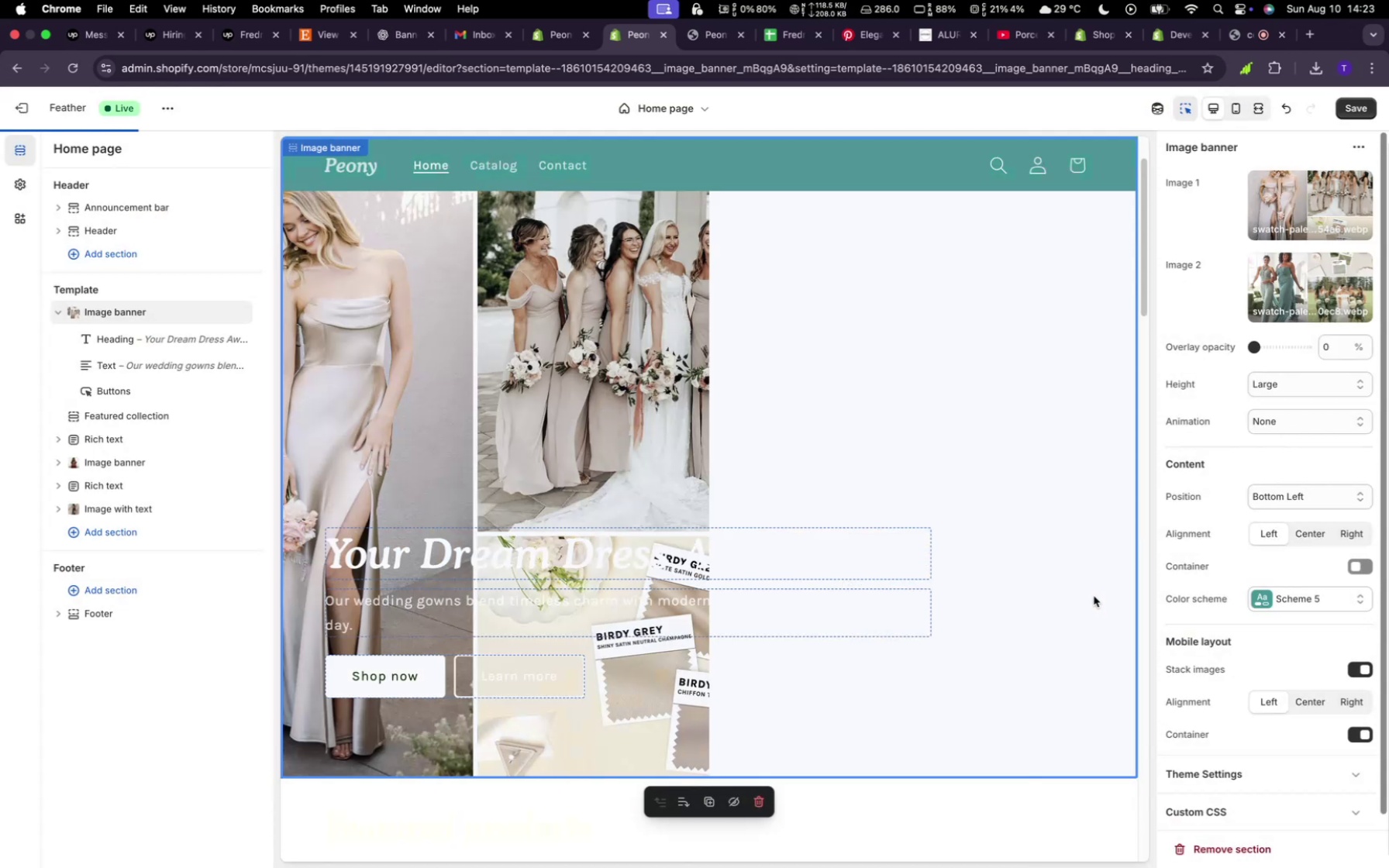 
left_click([1360, 259])
 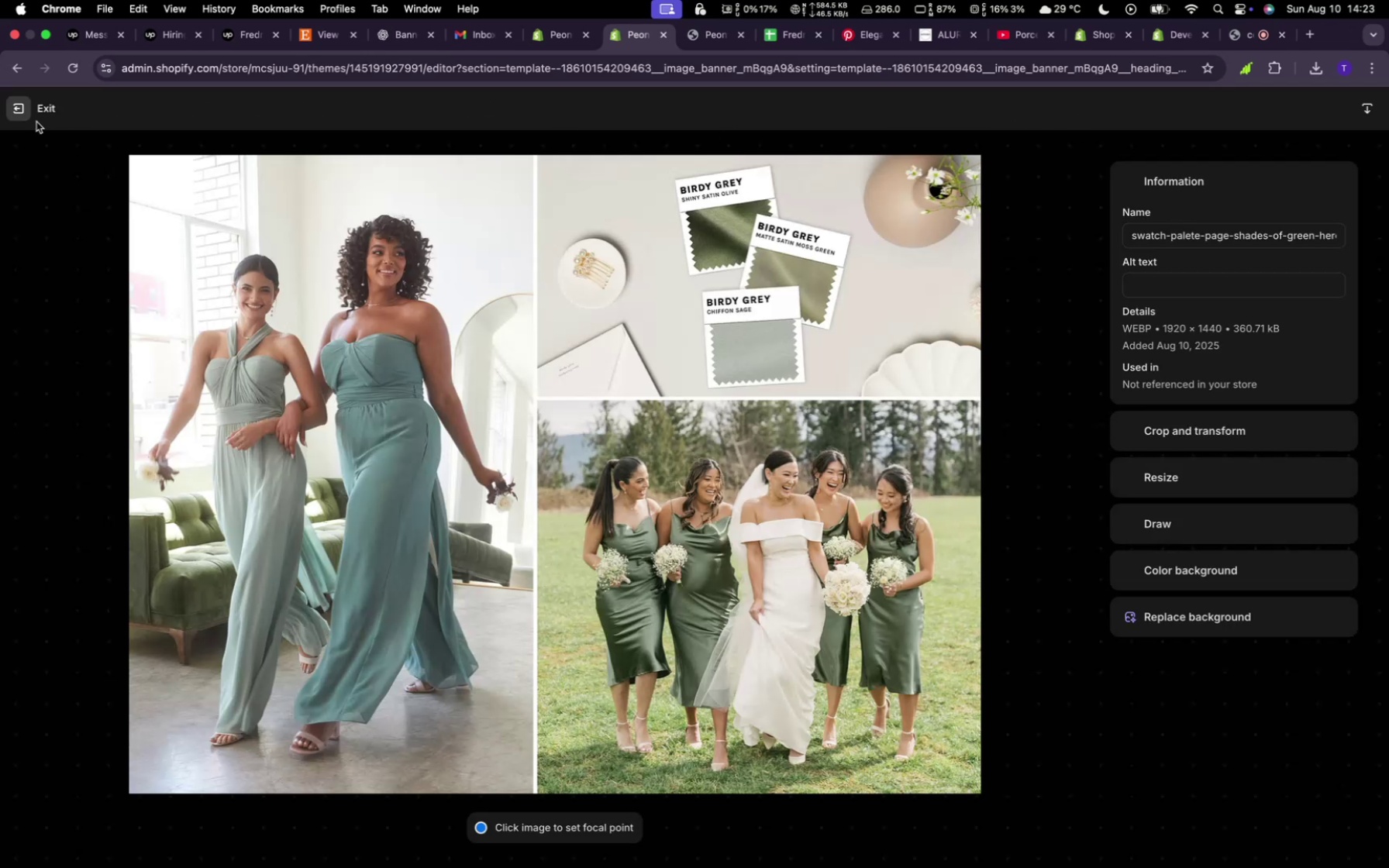 
wait(5.67)
 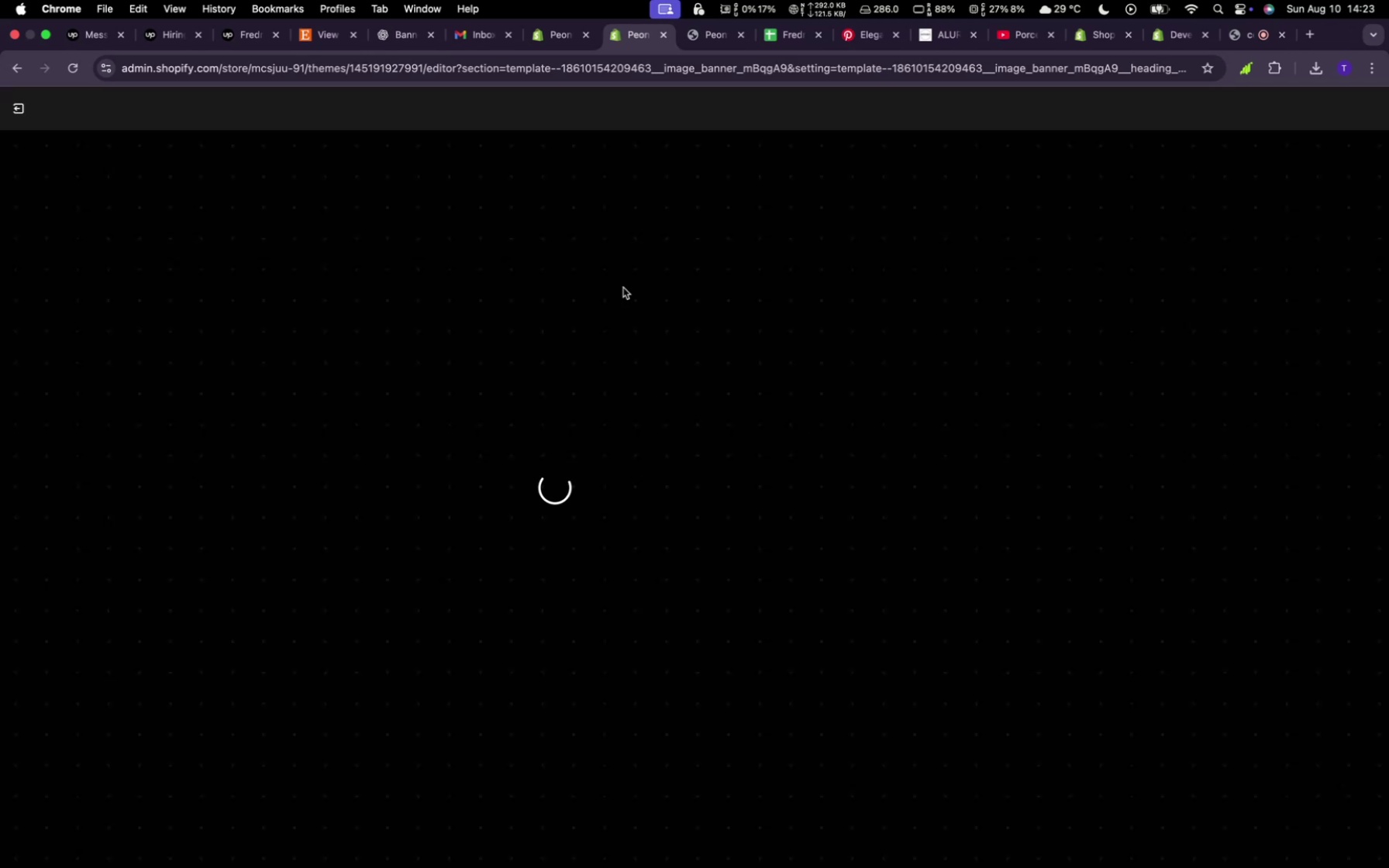 
left_click([21, 108])
 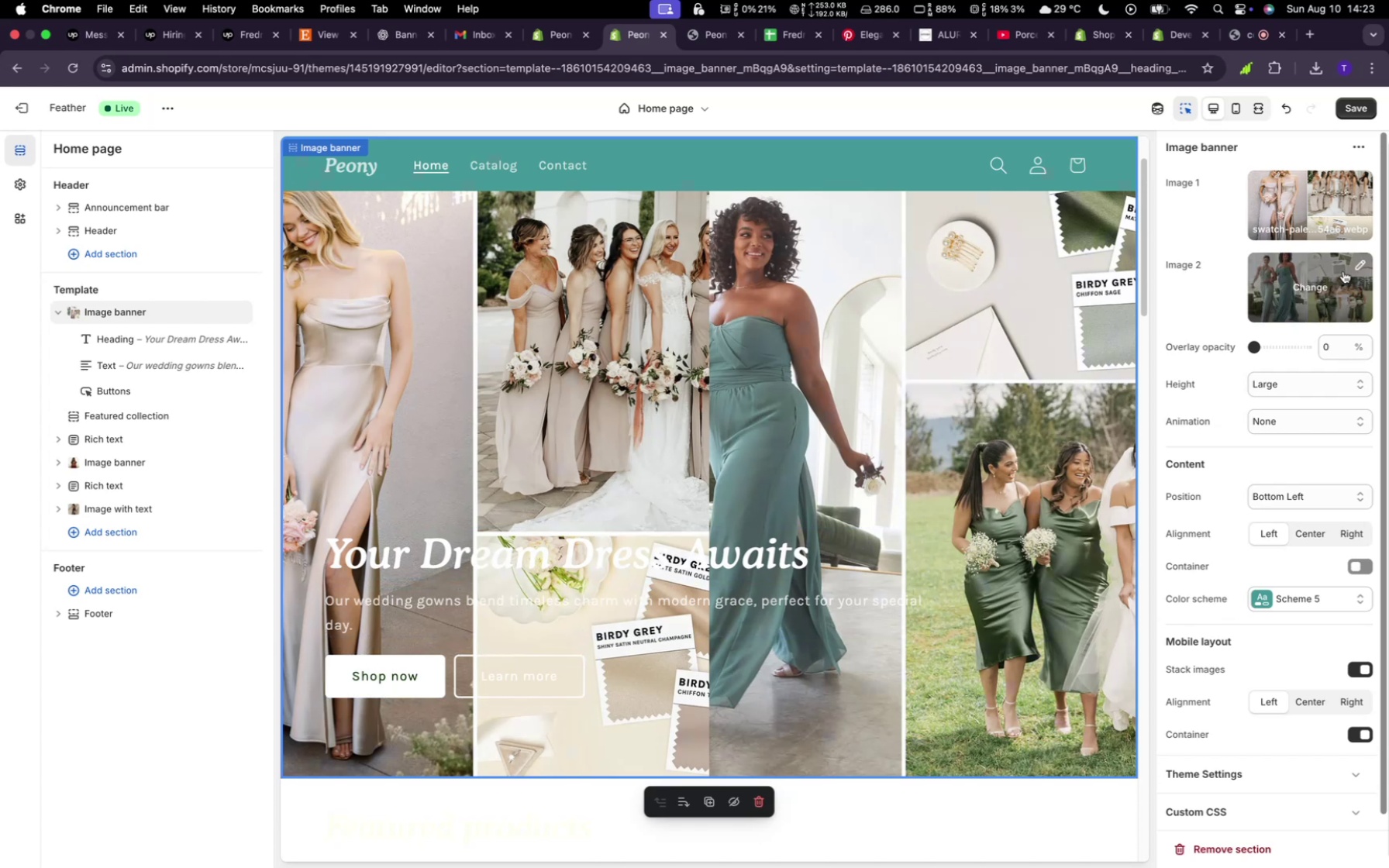 
left_click([1337, 273])
 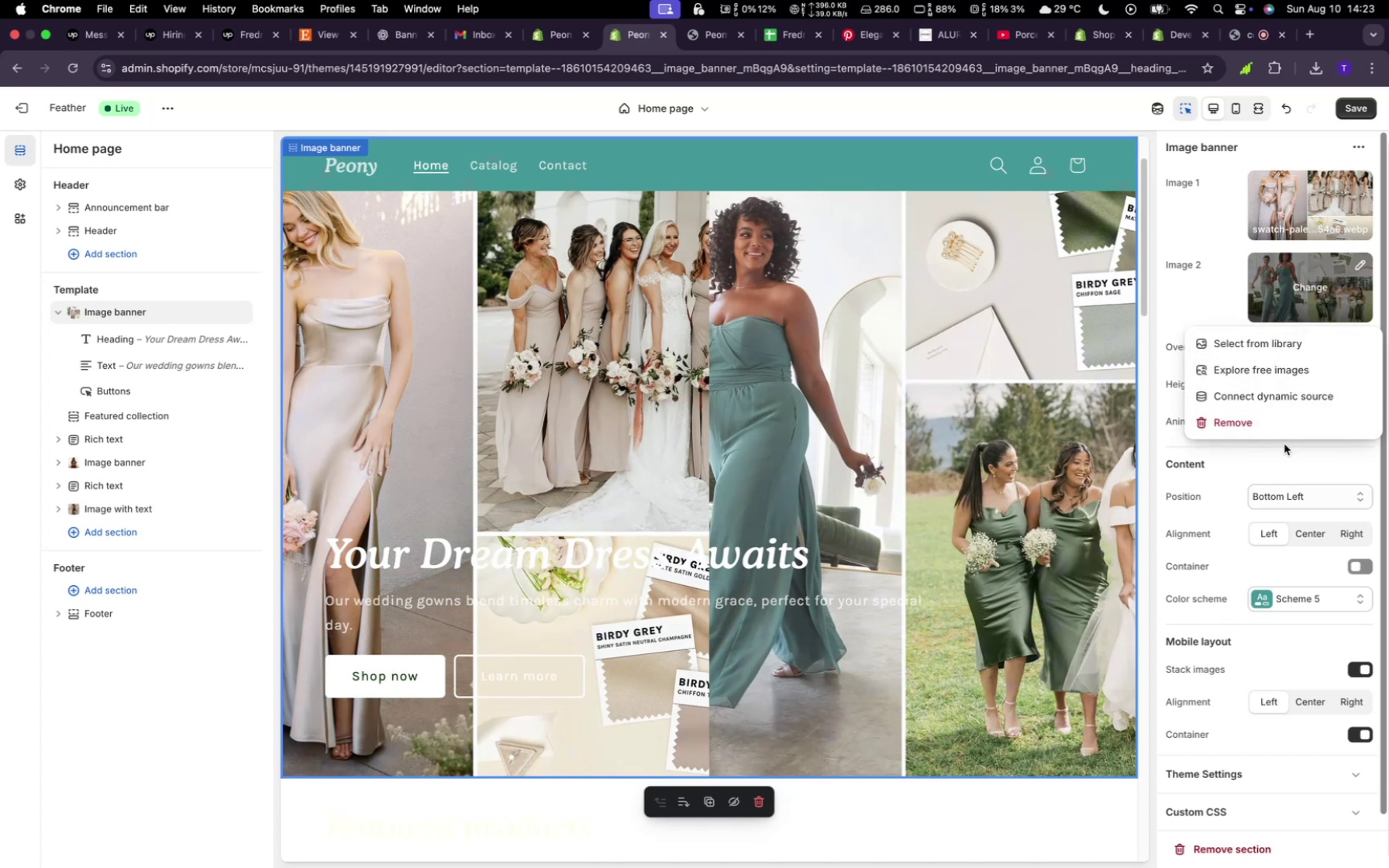 
left_click([1272, 409])
 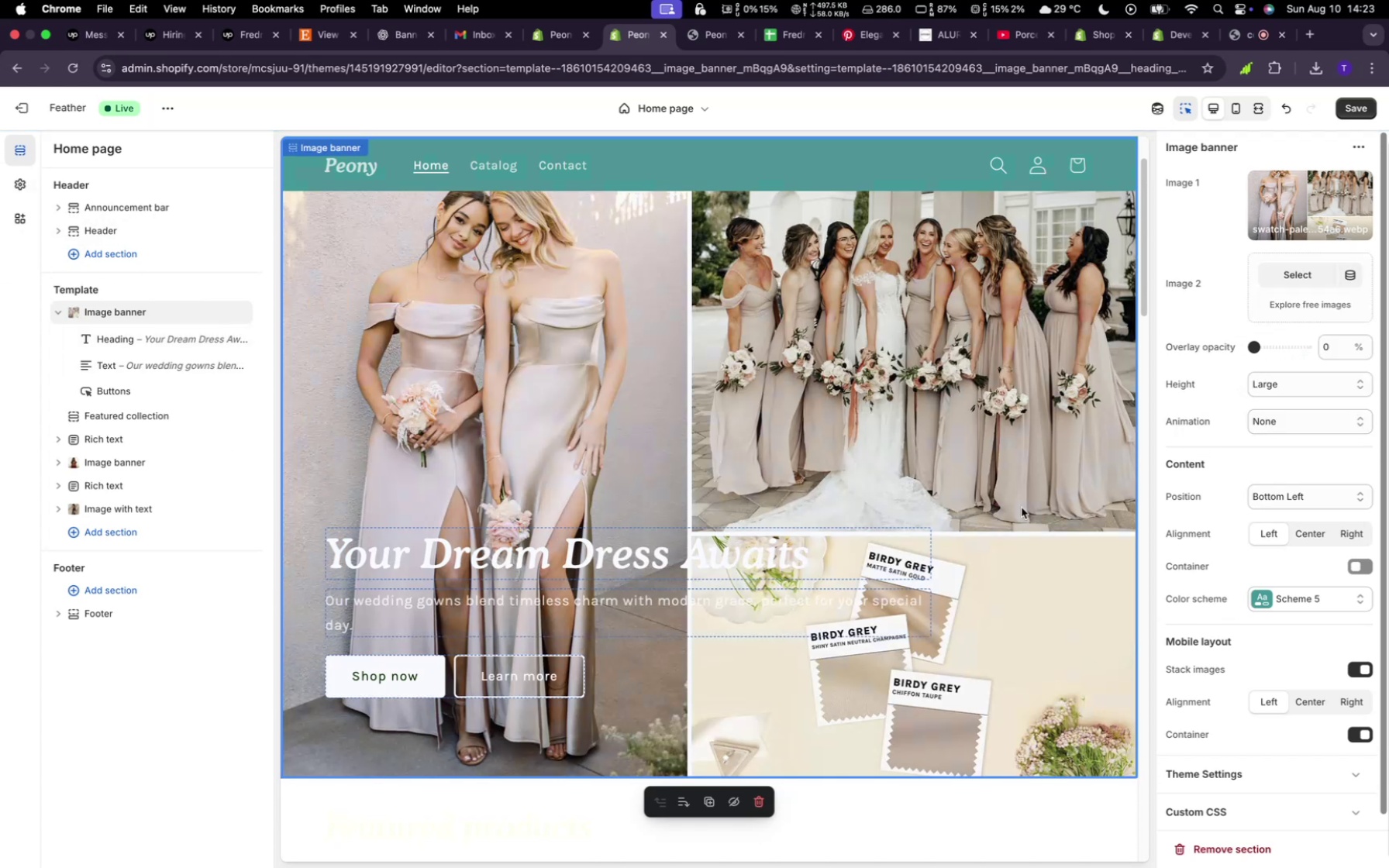 
wait(7.26)
 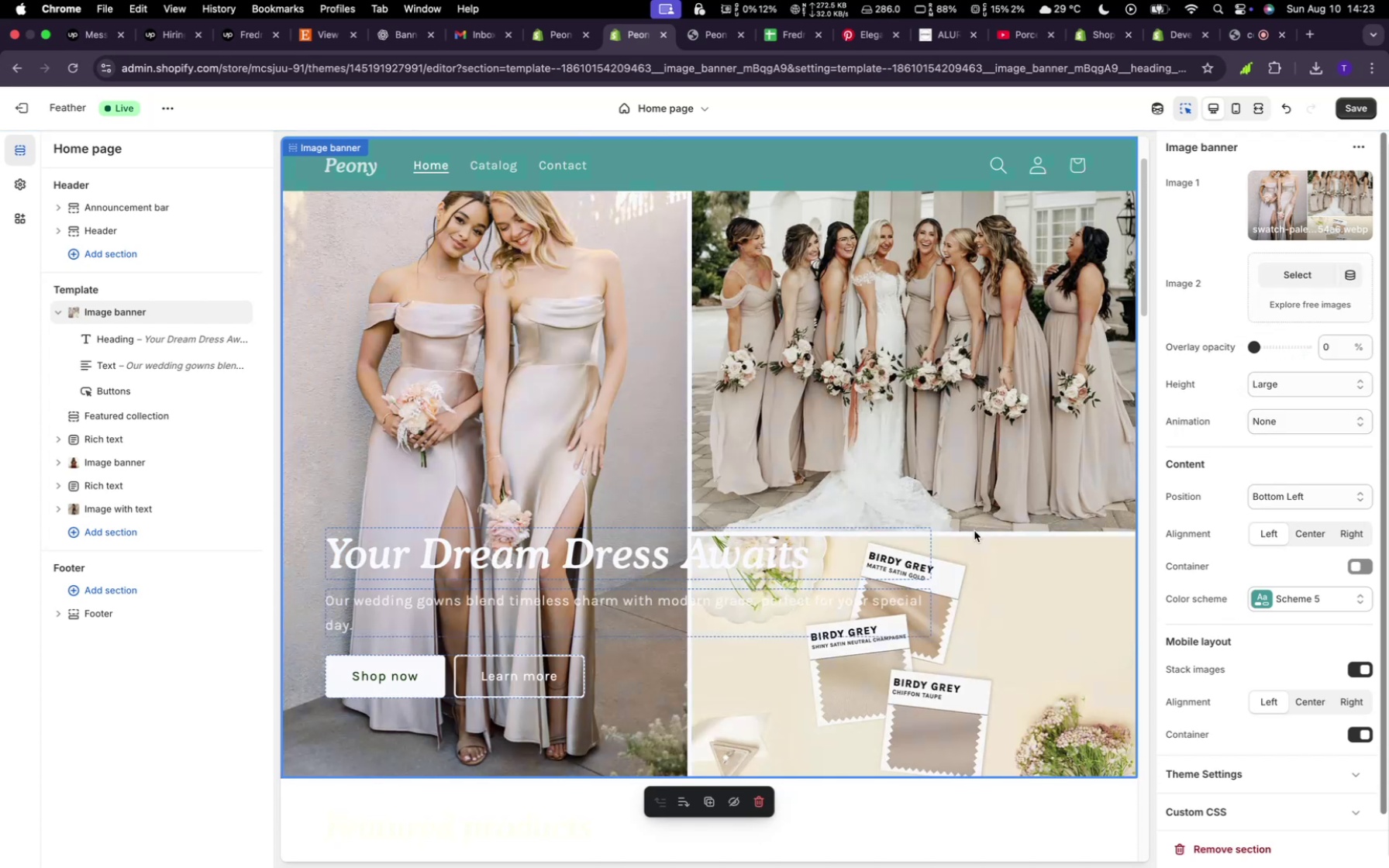 
left_click([1272, 601])
 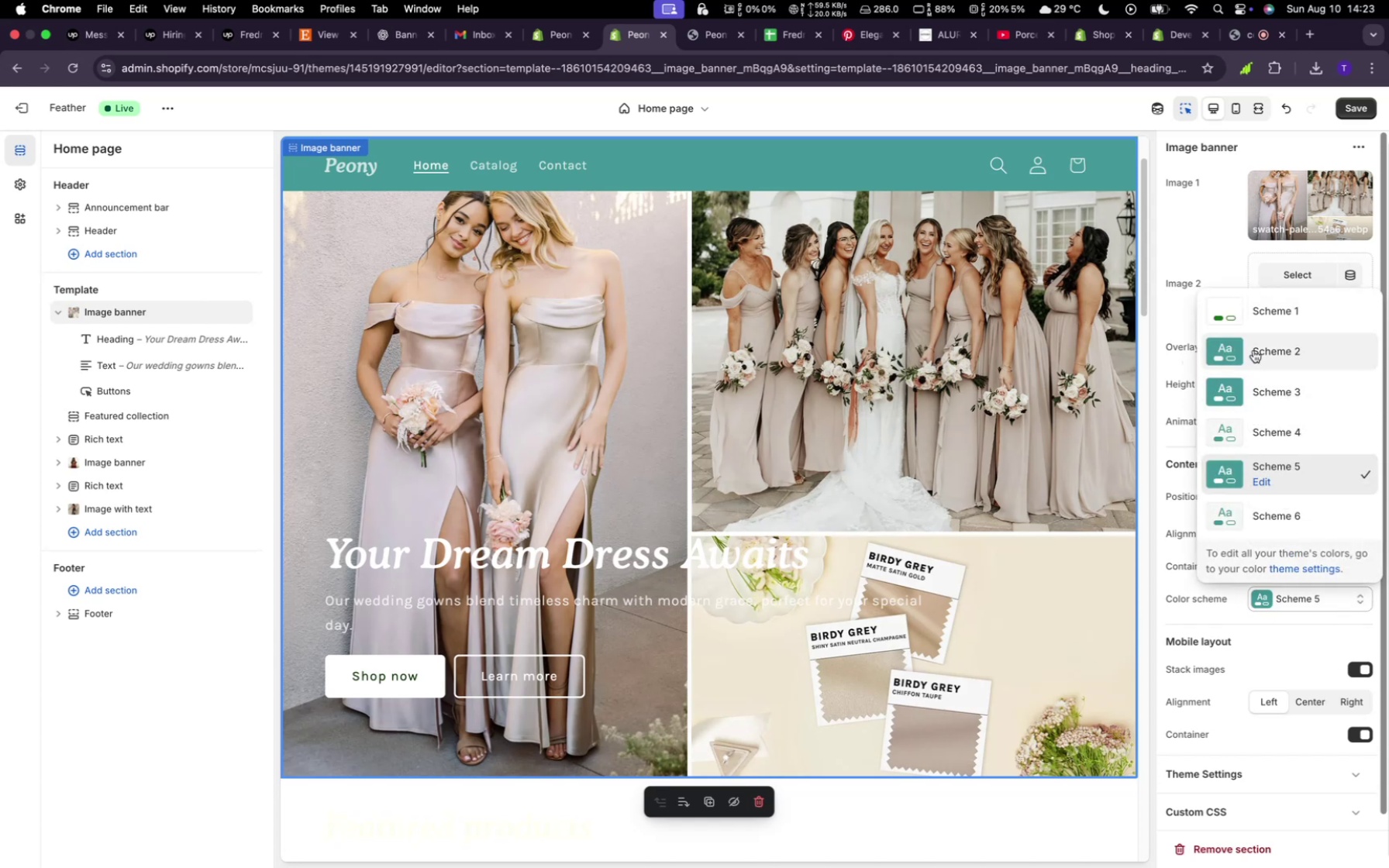 
wait(8.16)
 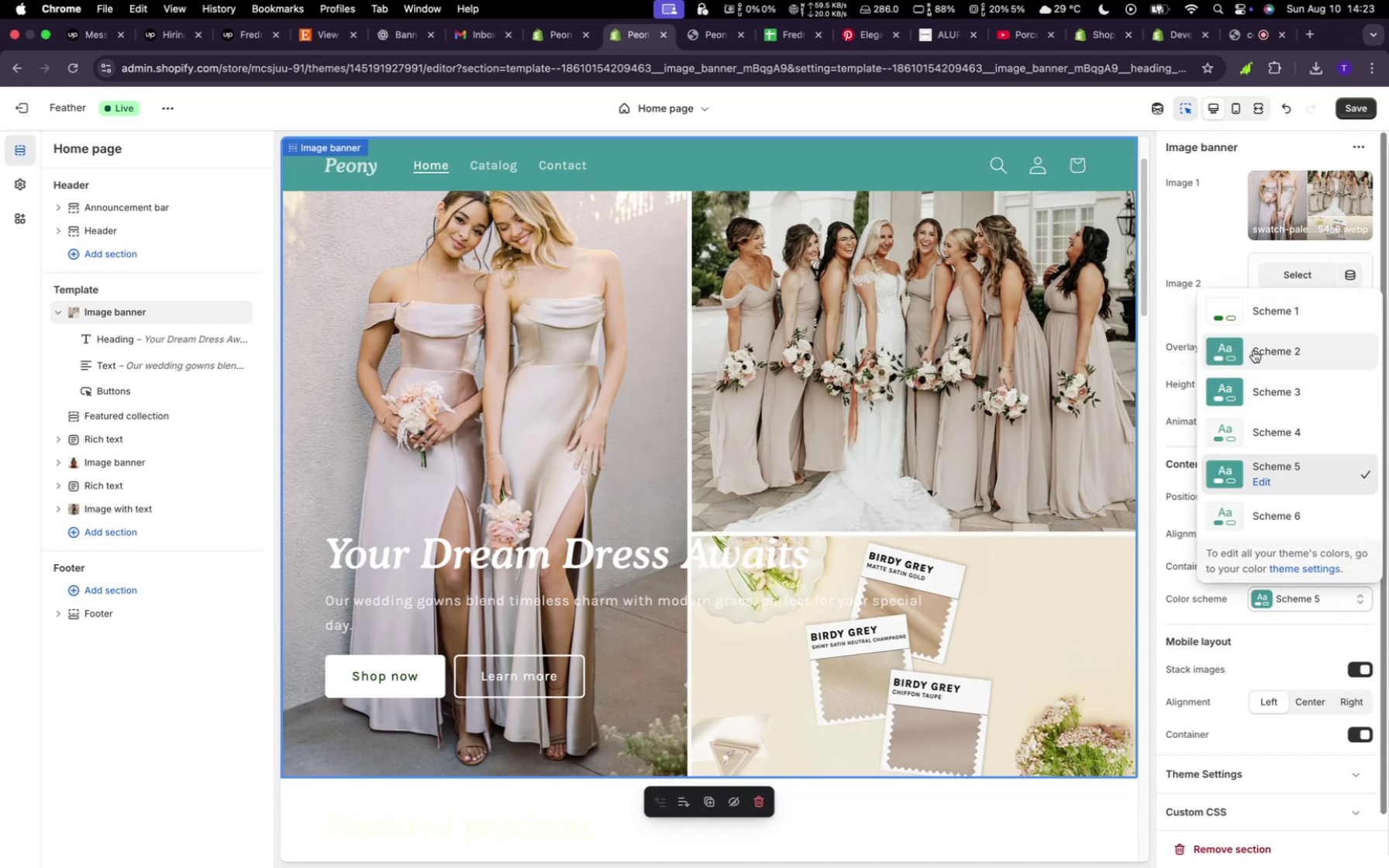 
left_click([821, 166])
 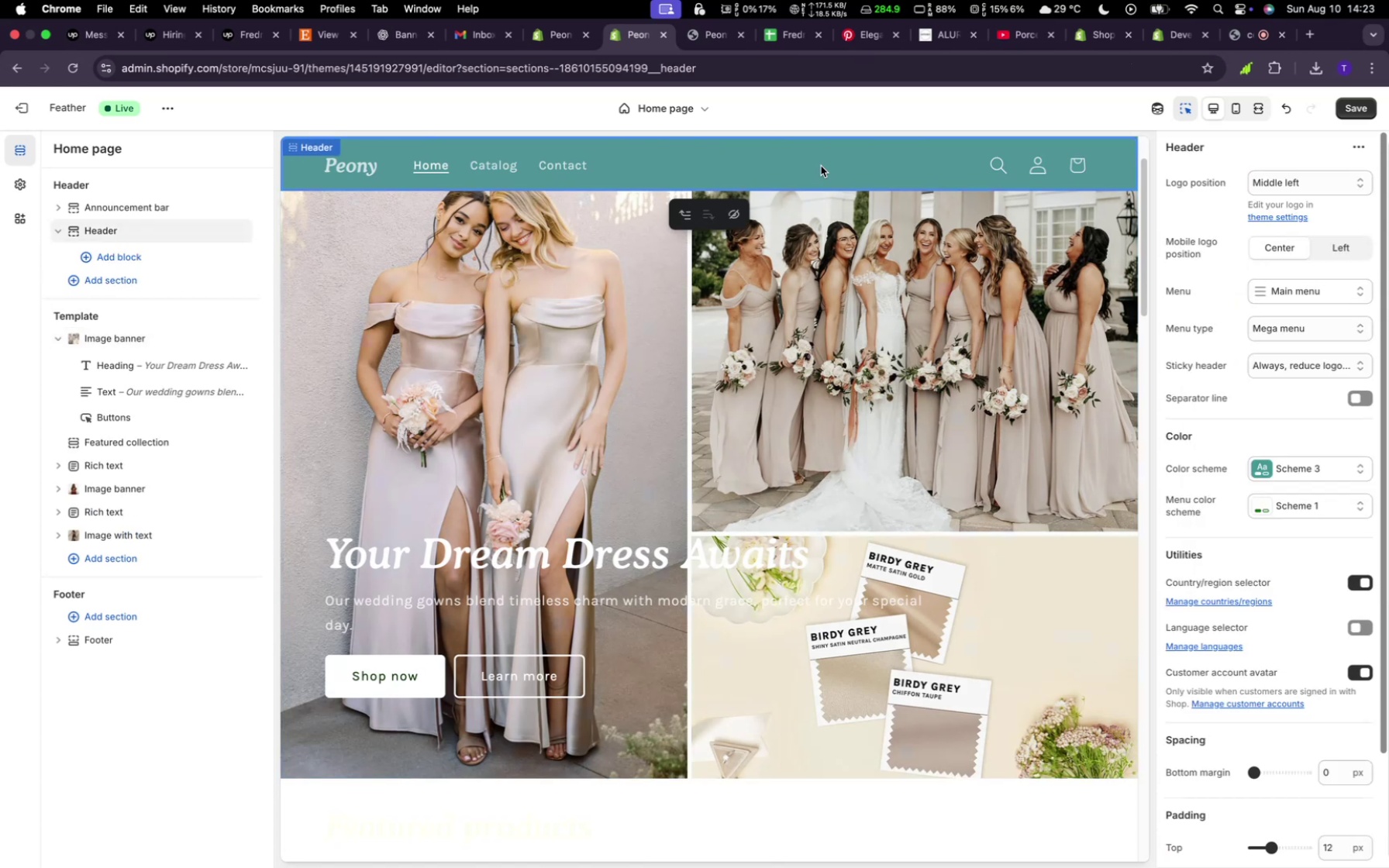 
left_click([821, 166])
 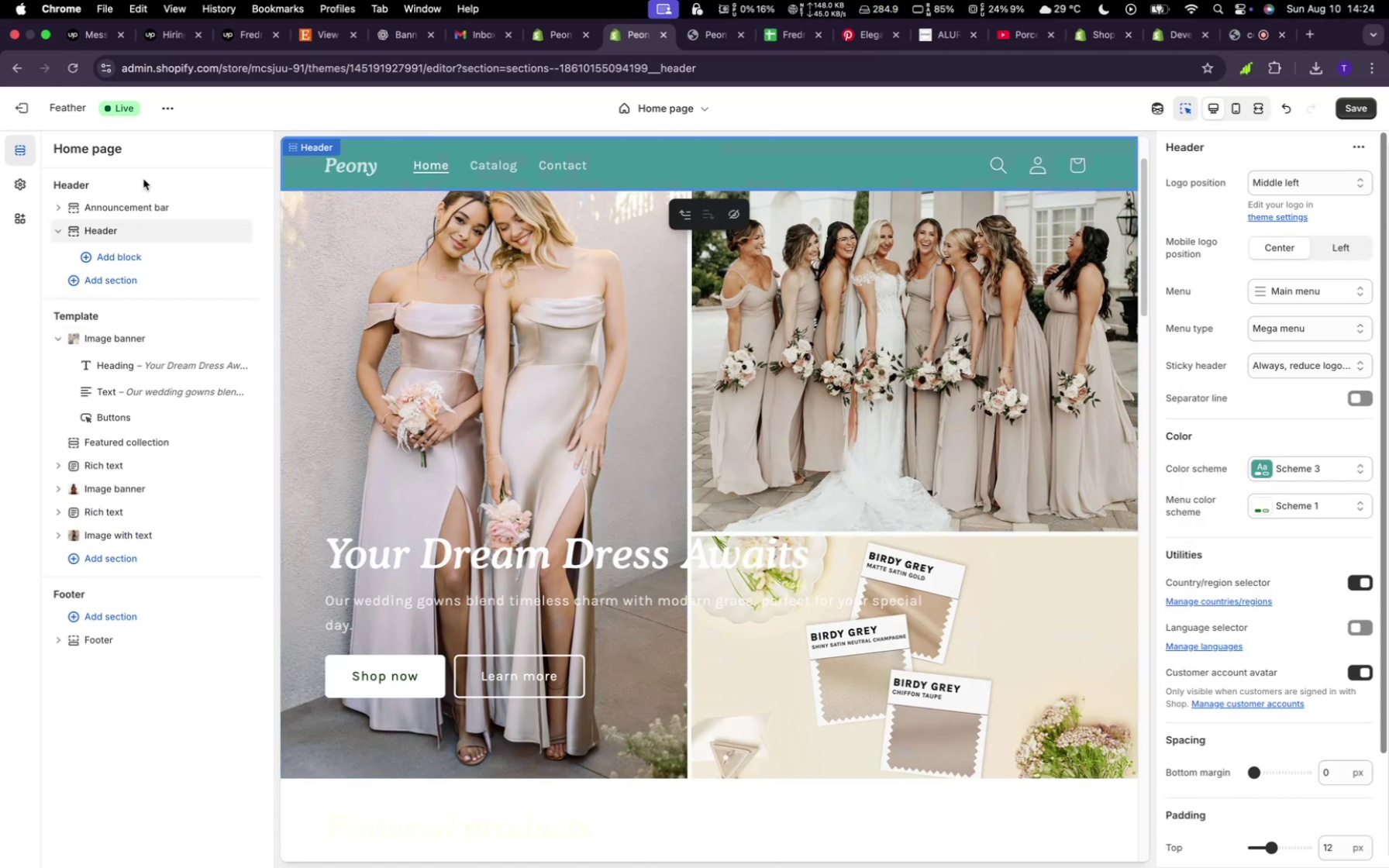 
left_click([30, 174])
 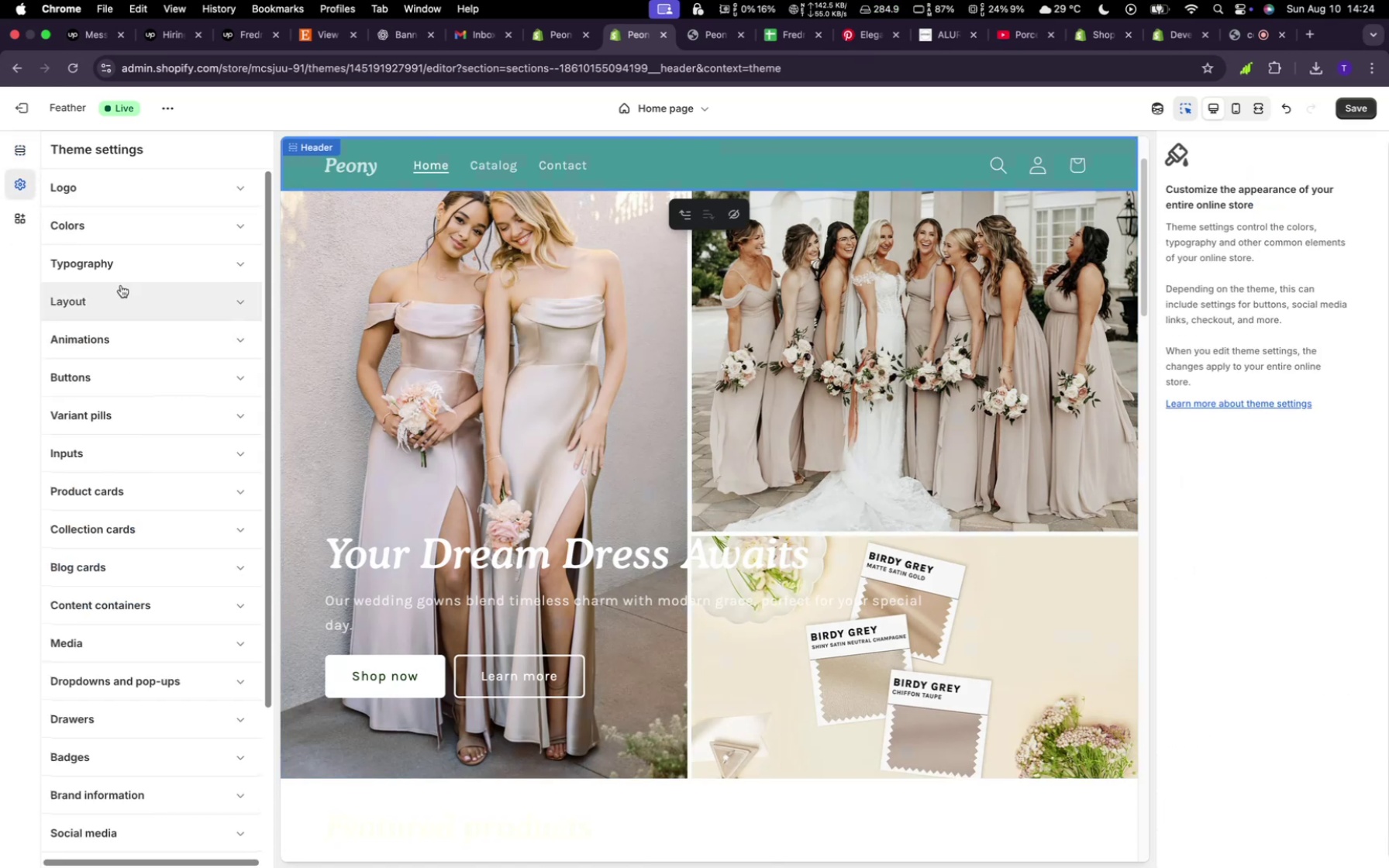 
mouse_move([108, 190])
 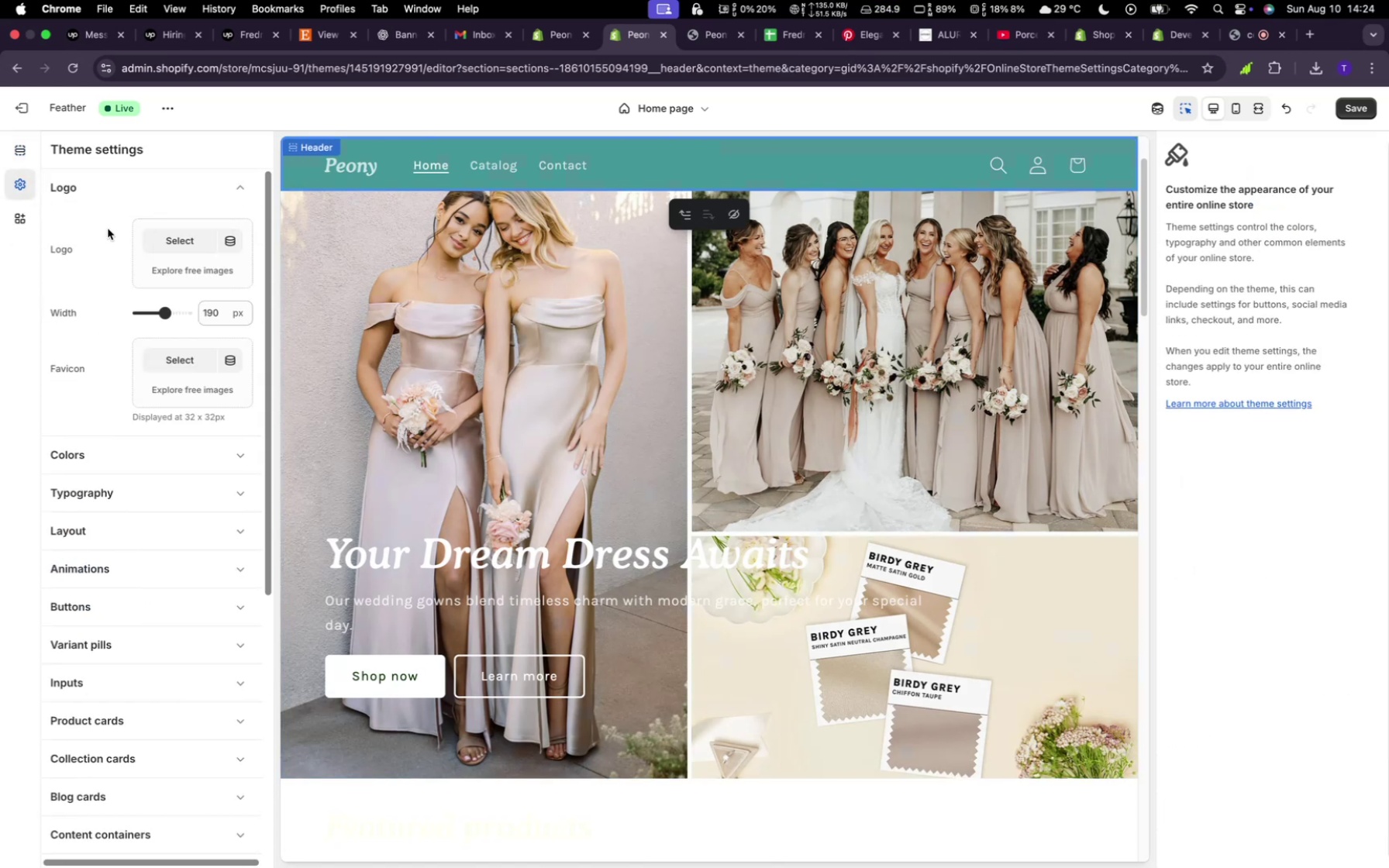 
left_click([163, 245])
 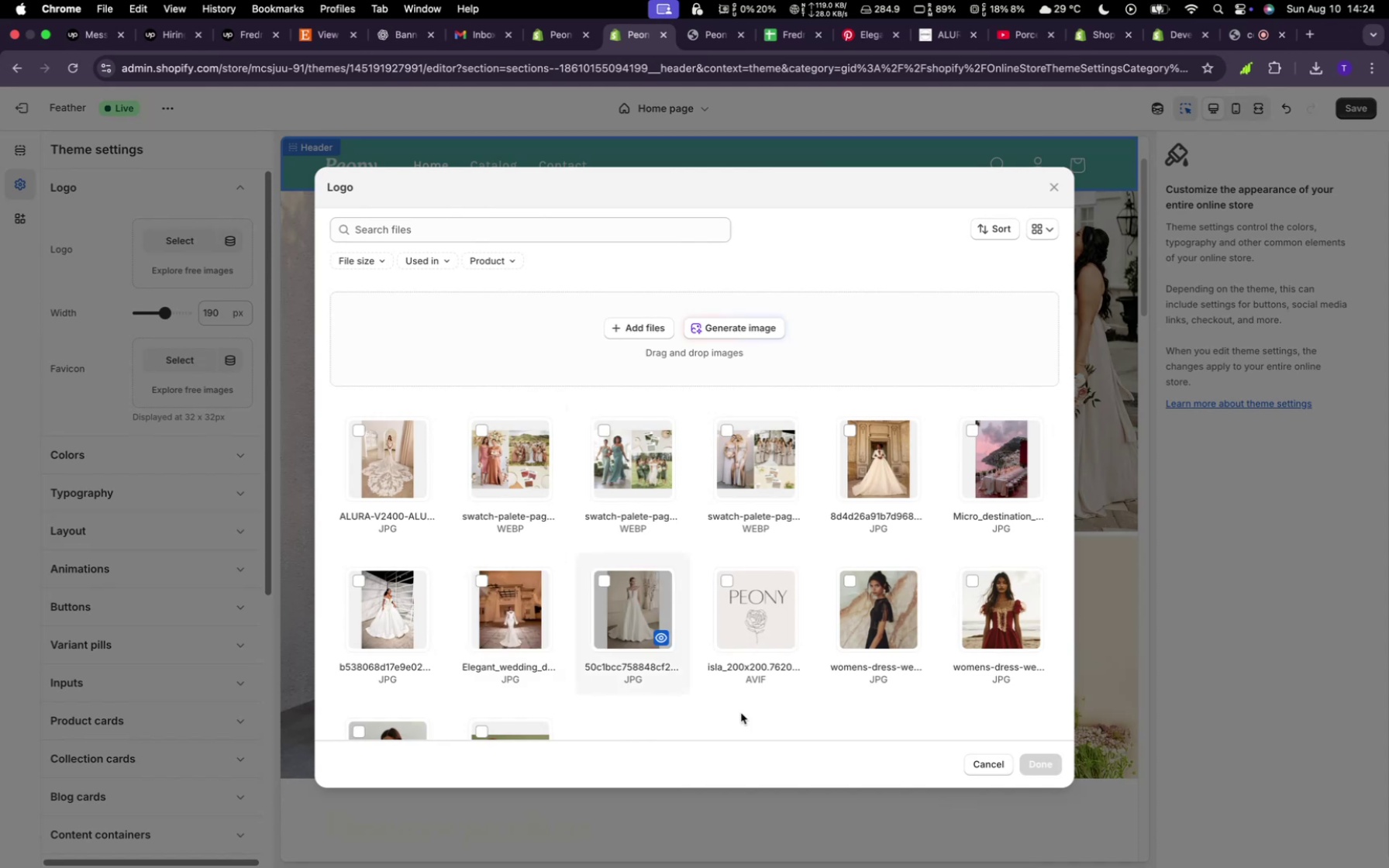 
left_click([764, 649])
 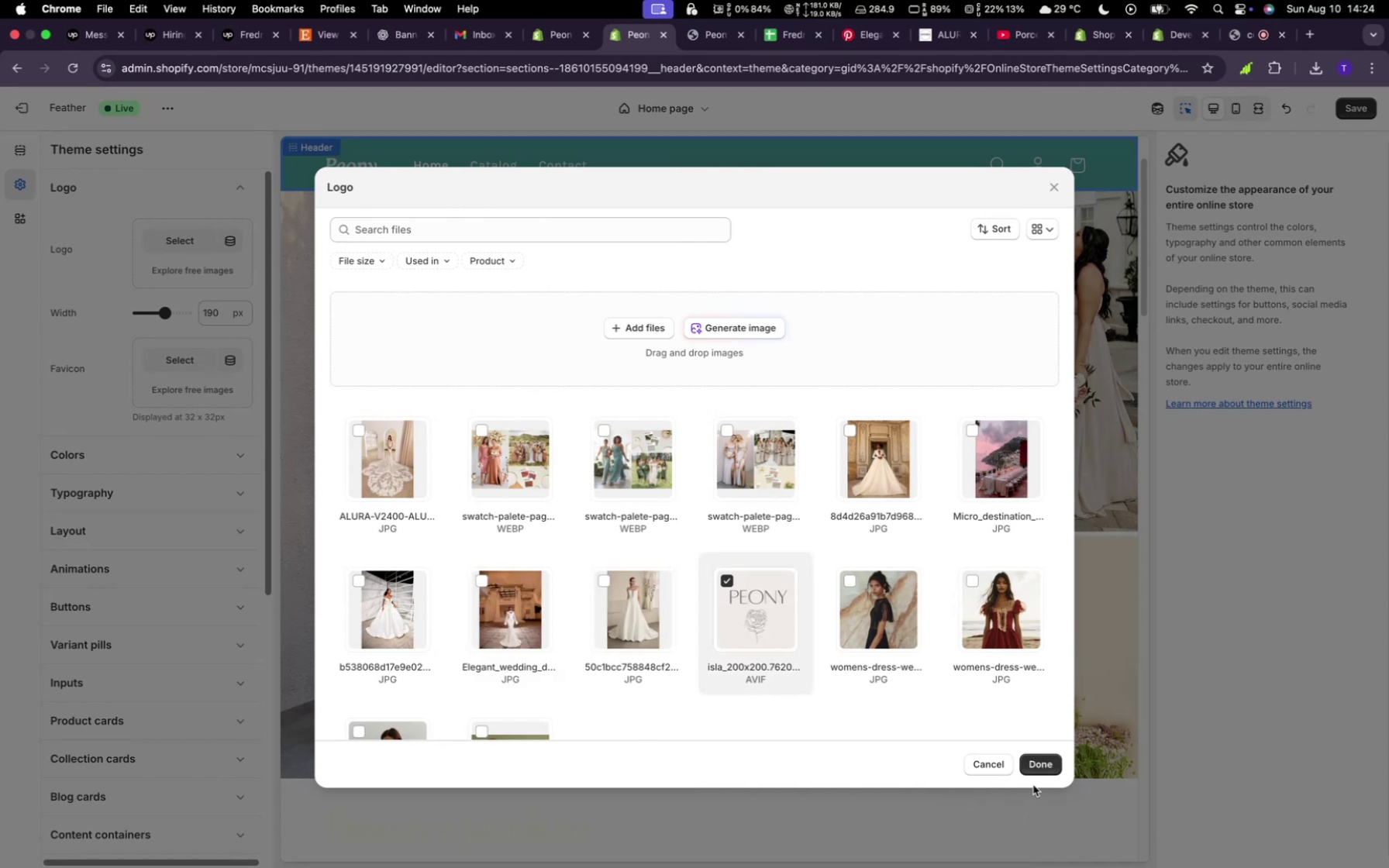 
left_click([1031, 763])
 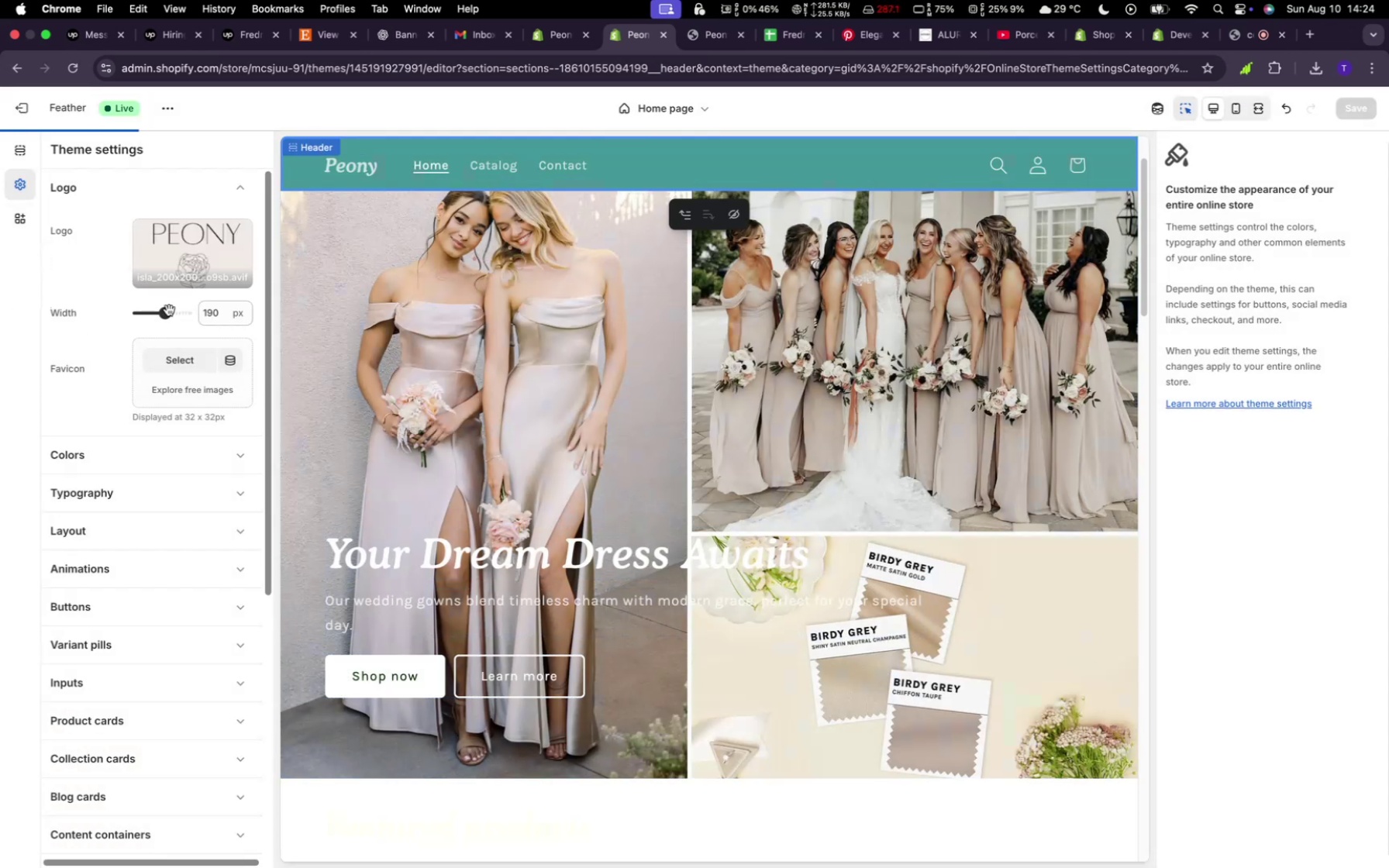 
wait(5.62)
 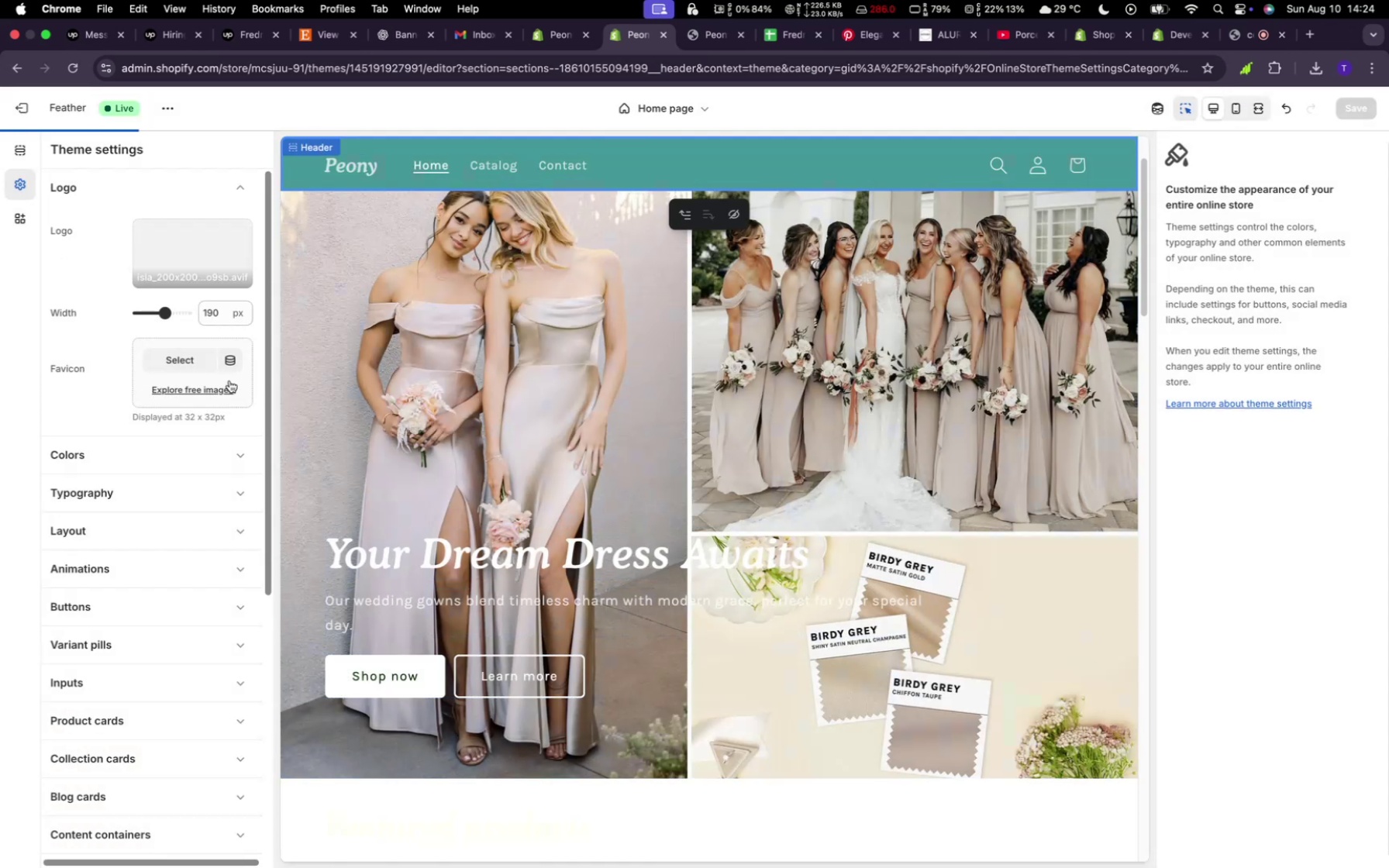 
left_click_drag(start_coordinate=[167, 312], to_coordinate=[148, 313])
 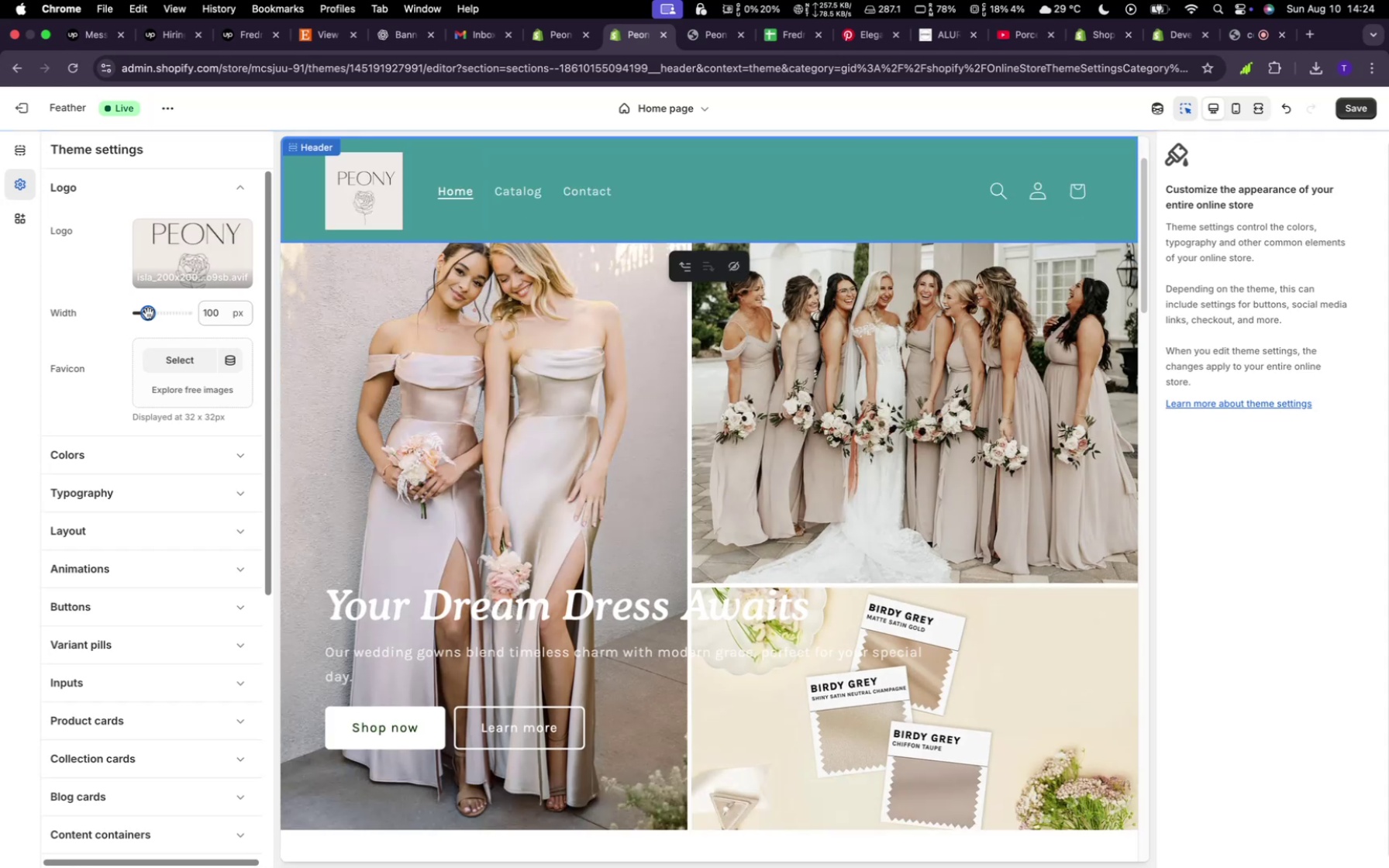 
left_click_drag(start_coordinate=[147, 314], to_coordinate=[143, 315])
 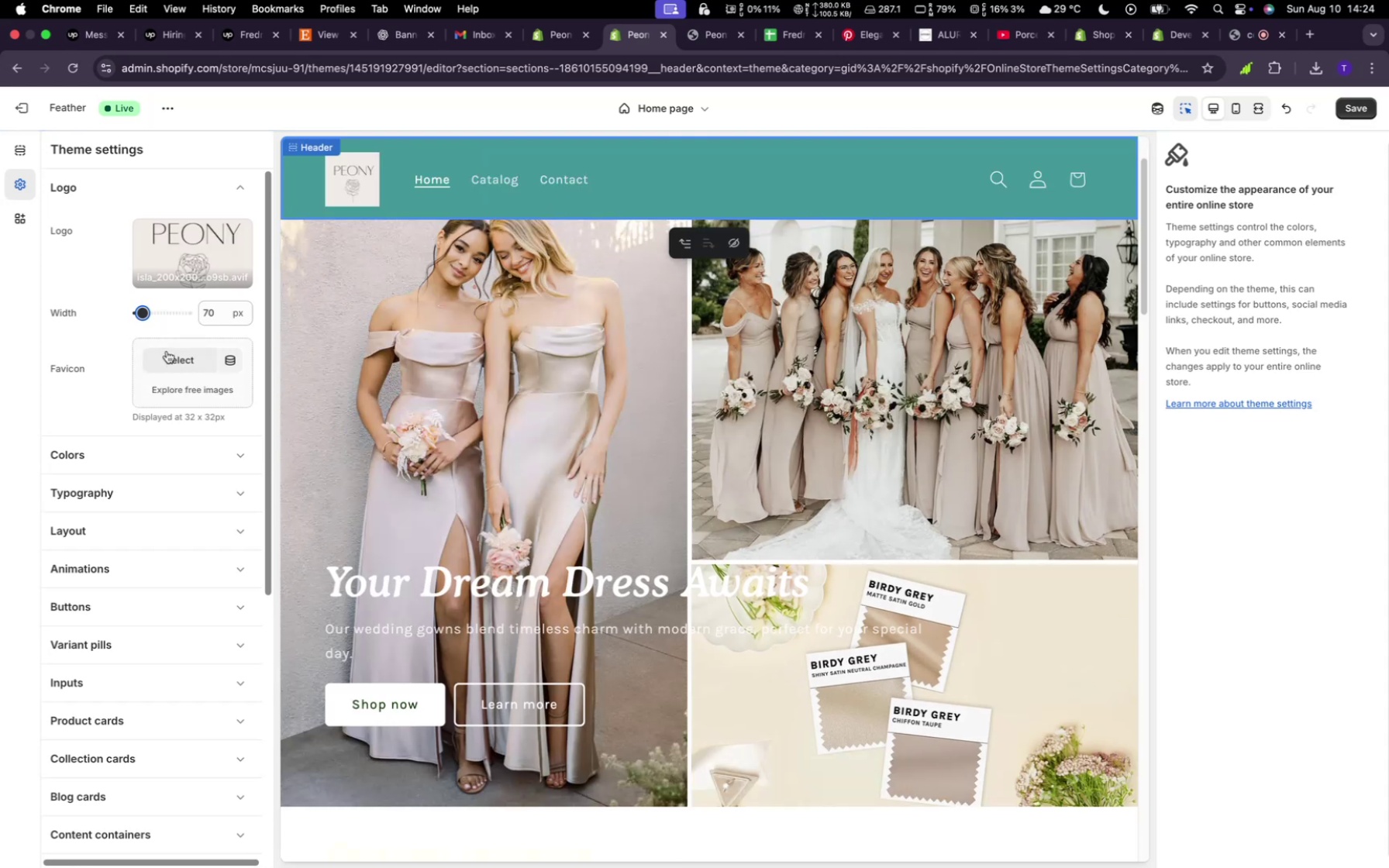 
wait(11.41)
 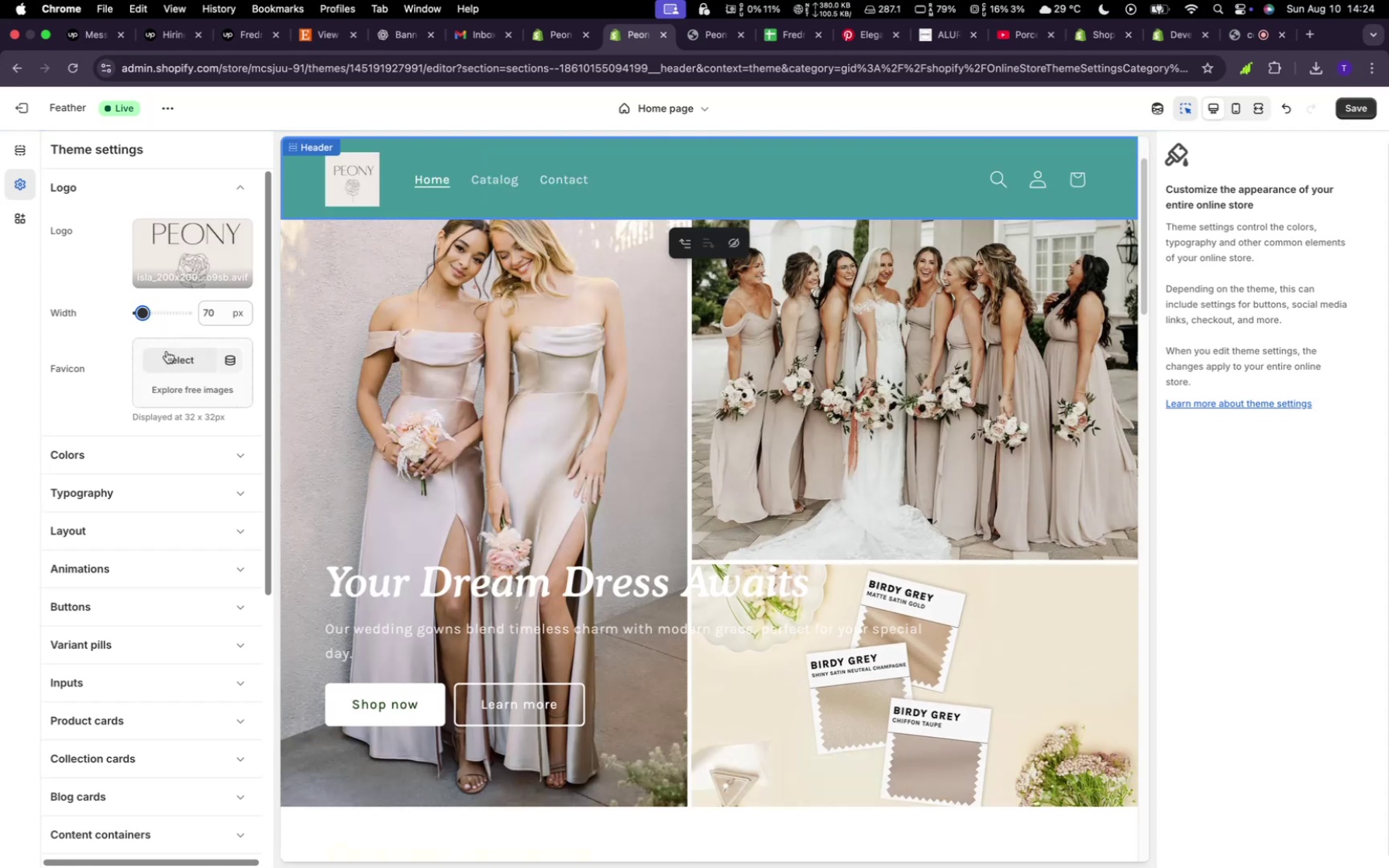 
left_click([165, 351])
 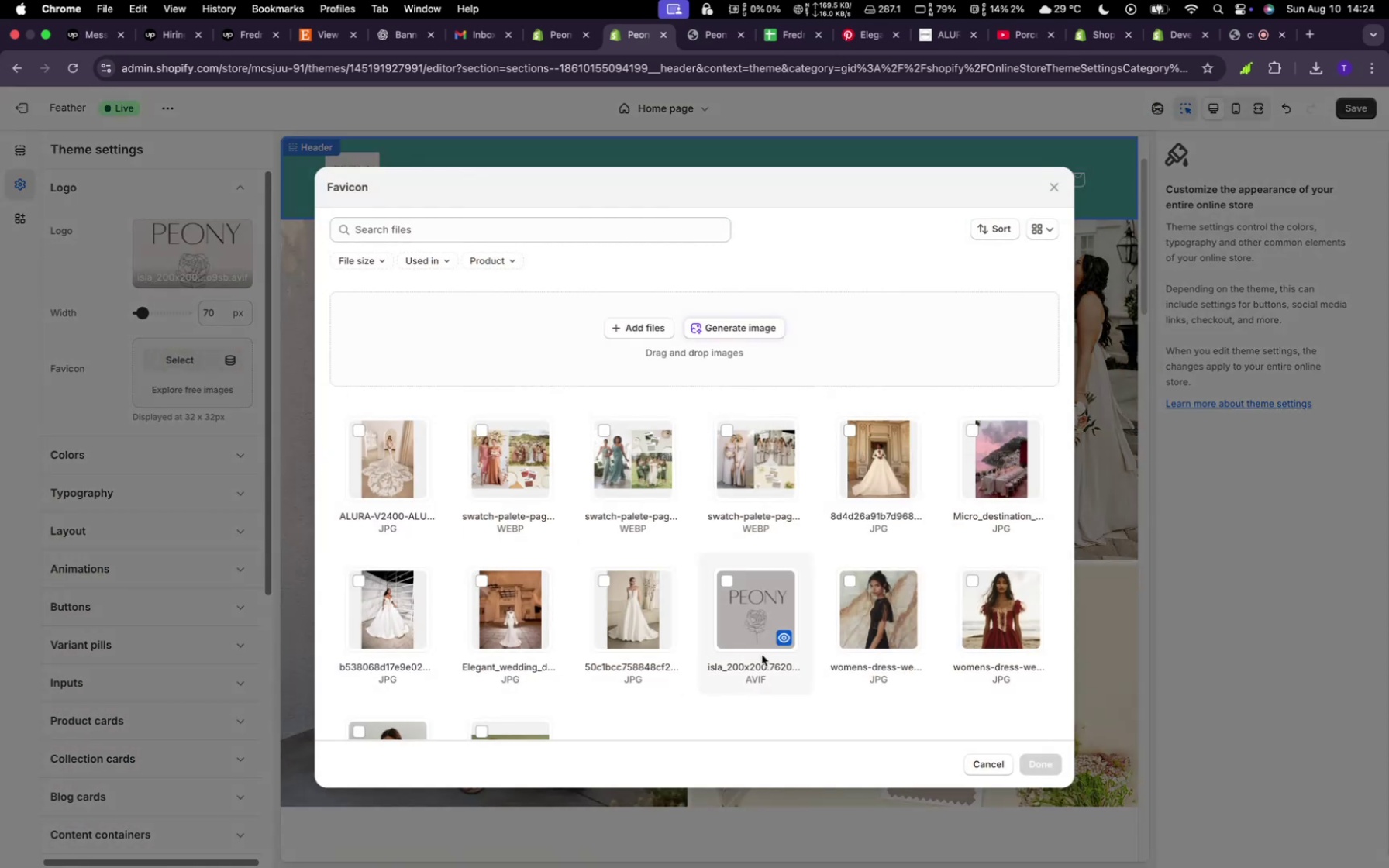 
left_click([763, 642])
 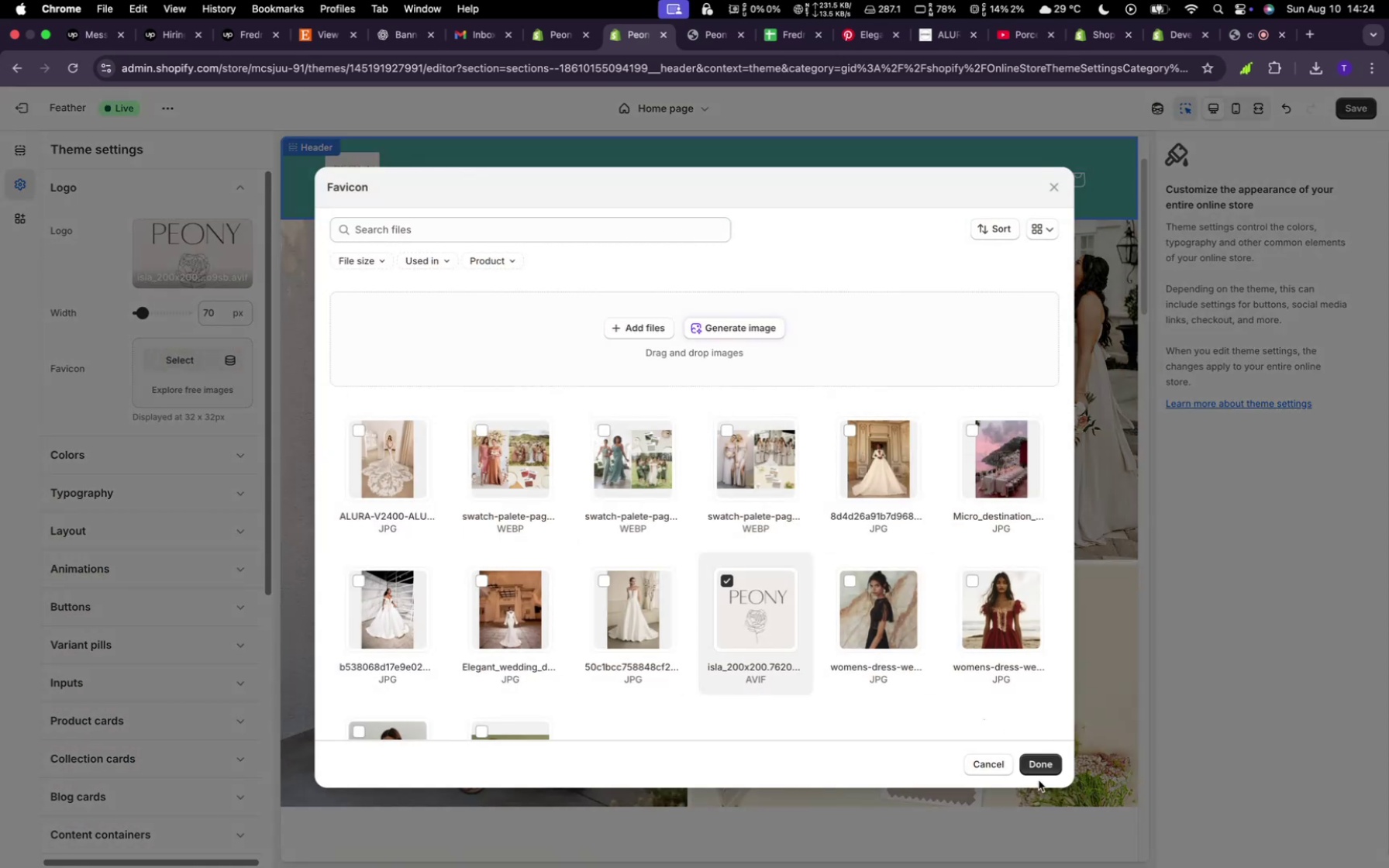 
left_click([1038, 768])
 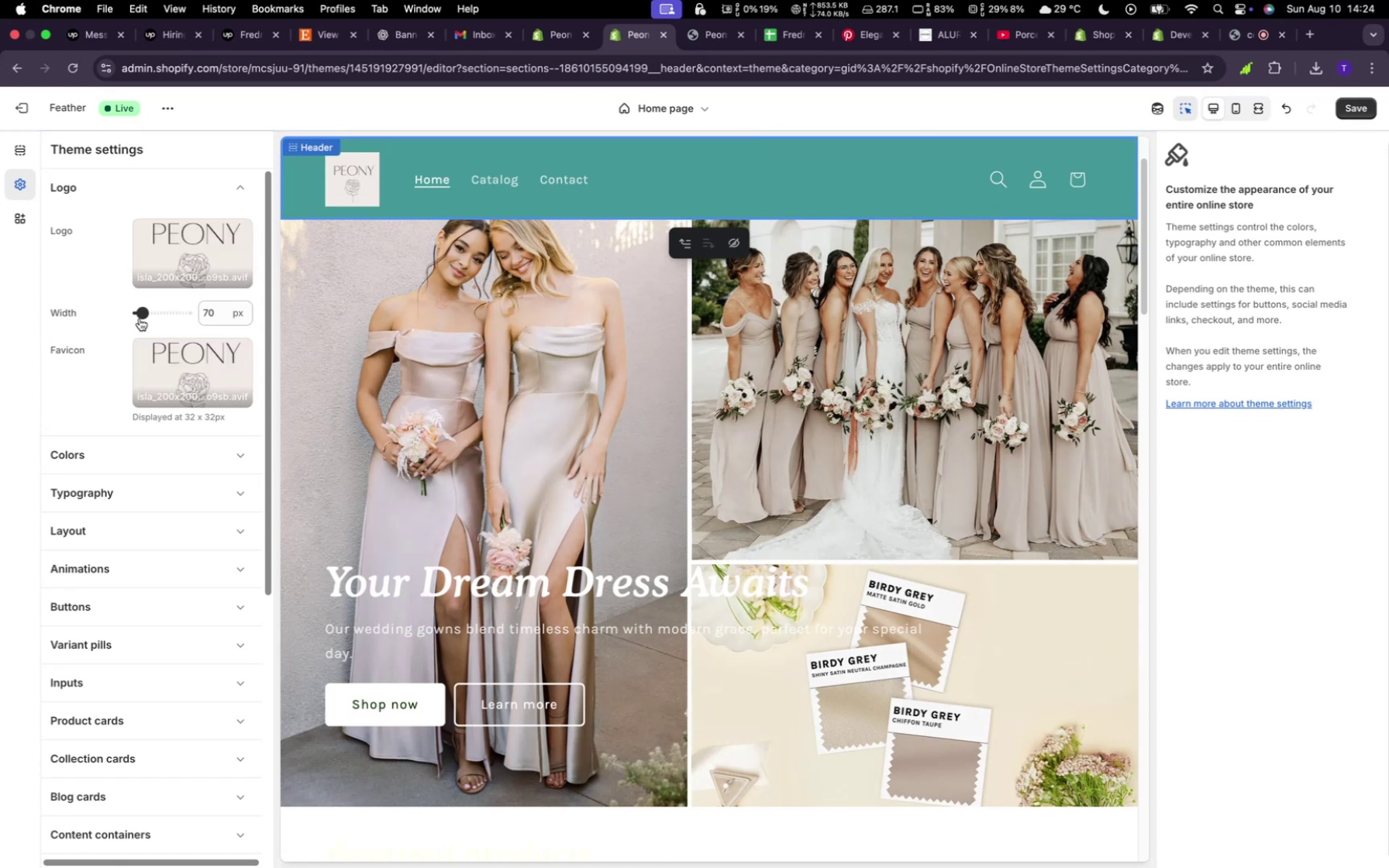 
wait(10.21)
 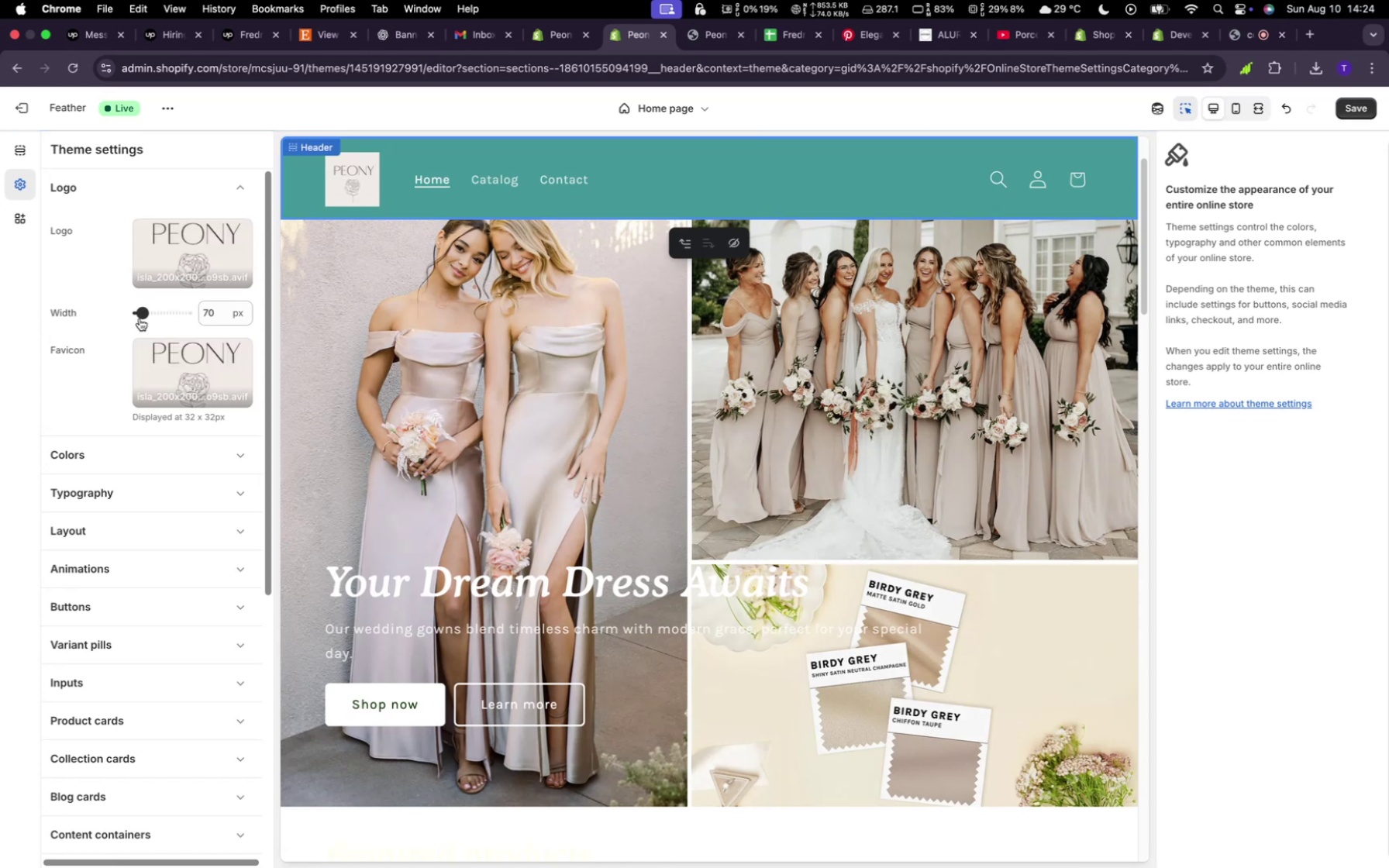 
left_click([234, 190])
 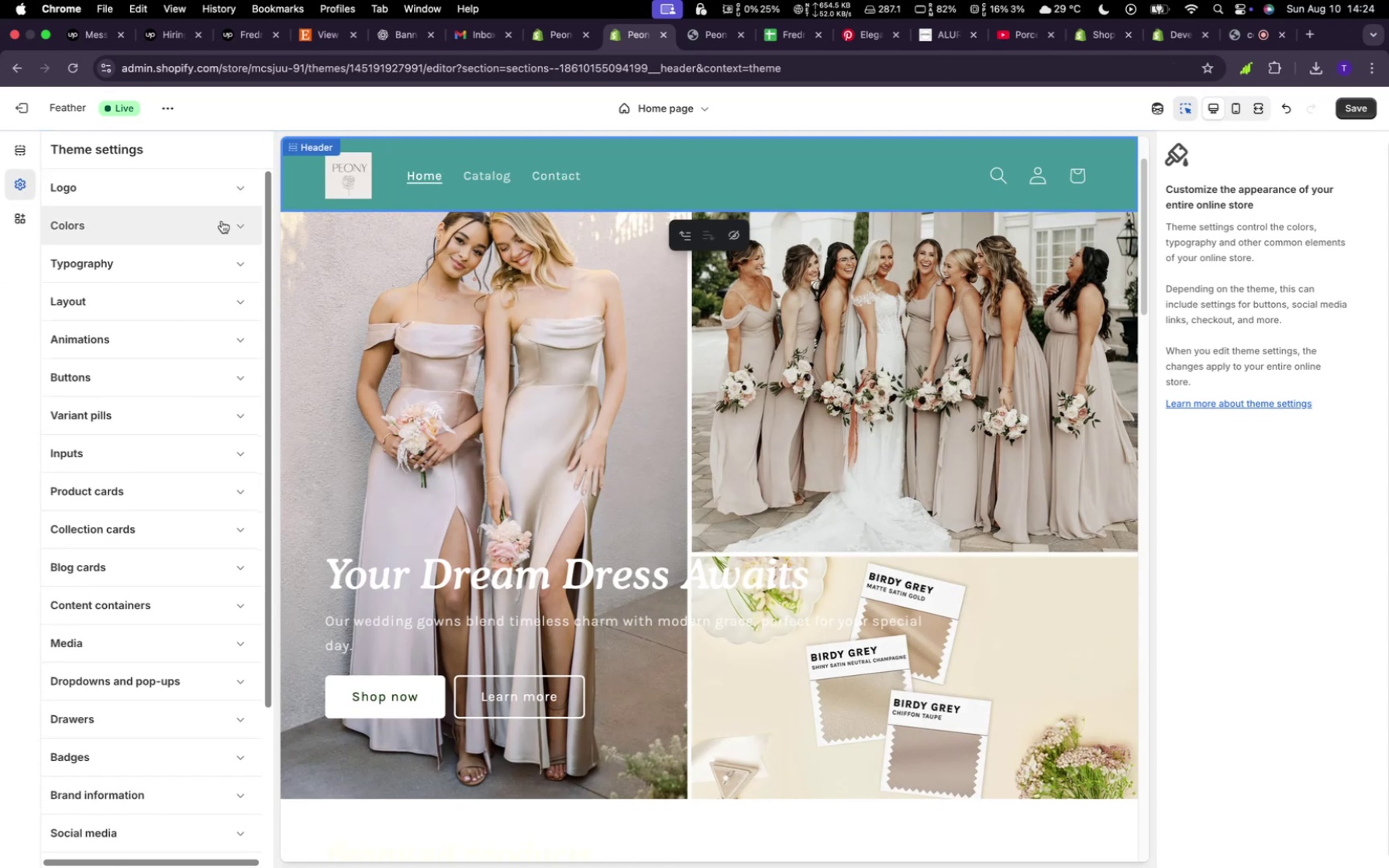 
left_click([222, 221])
 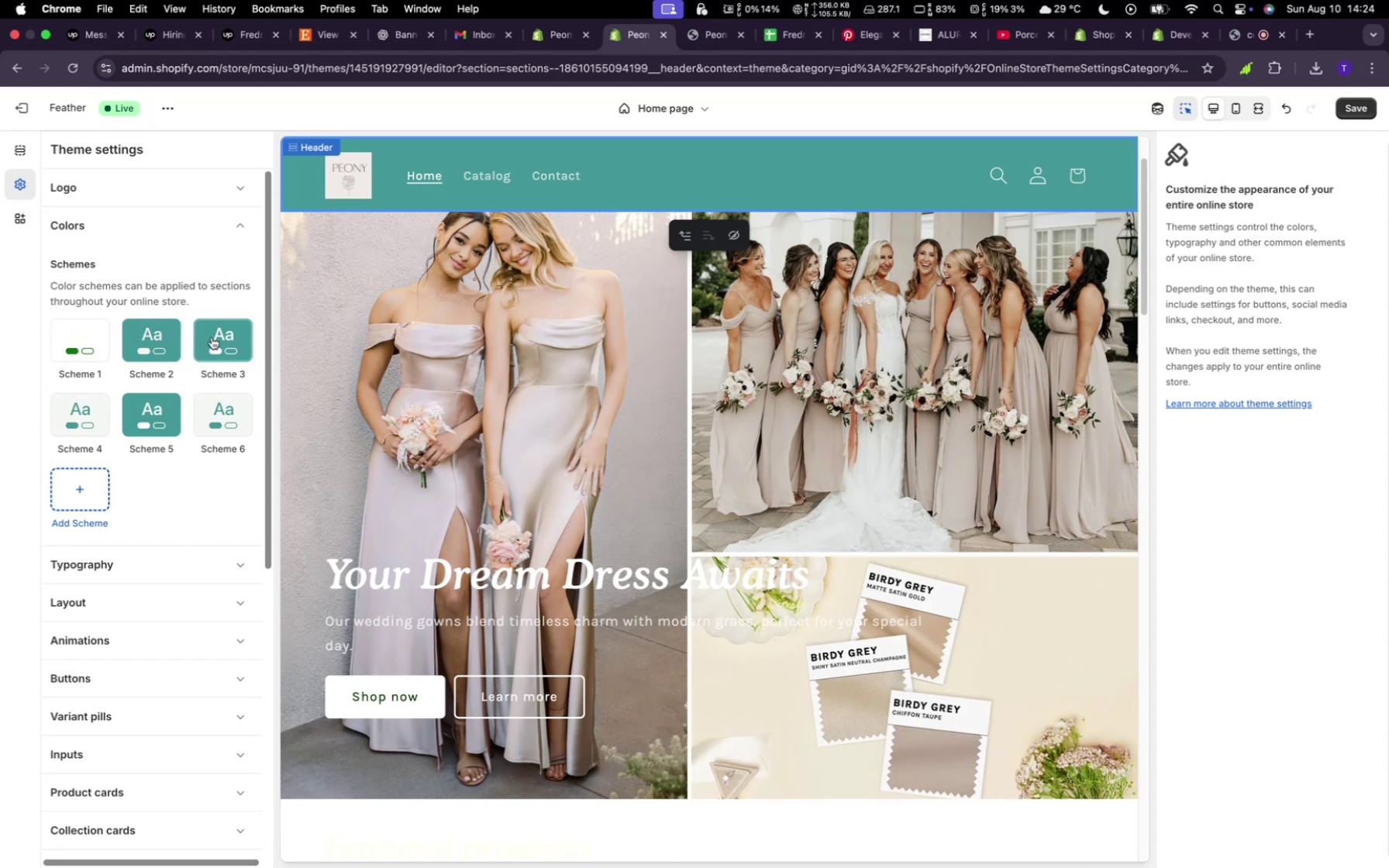 
left_click([219, 332])
 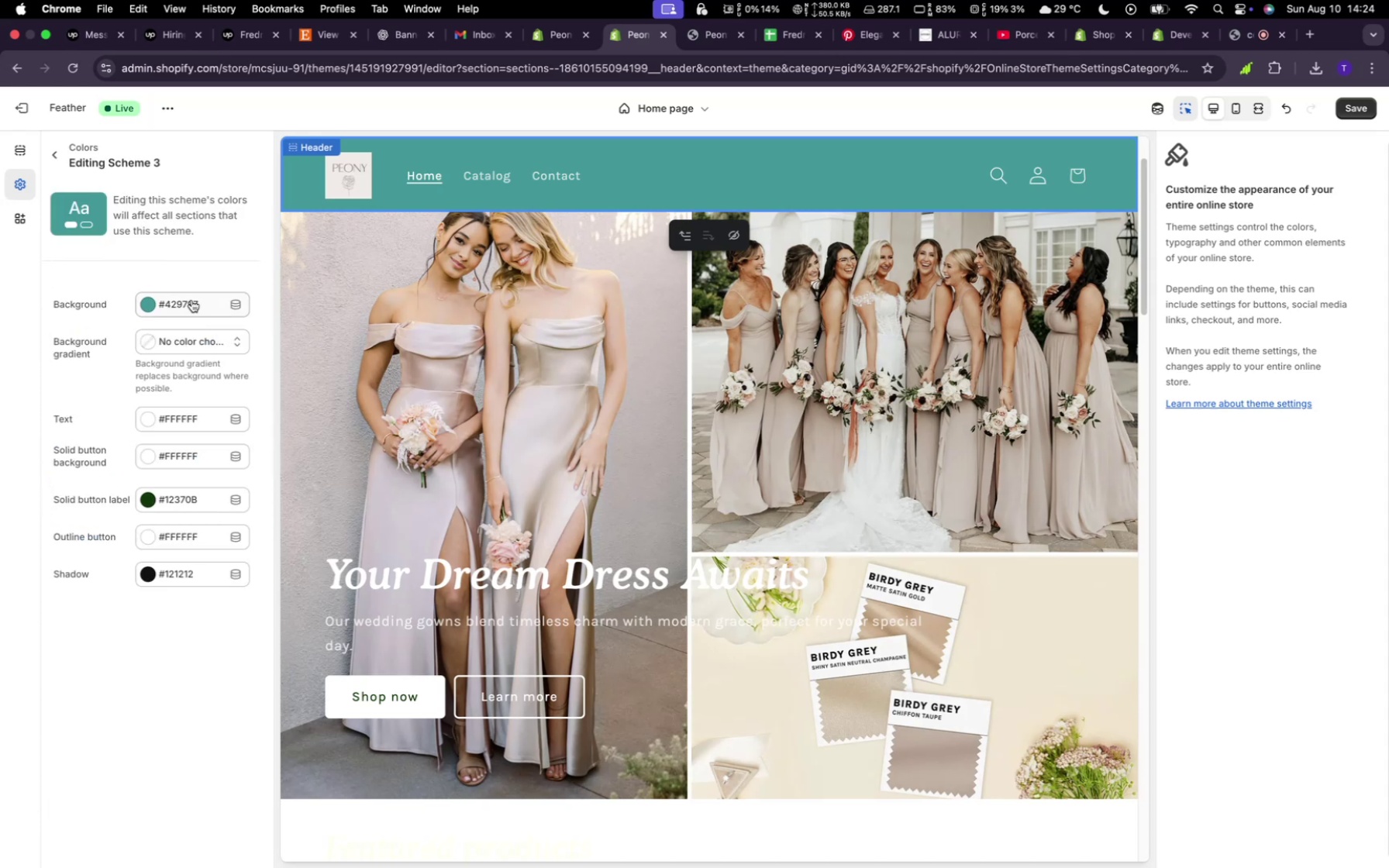 
left_click([191, 300])
 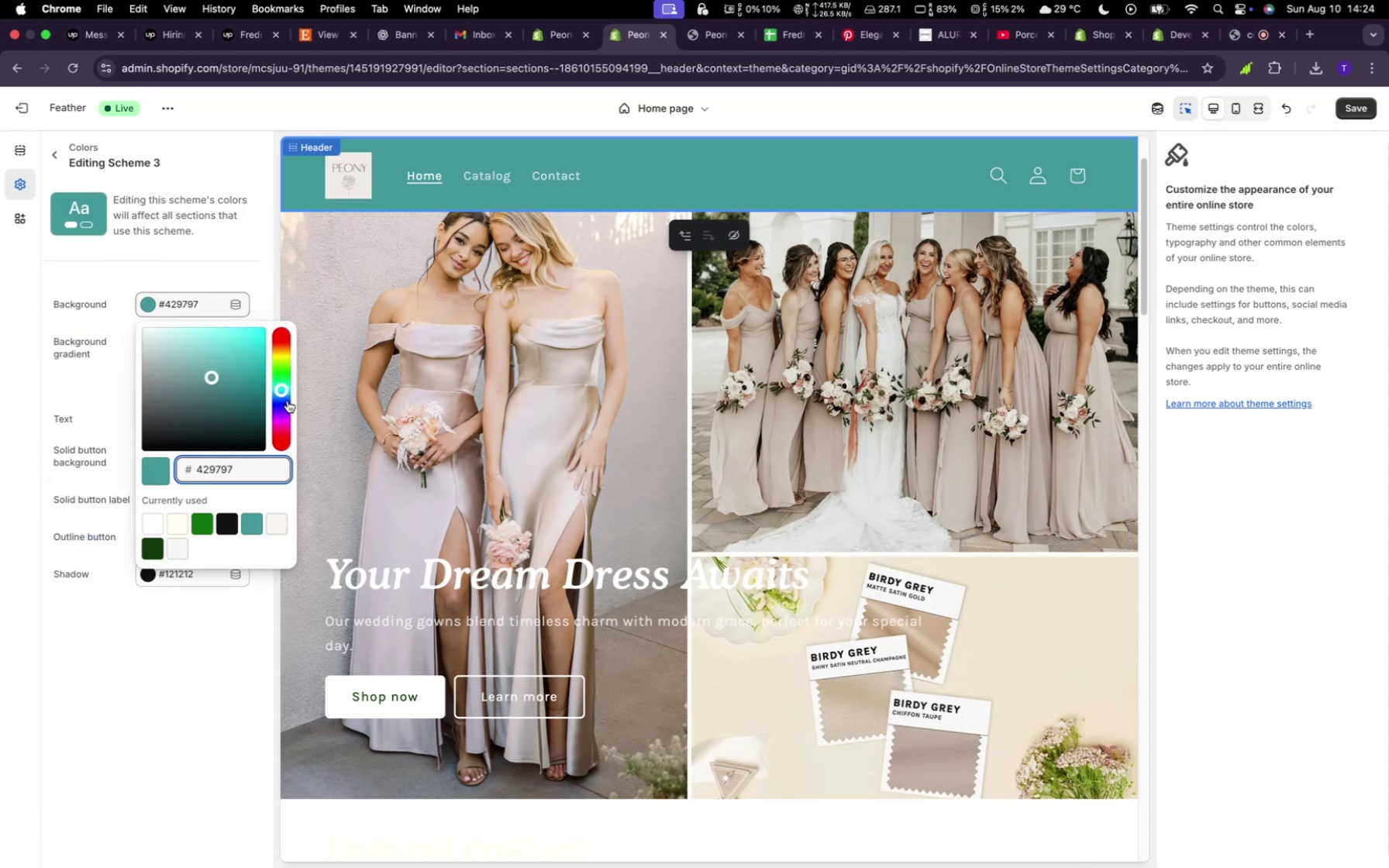 
left_click_drag(start_coordinate=[286, 394], to_coordinate=[289, 346])
 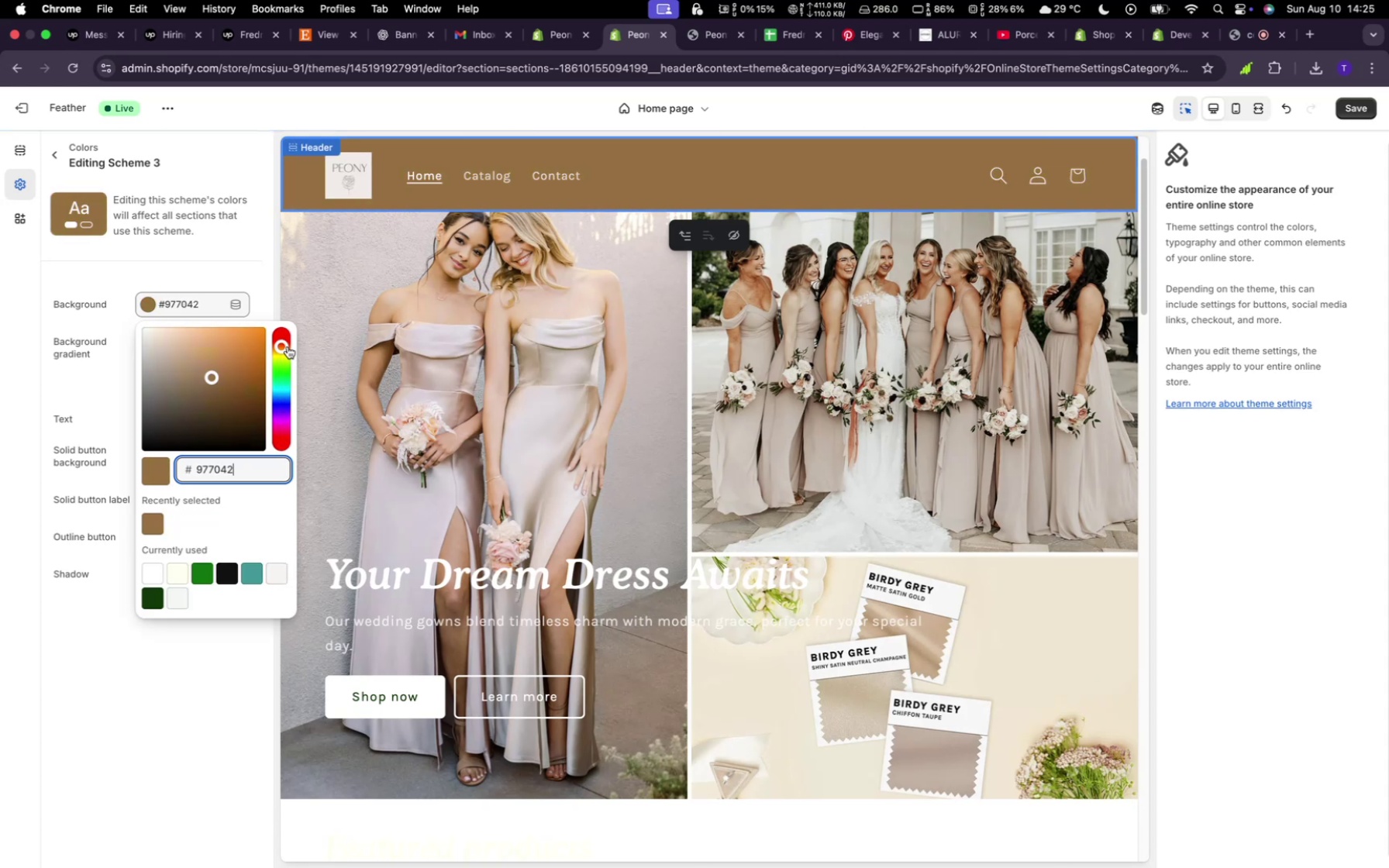 
wait(8.88)
 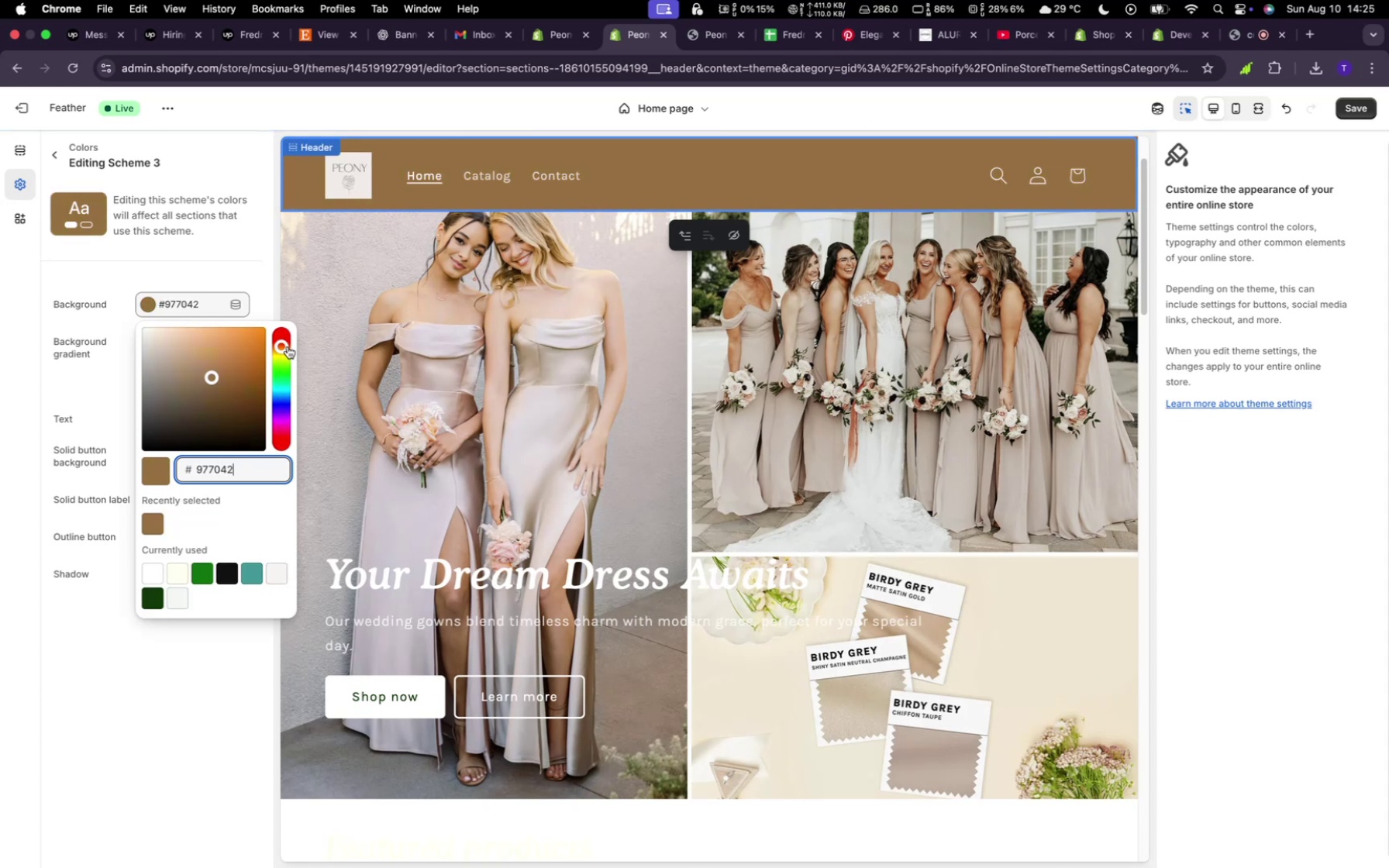 
left_click_drag(start_coordinate=[212, 370], to_coordinate=[233, 353])
 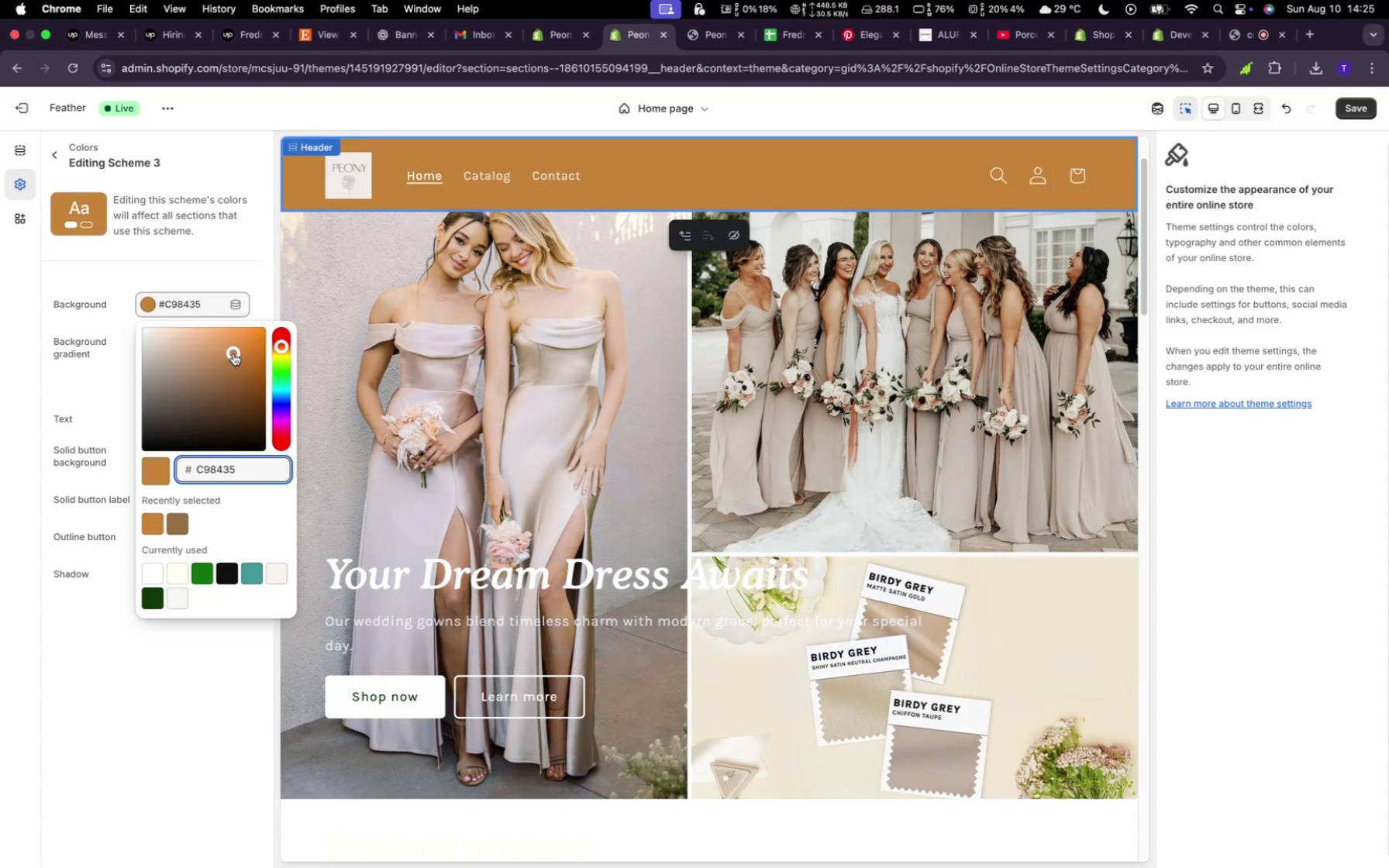 
left_click_drag(start_coordinate=[233, 353], to_coordinate=[234, 362])
 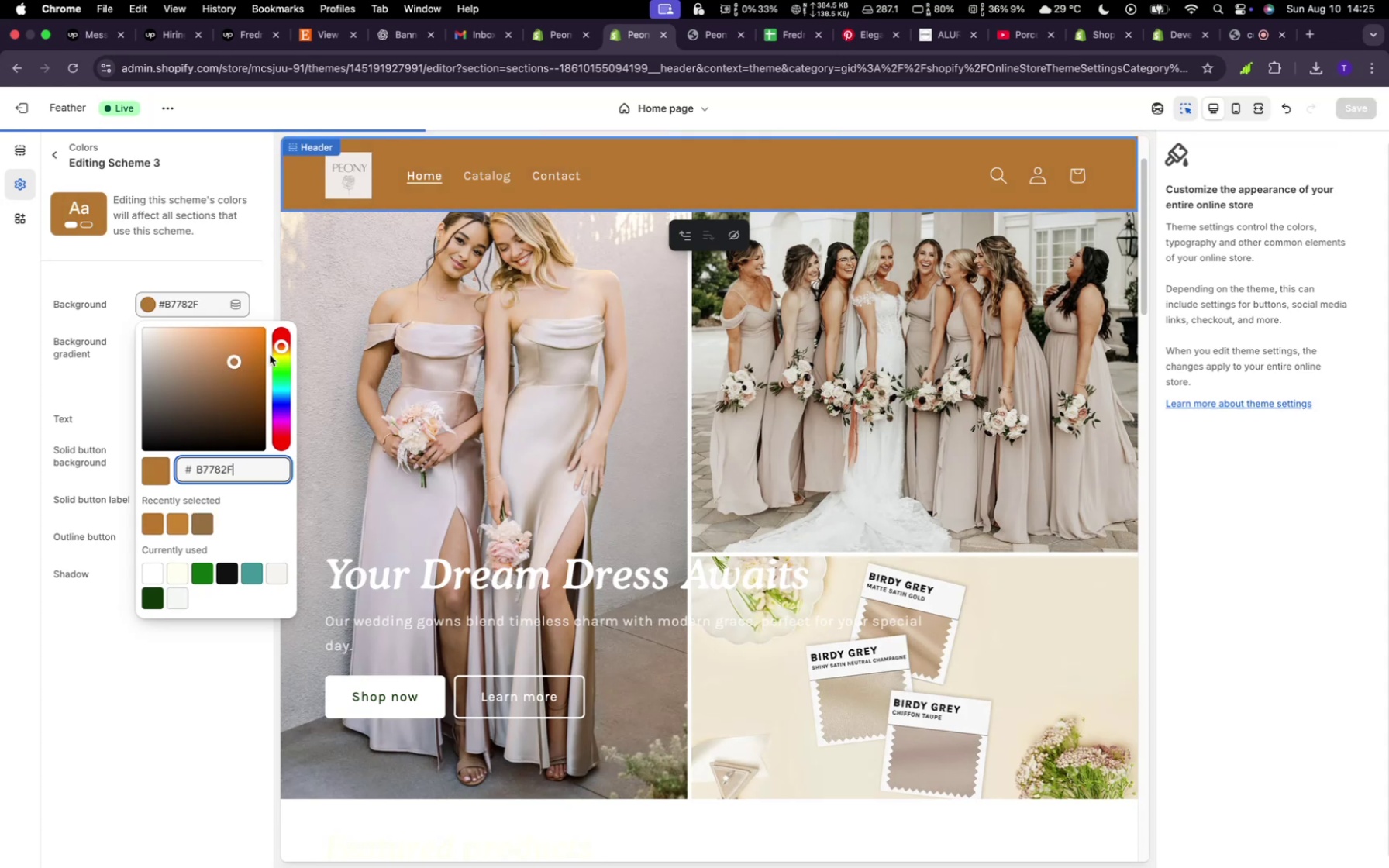 
left_click_drag(start_coordinate=[279, 348], to_coordinate=[307, 347])
 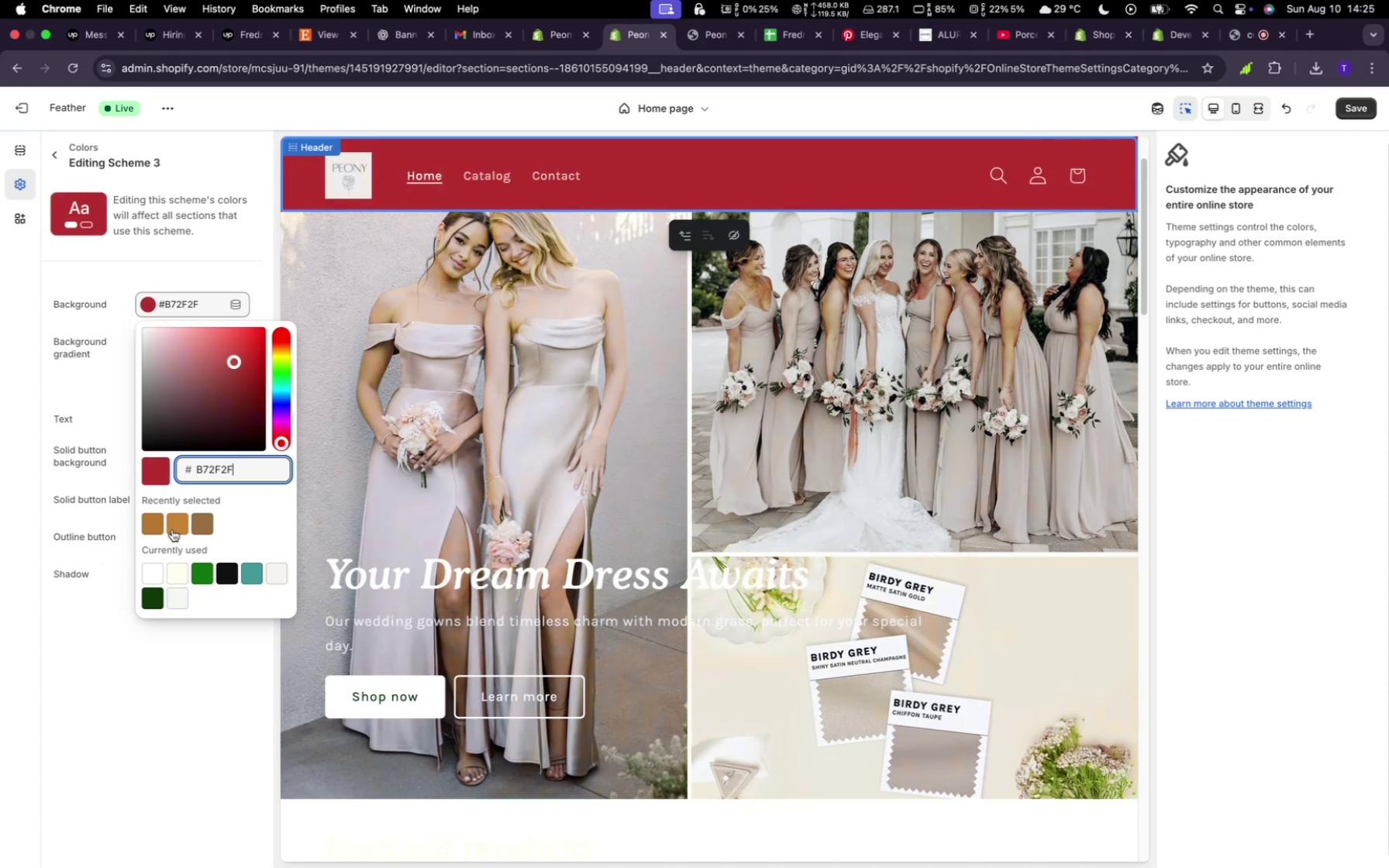 
left_click([178, 522])
 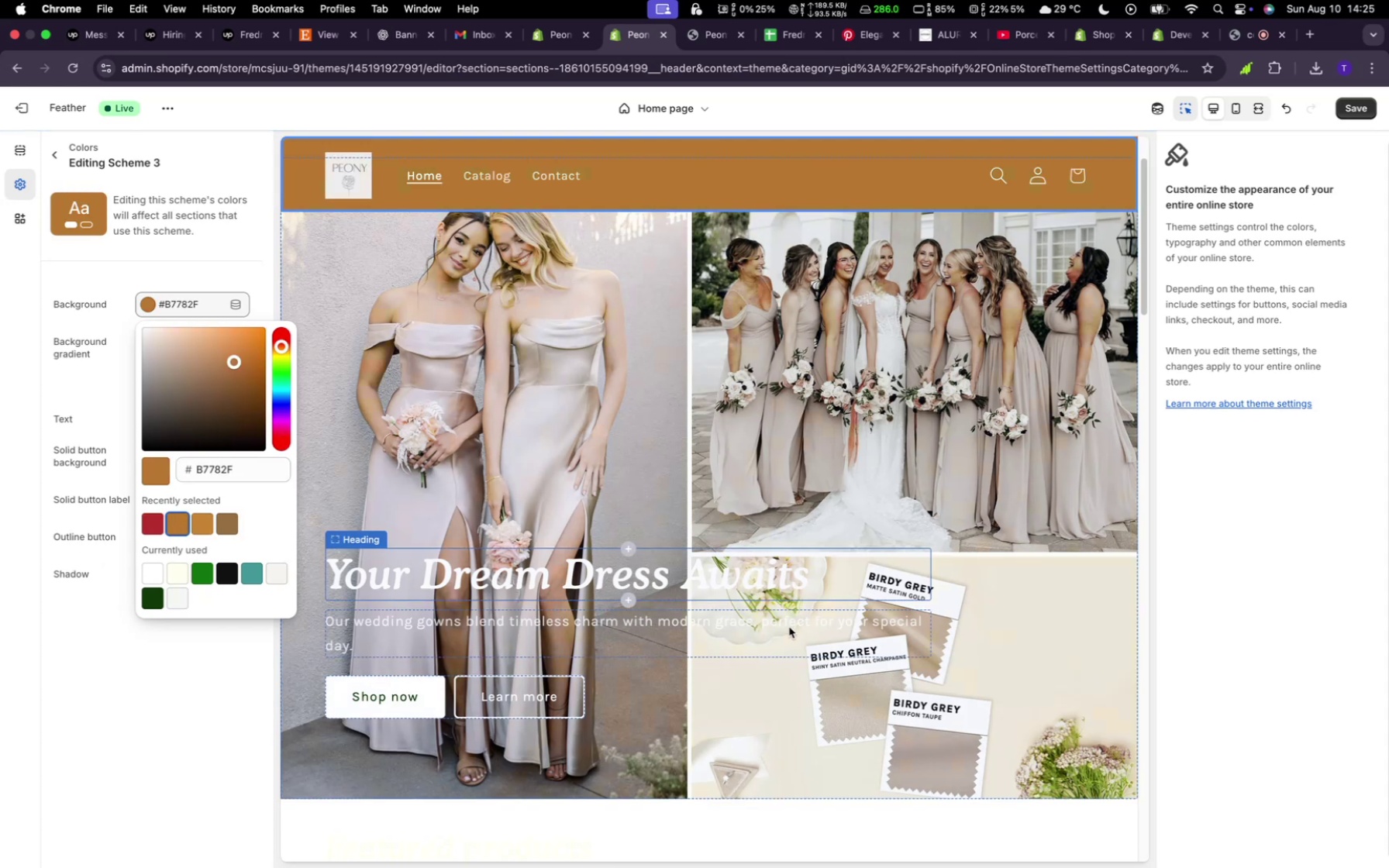 
scroll: coordinate [494, 443], scroll_direction: up, amount: 33.0
 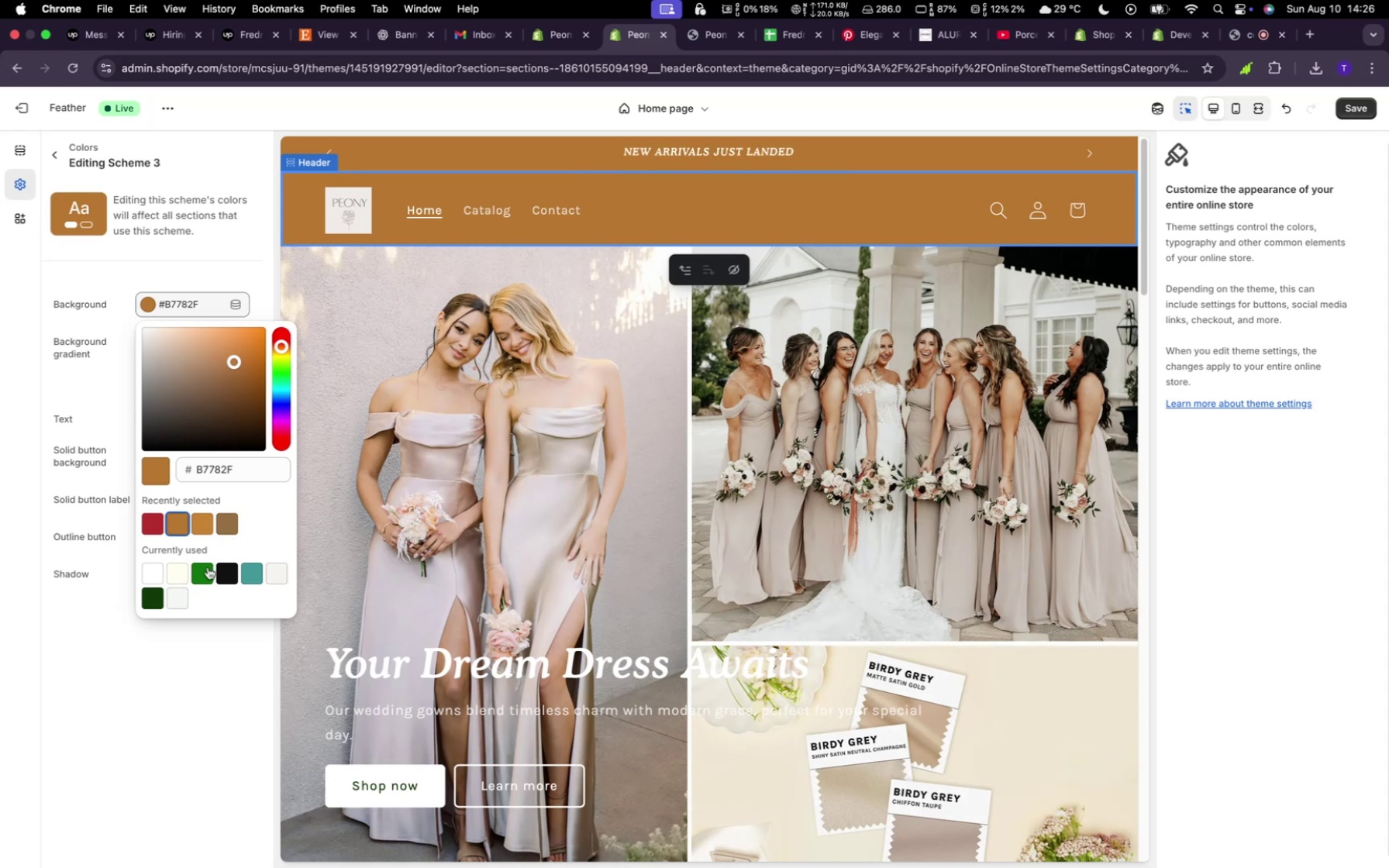 
wait(16.48)
 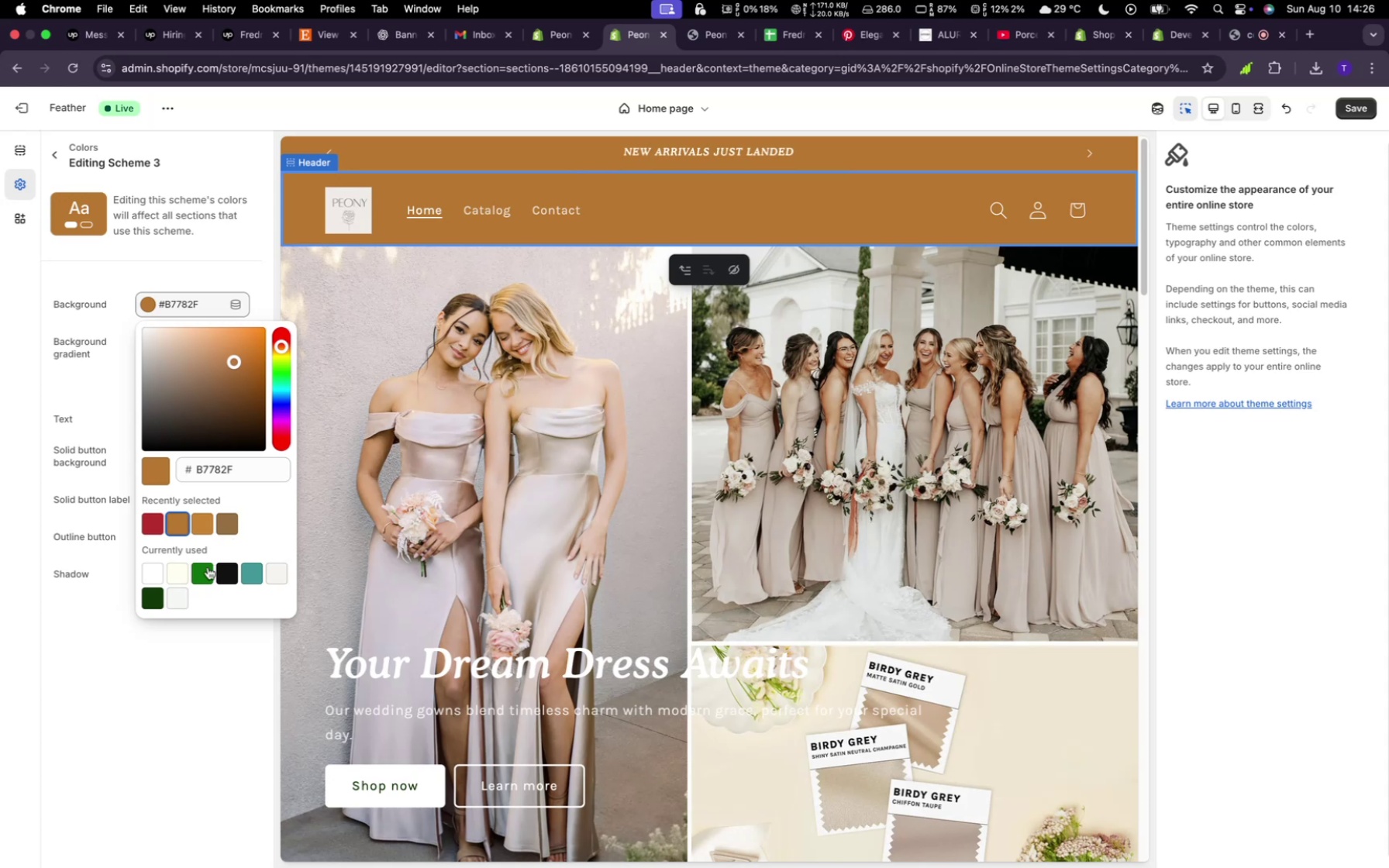 
left_click([1363, 98])
 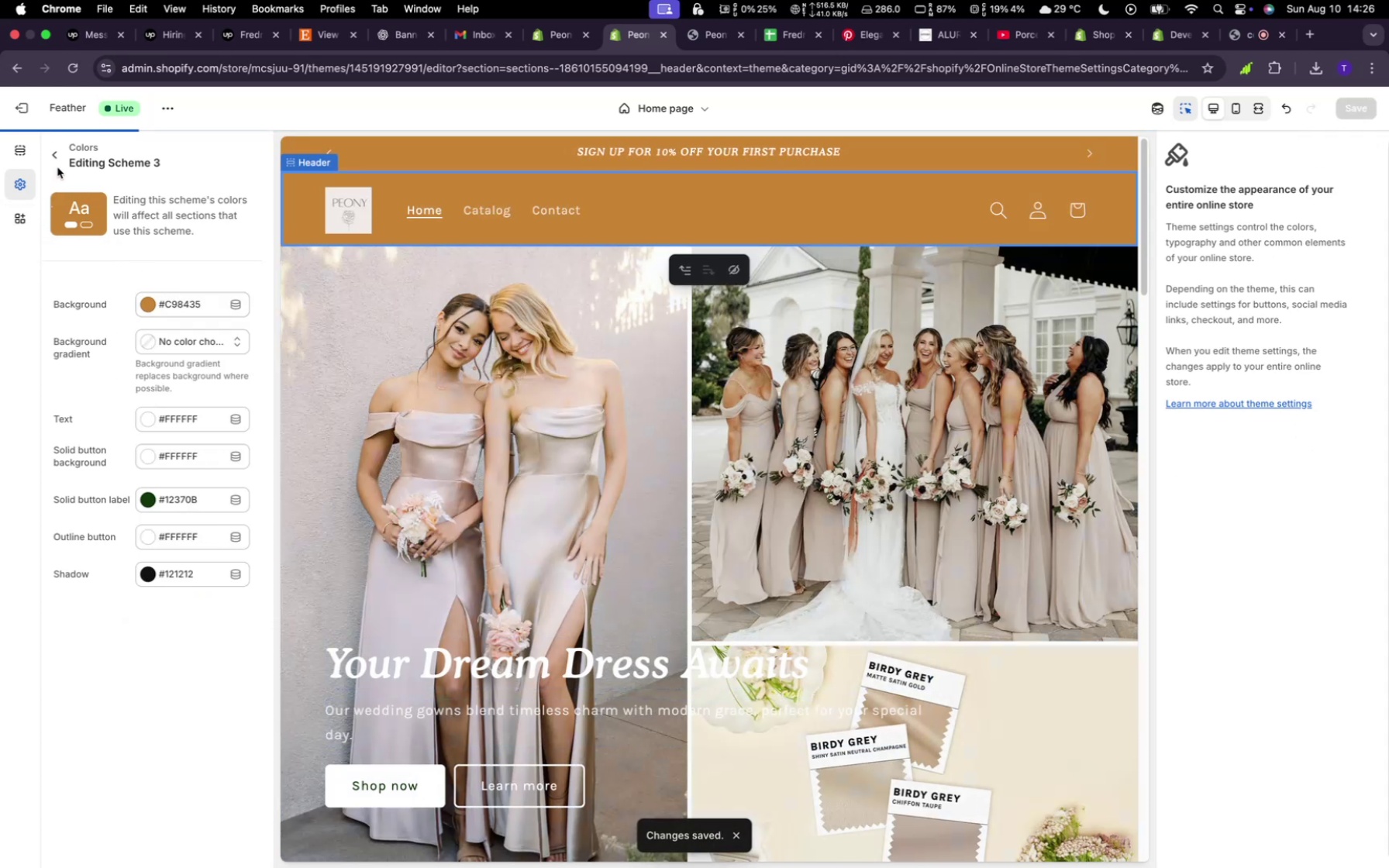 
wait(5.04)
 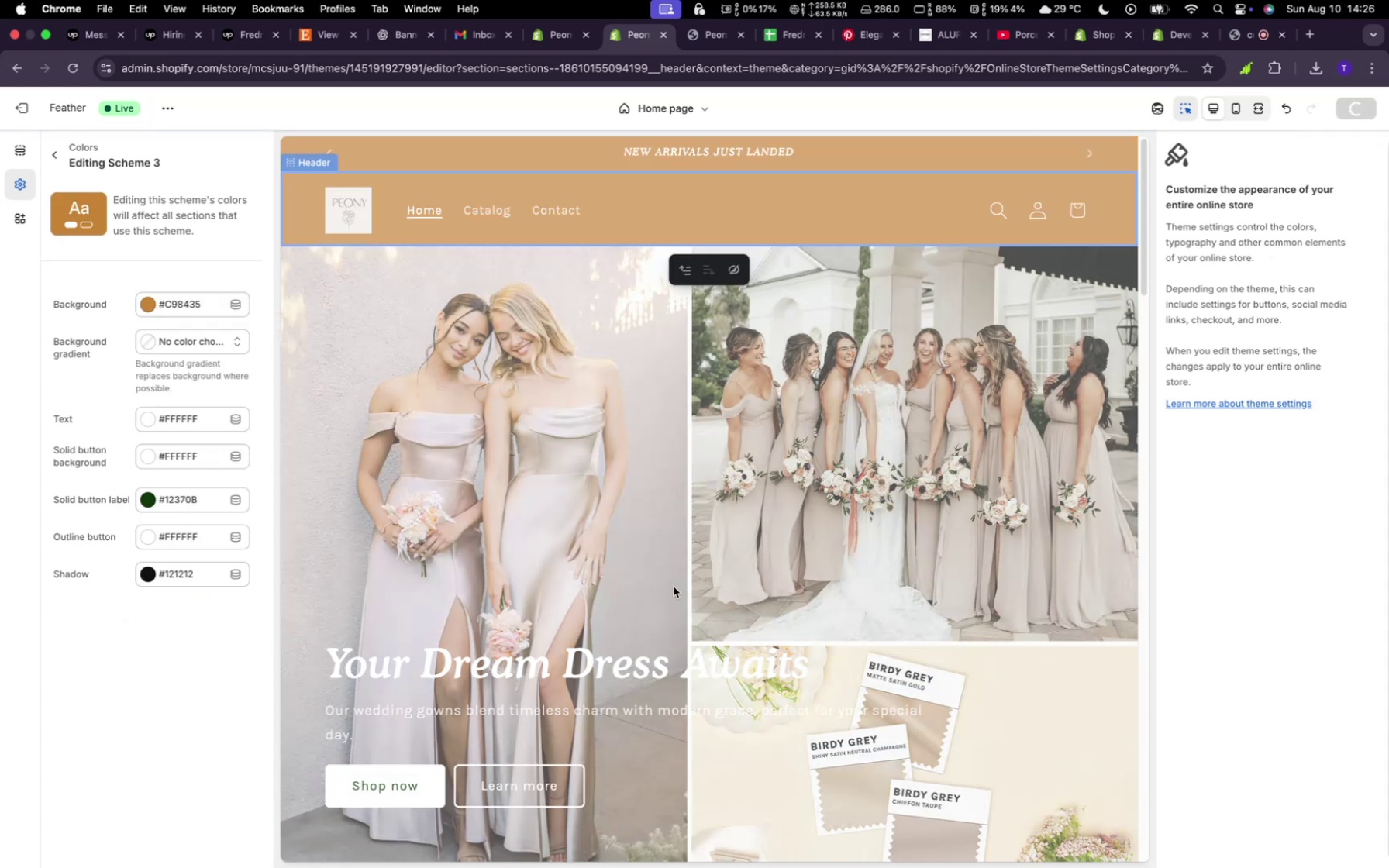 
left_click([57, 158])
 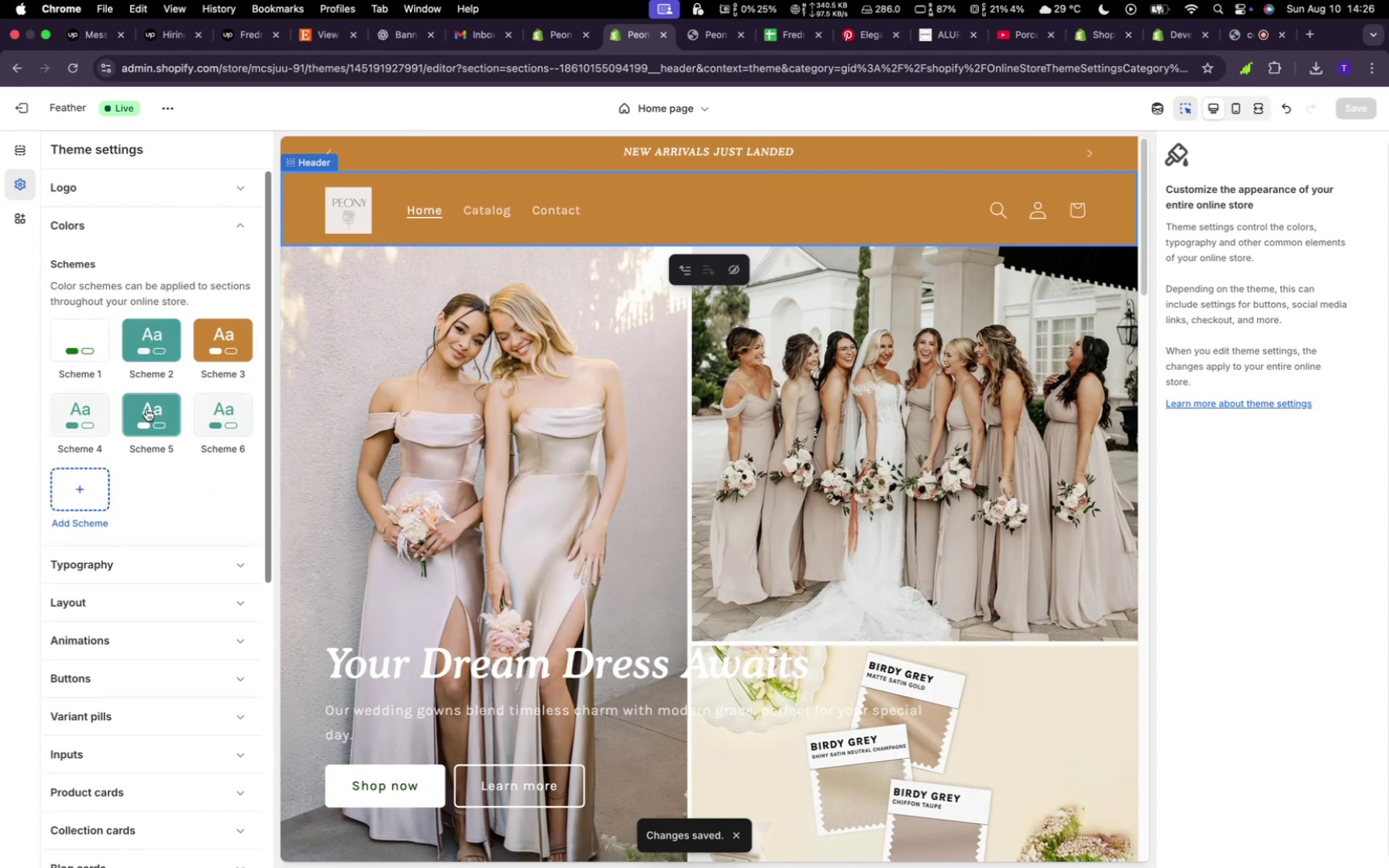 
left_click([152, 439])
 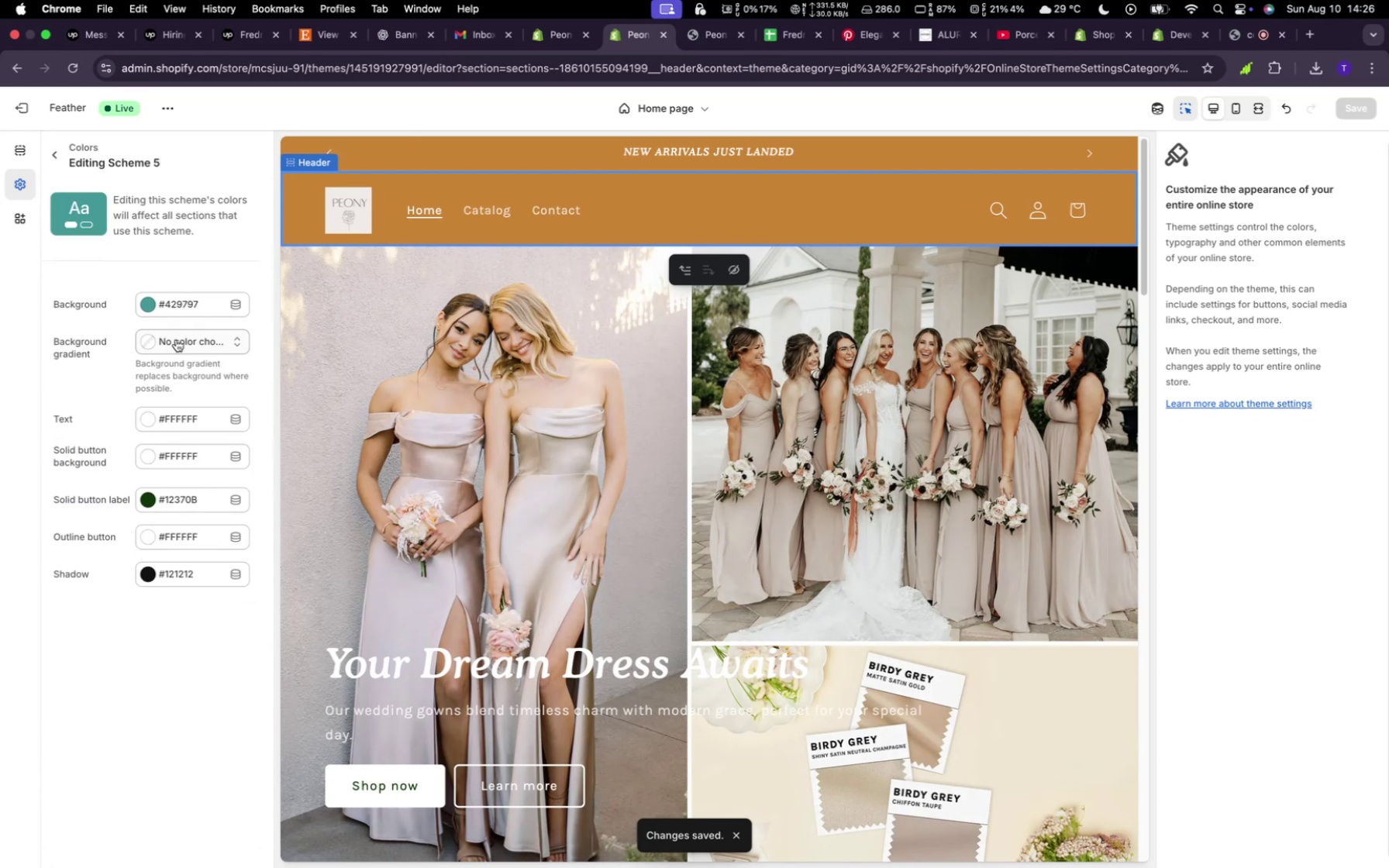 
left_click([183, 305])
 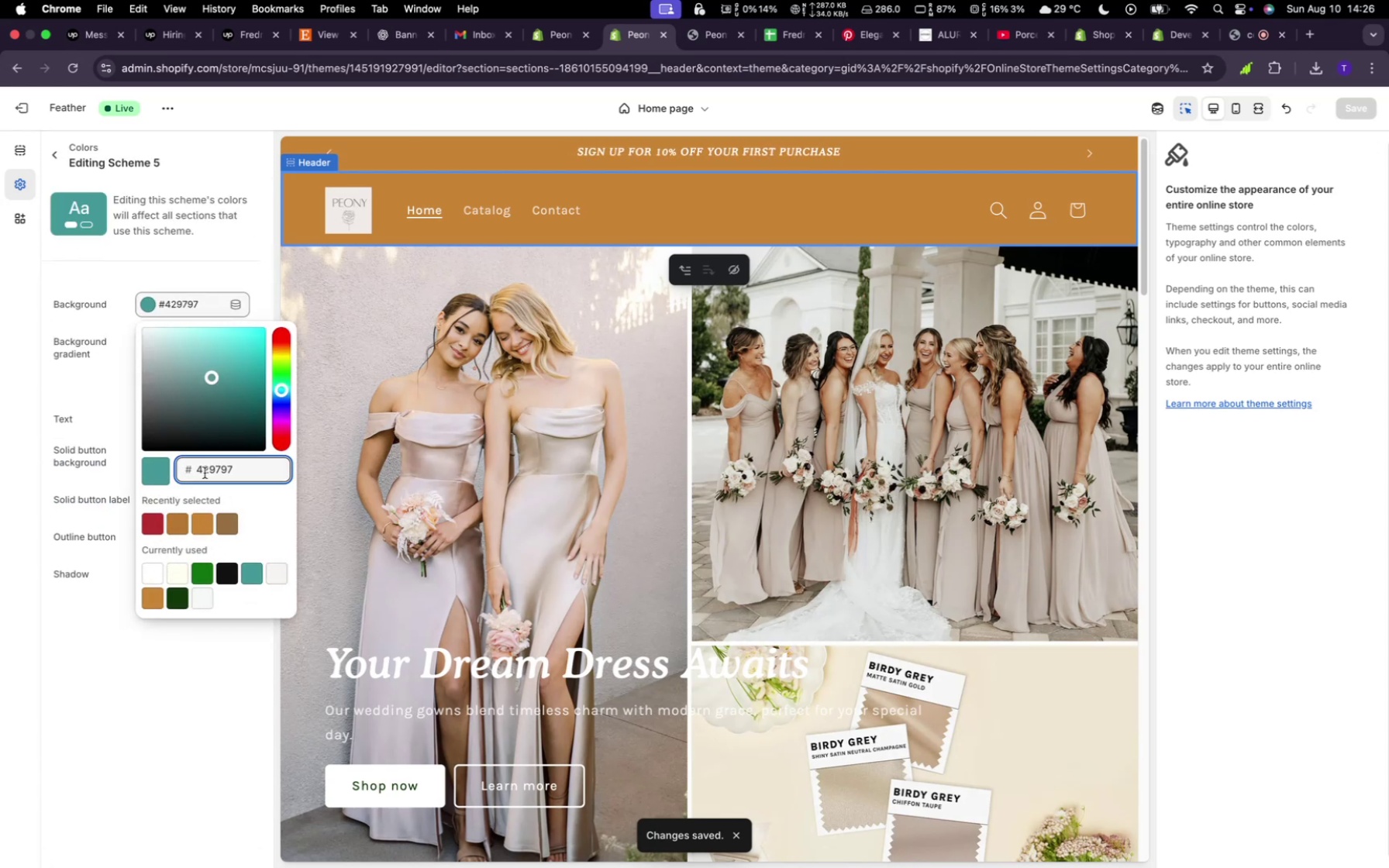 
wait(5.03)
 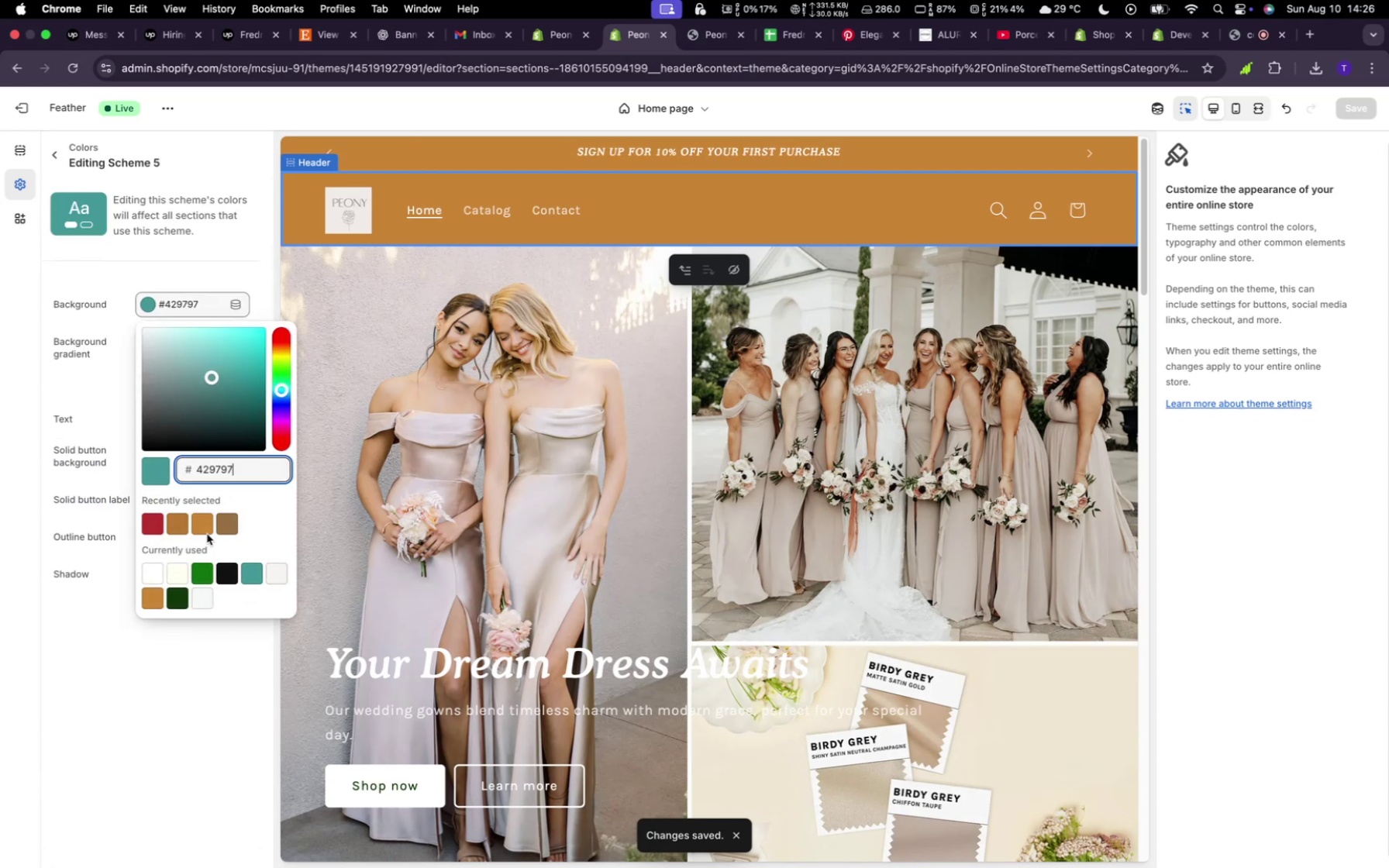 
left_click([51, 157])
 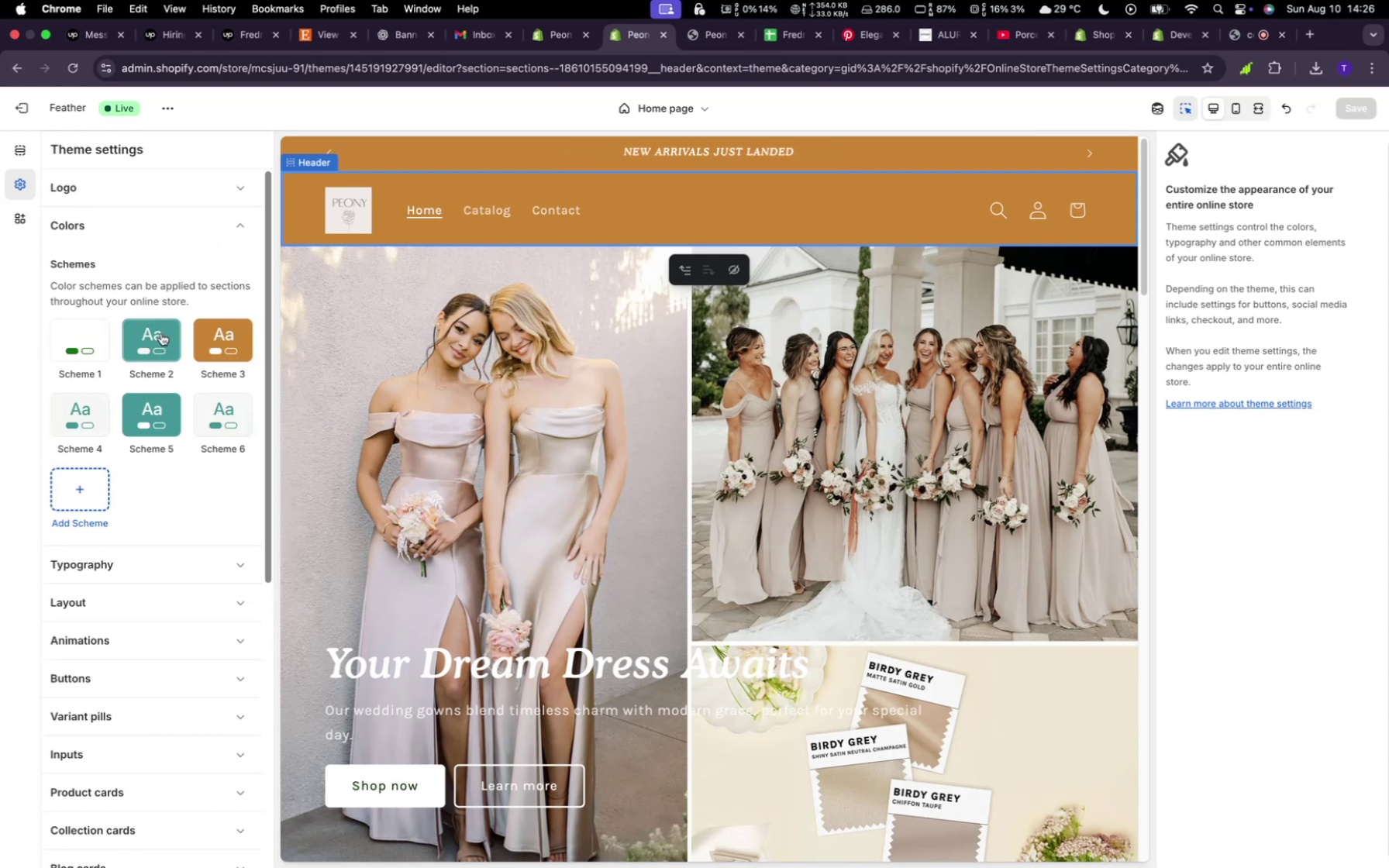 
mouse_move([199, 332])
 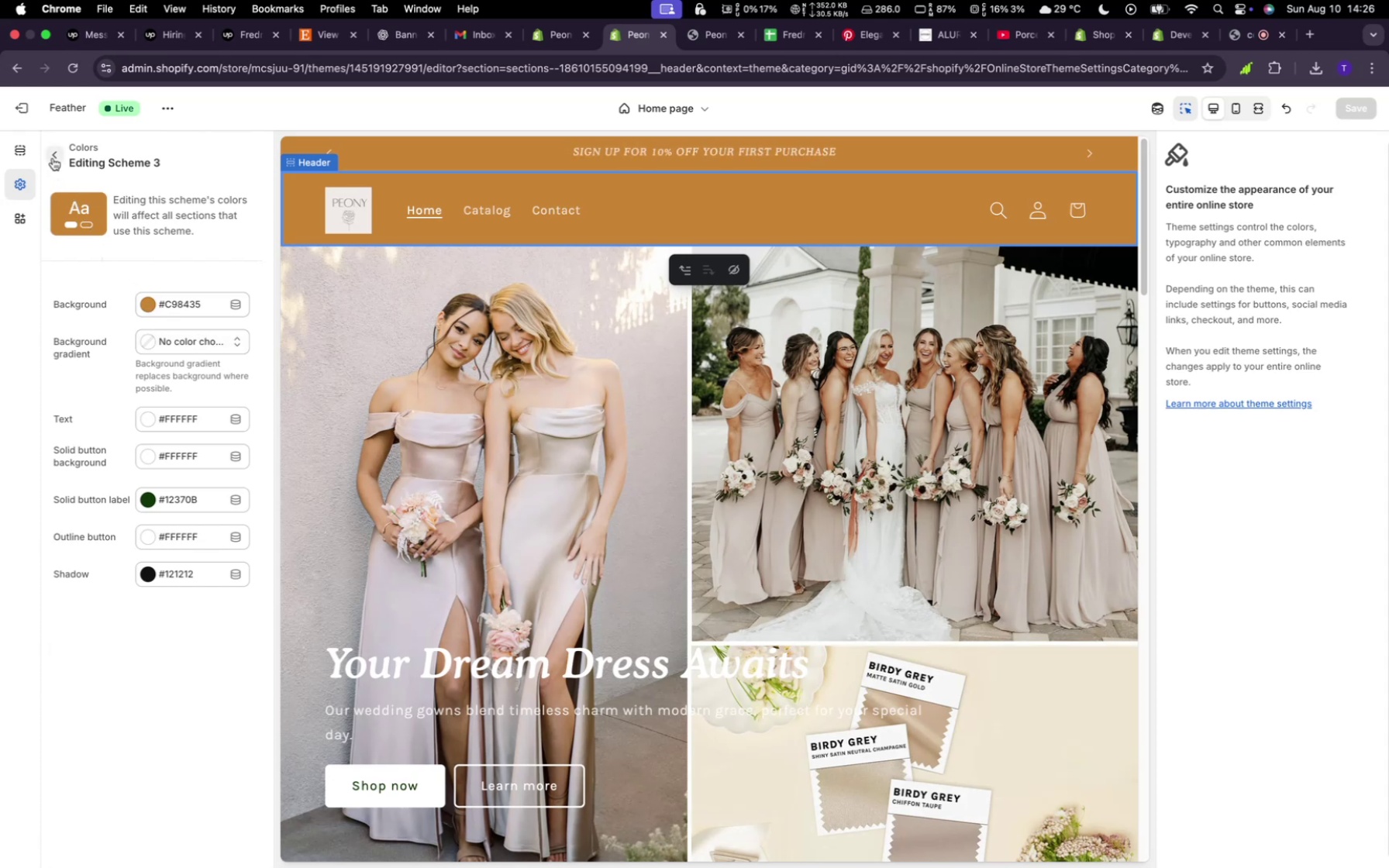 
left_click([152, 422])
 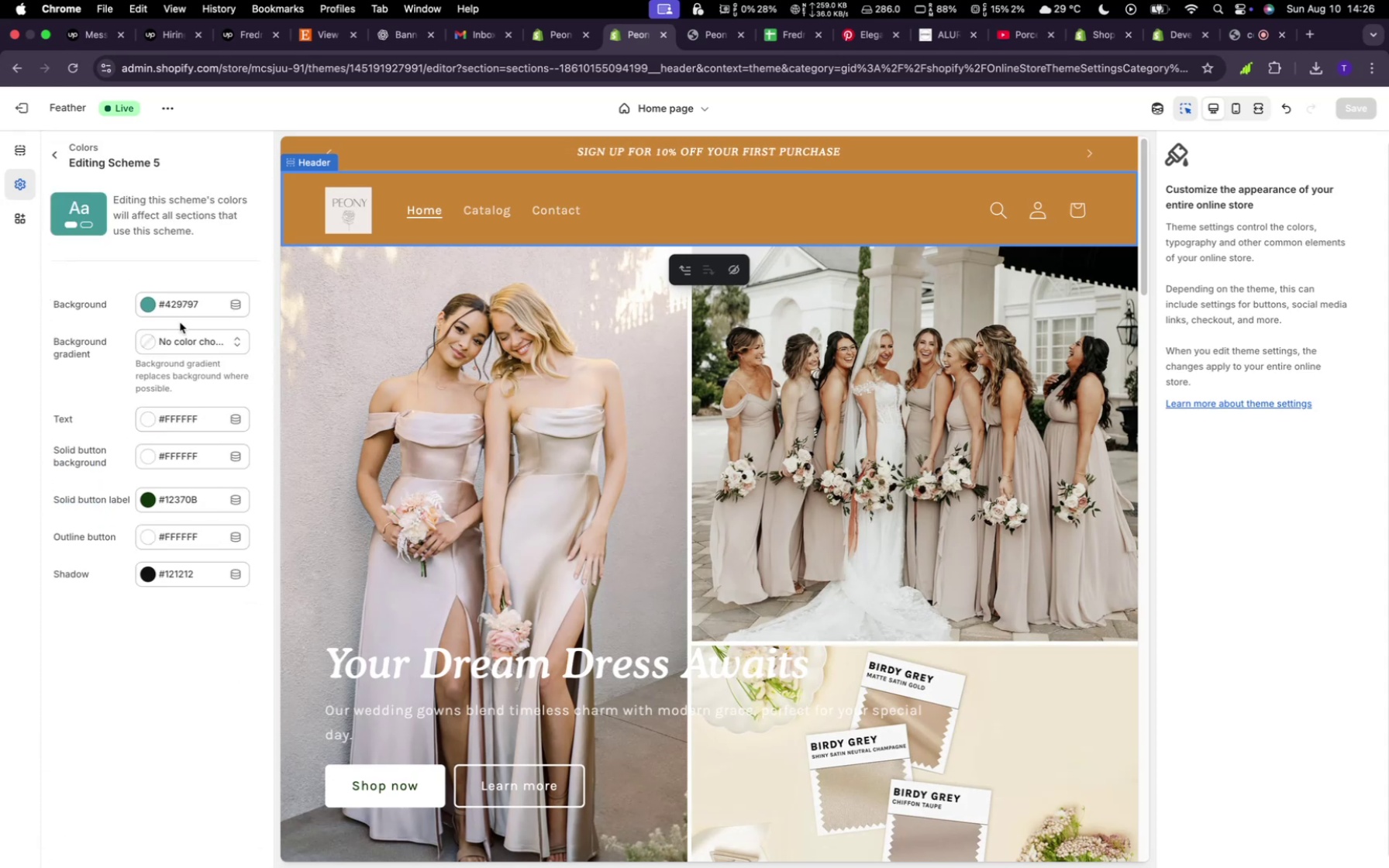 
left_click([178, 308])
 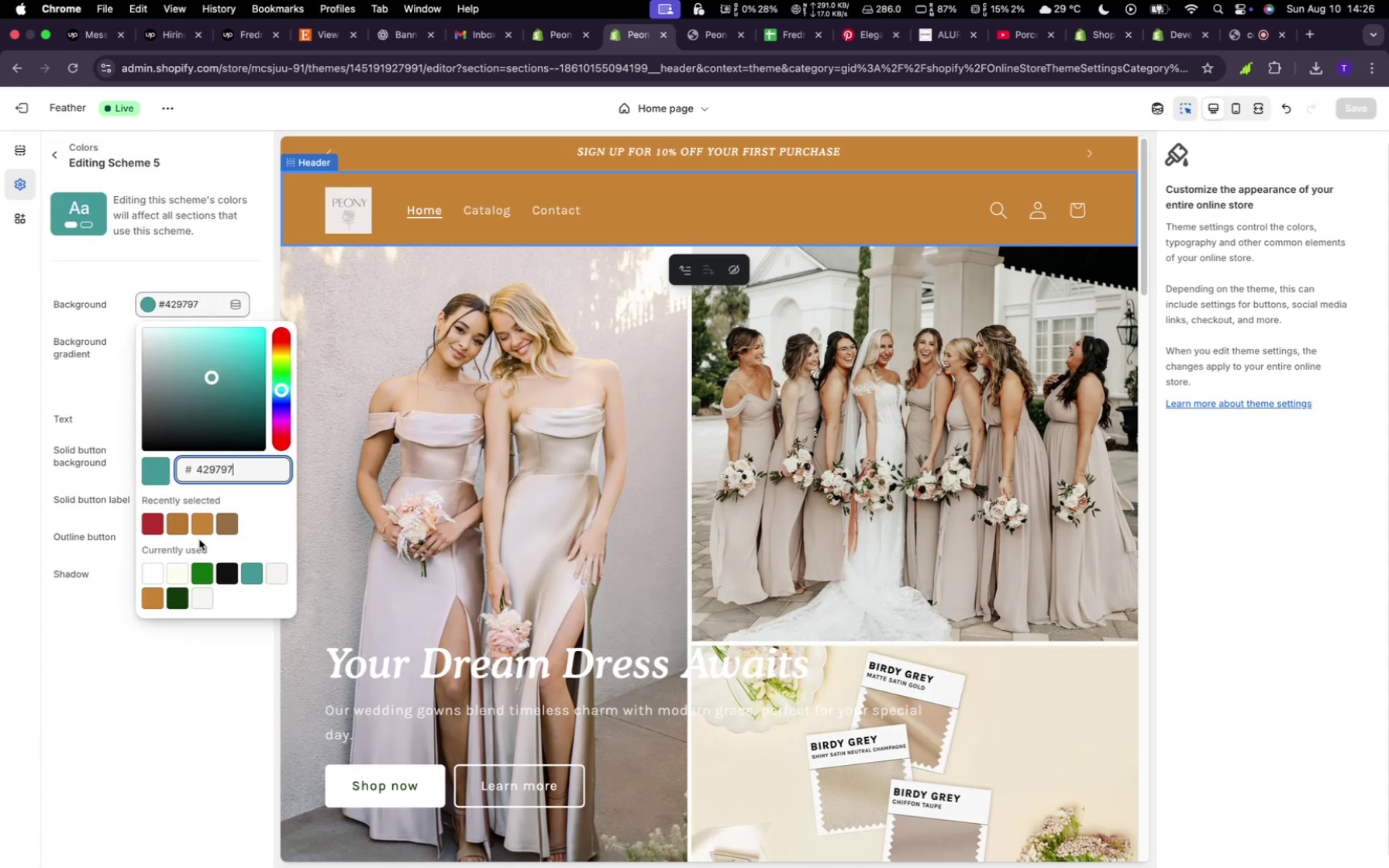 
left_click([205, 519])
 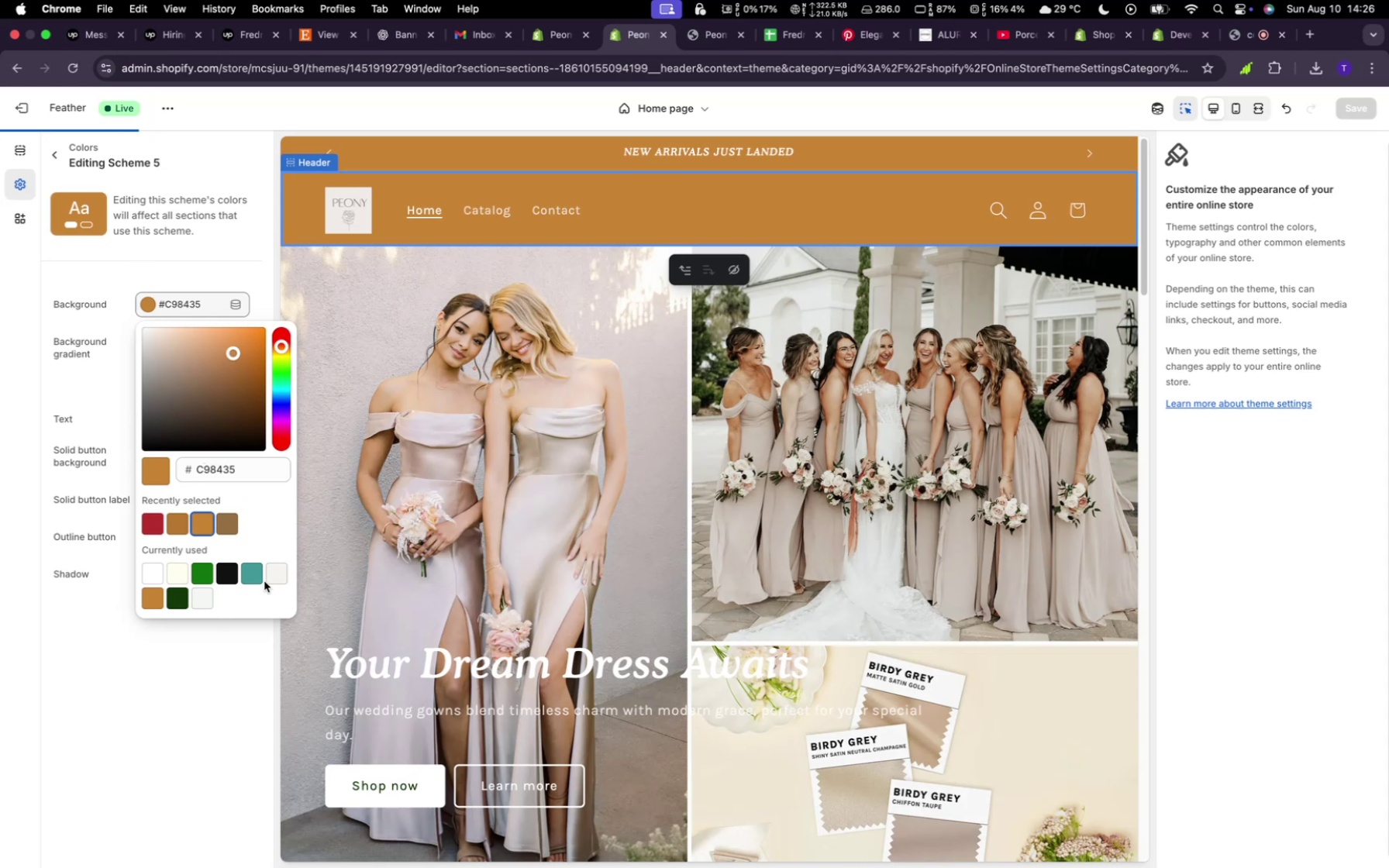 
left_click([115, 253])
 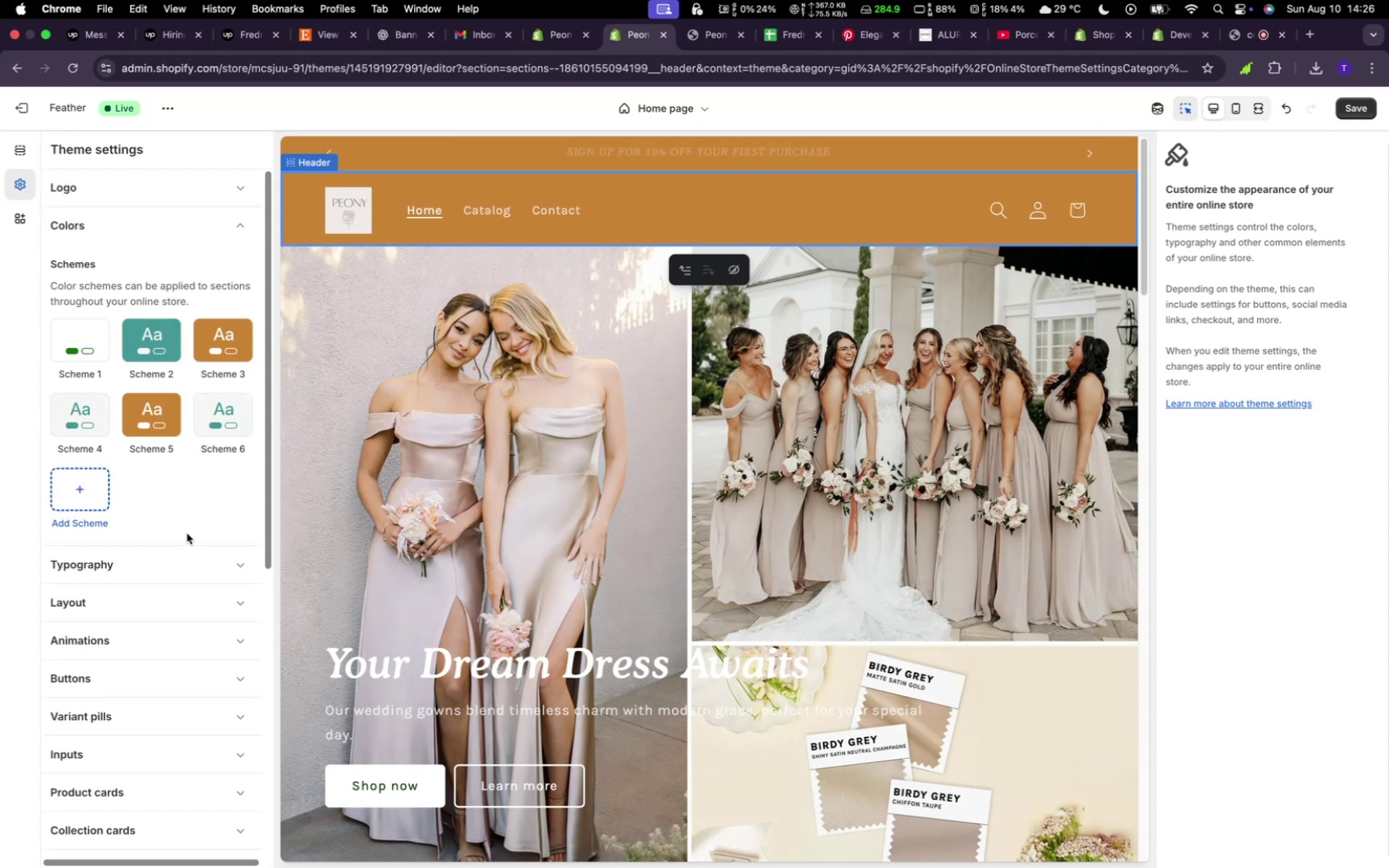 
wait(6.26)
 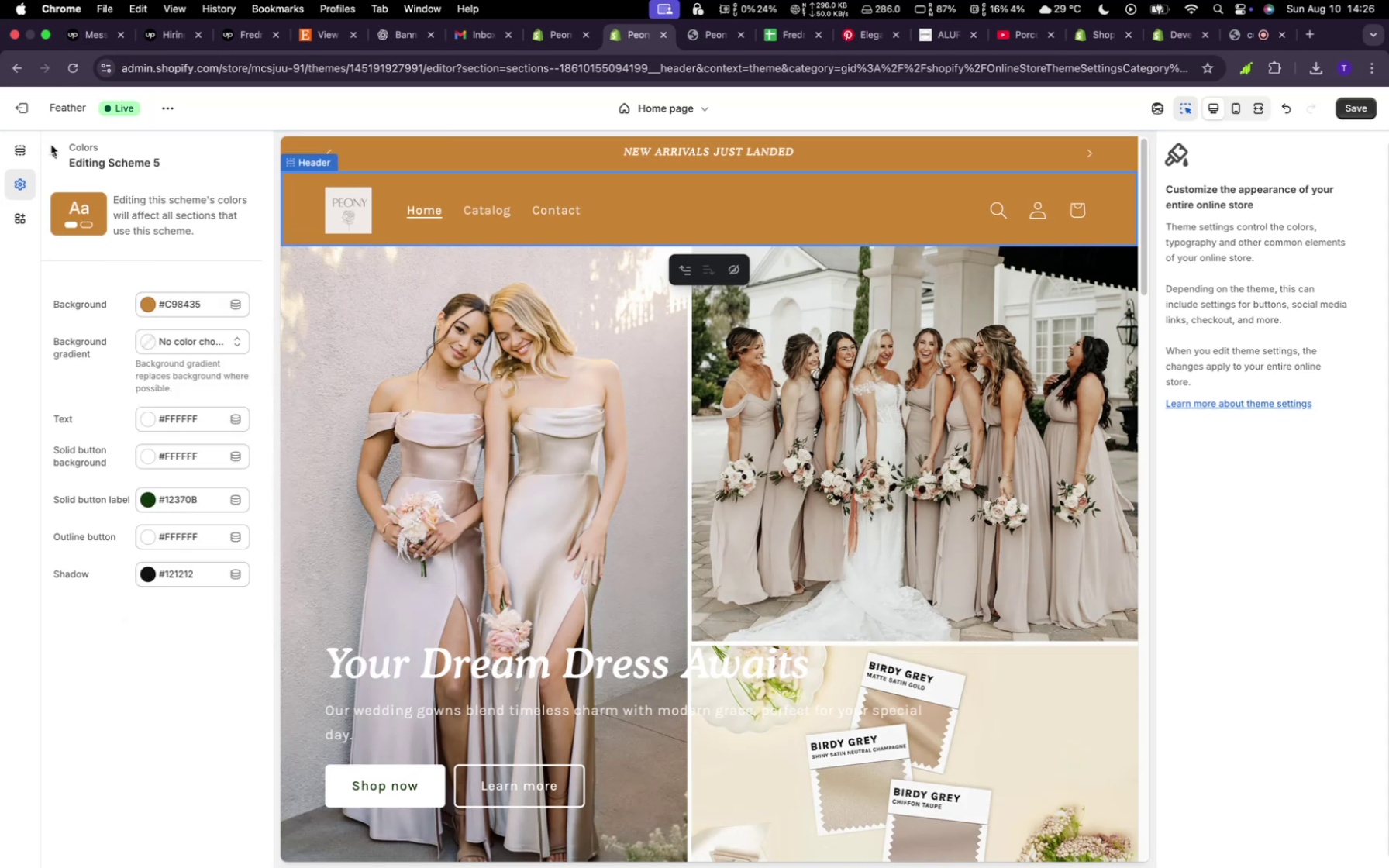 
left_click([157, 335])
 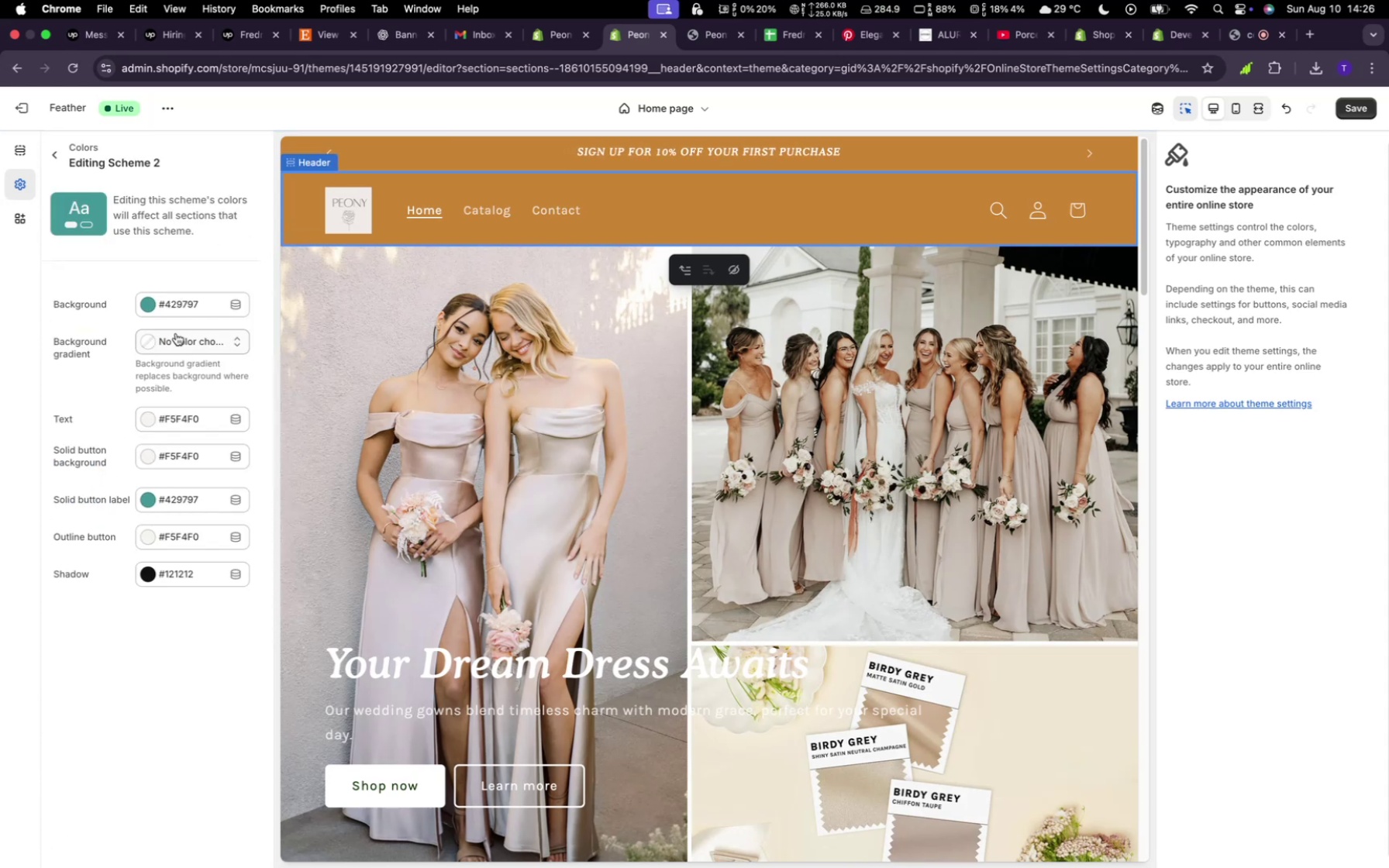 
left_click([183, 296])
 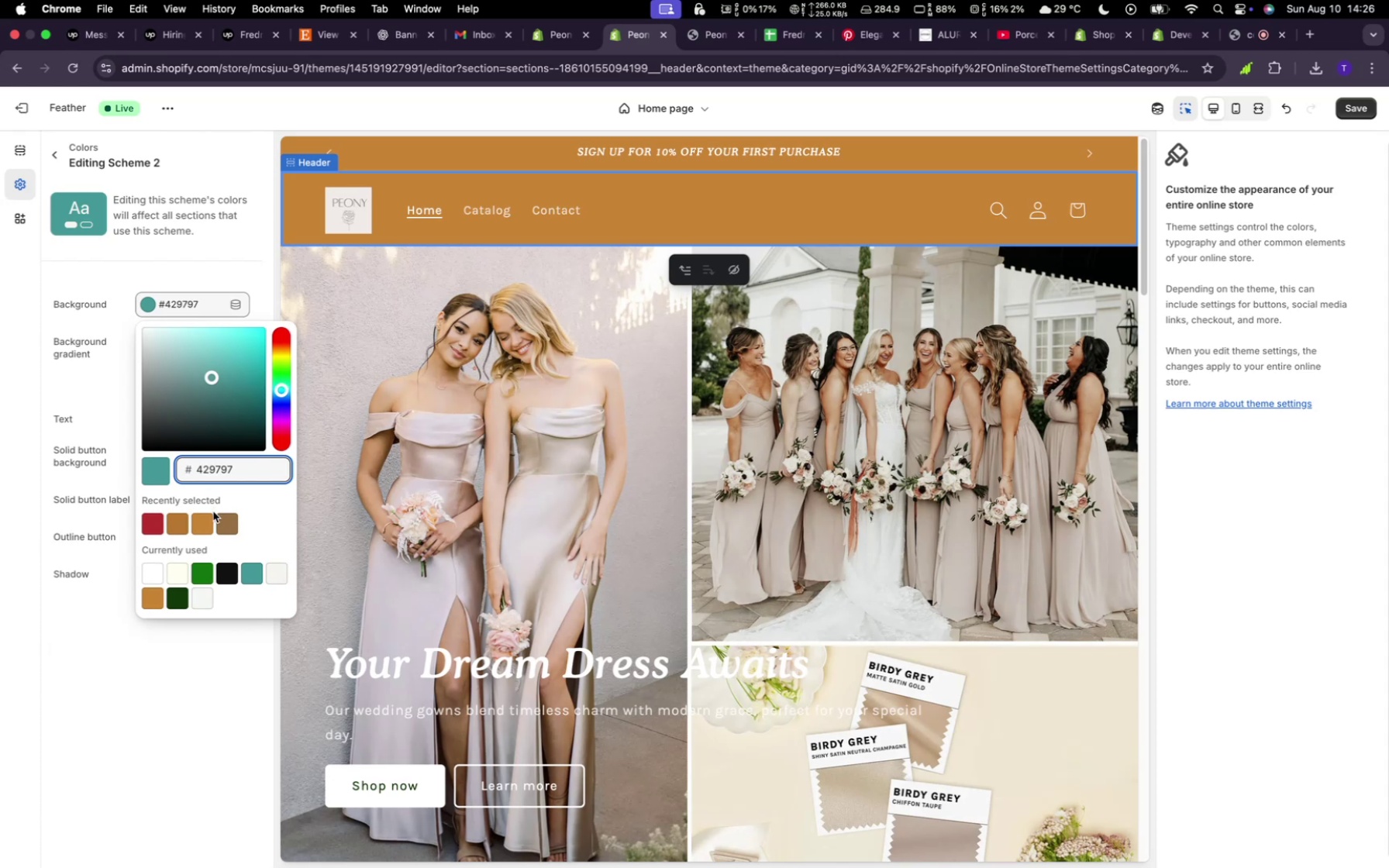 
left_click([205, 520])
 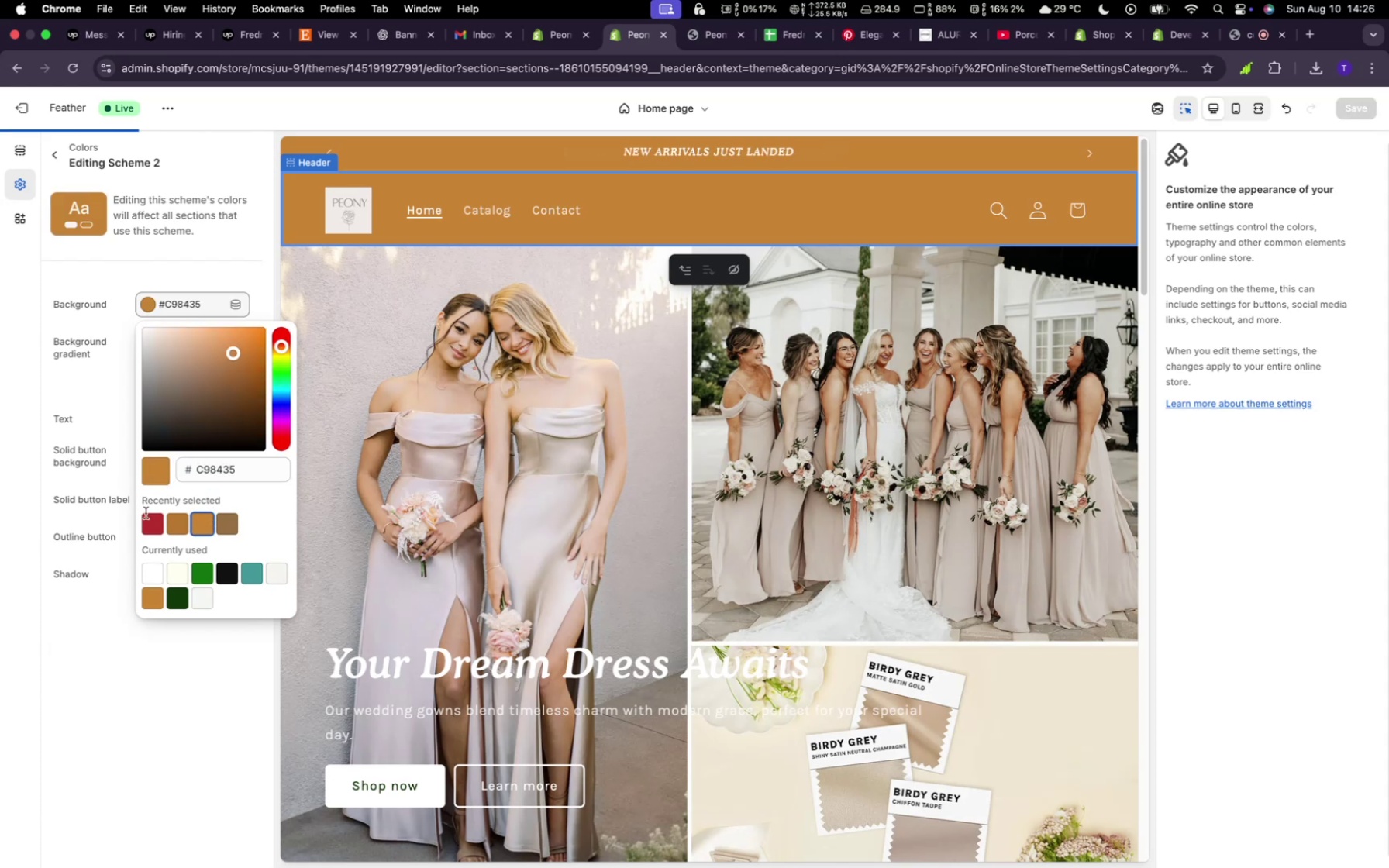 
left_click([111, 613])
 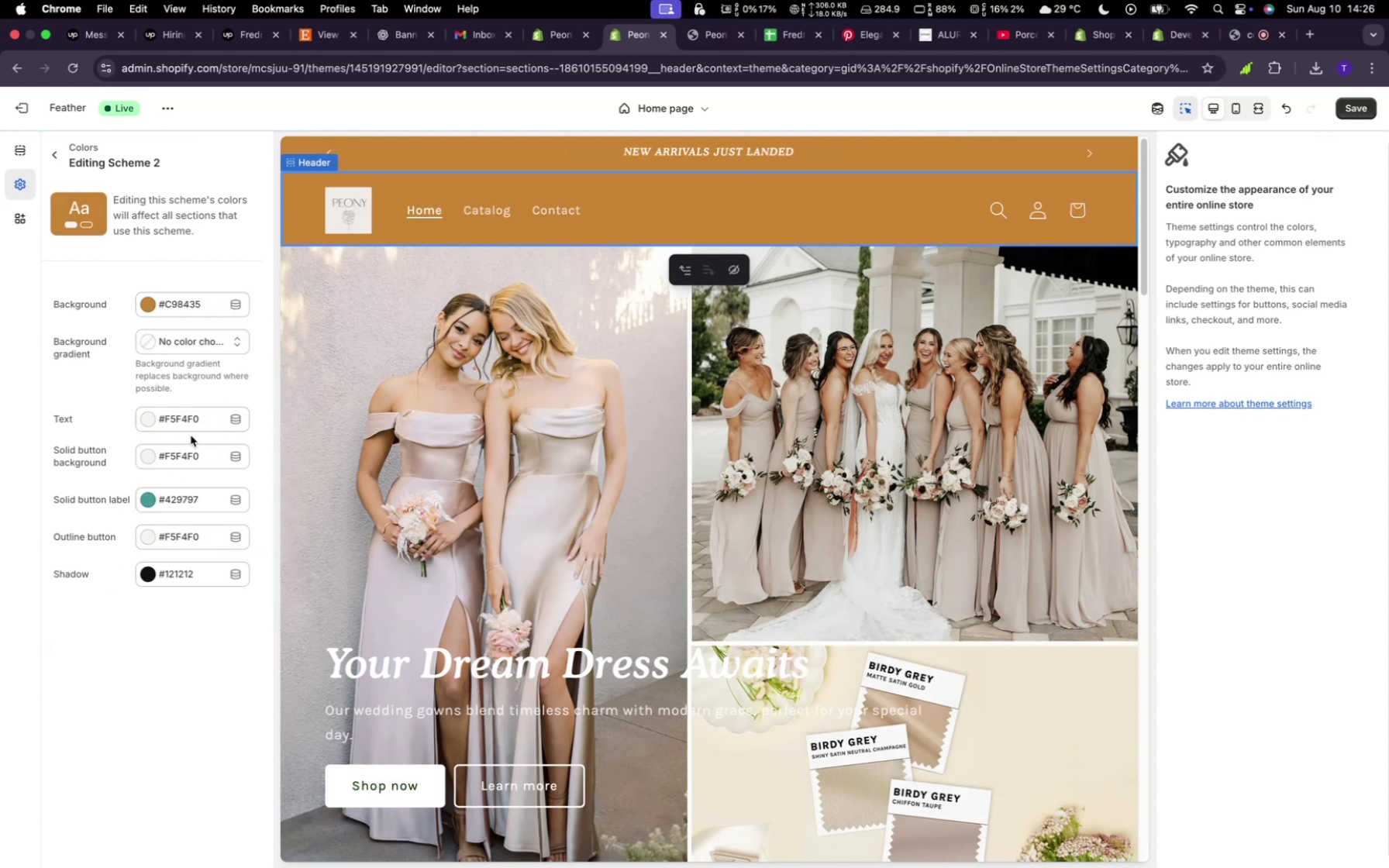 
scroll: coordinate [794, 565], scroll_direction: down, amount: 80.0
 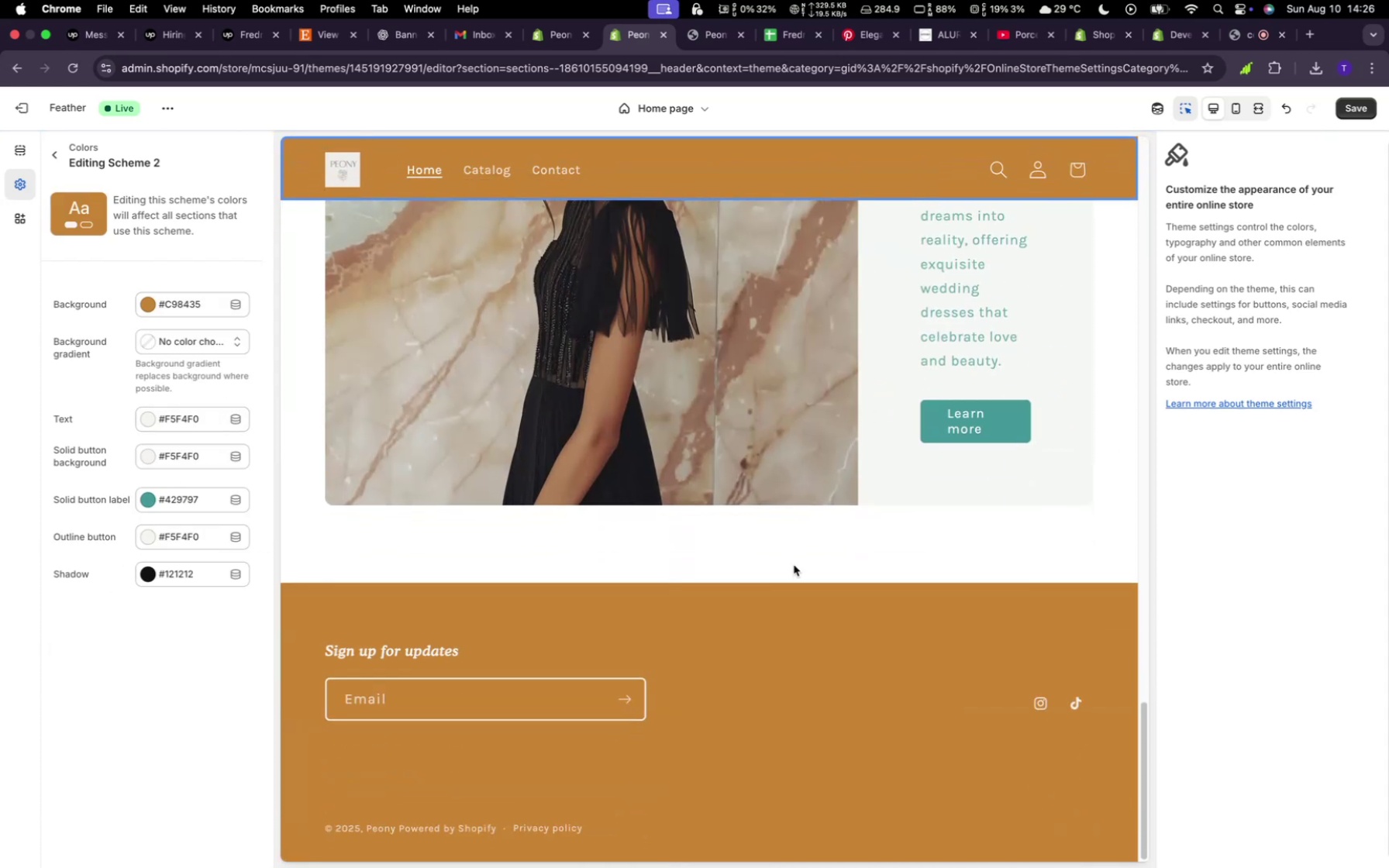 
scroll: coordinate [820, 551], scroll_direction: up, amount: 101.0
 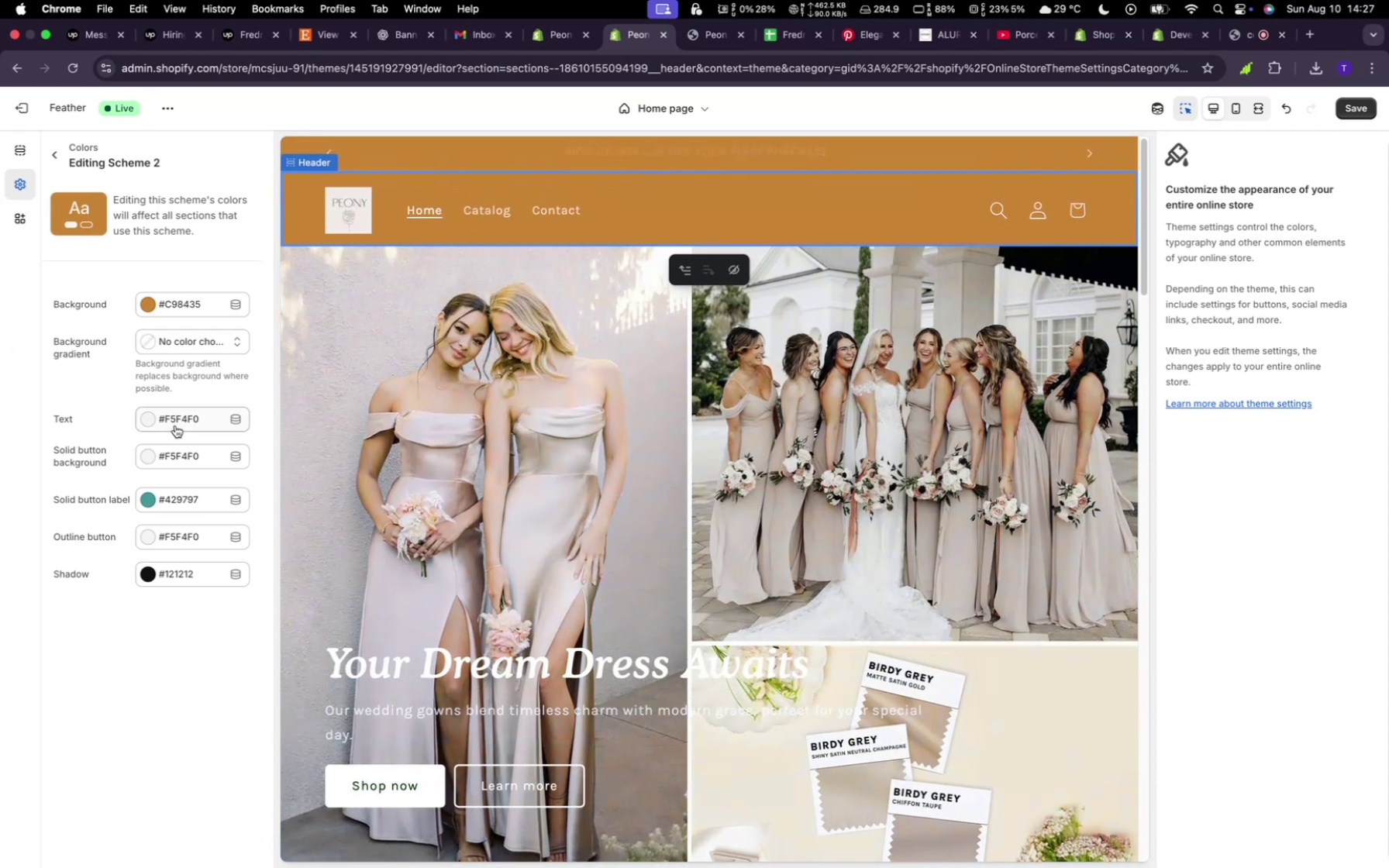 
left_click([160, 508])
 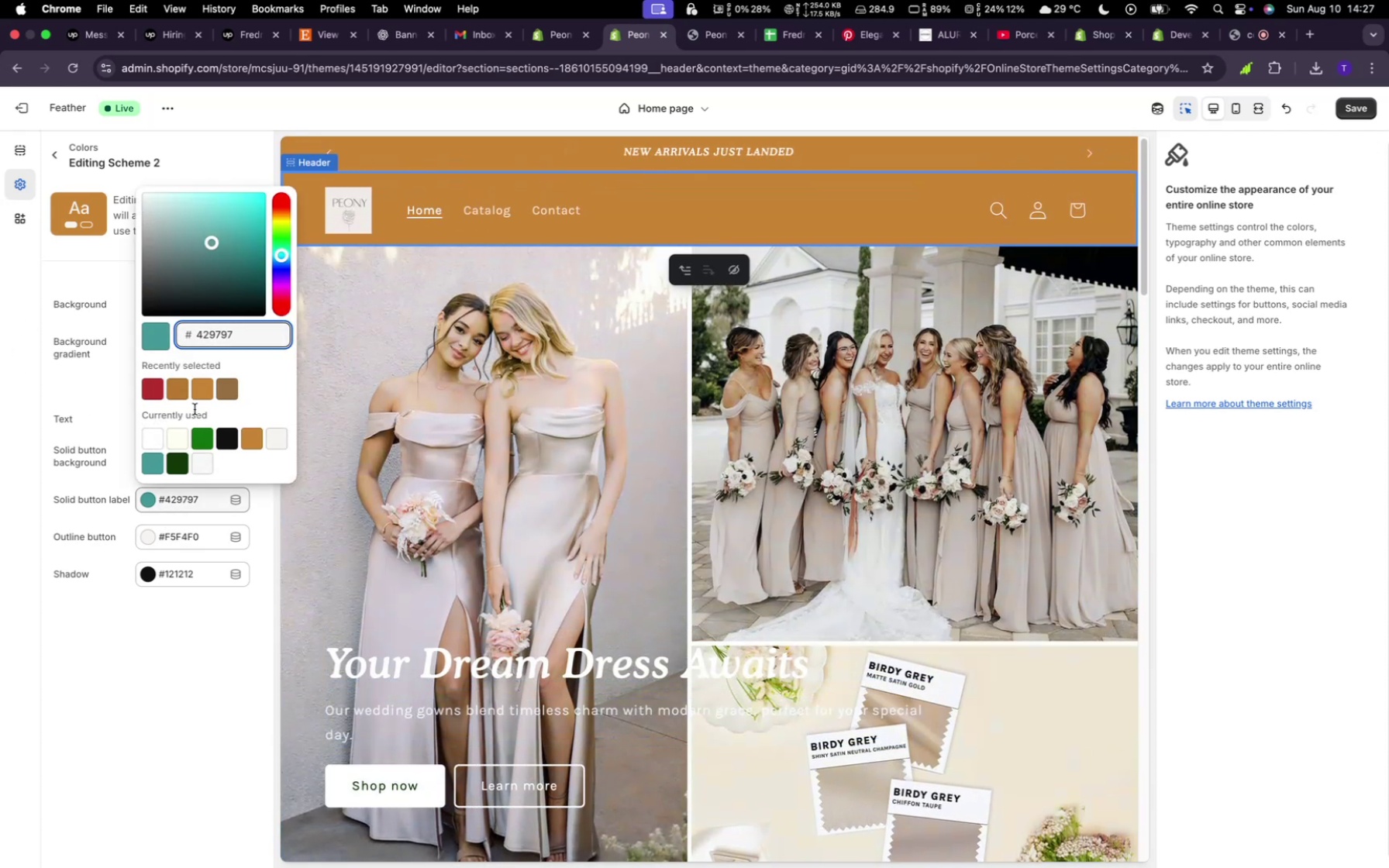 
left_click([201, 386])
 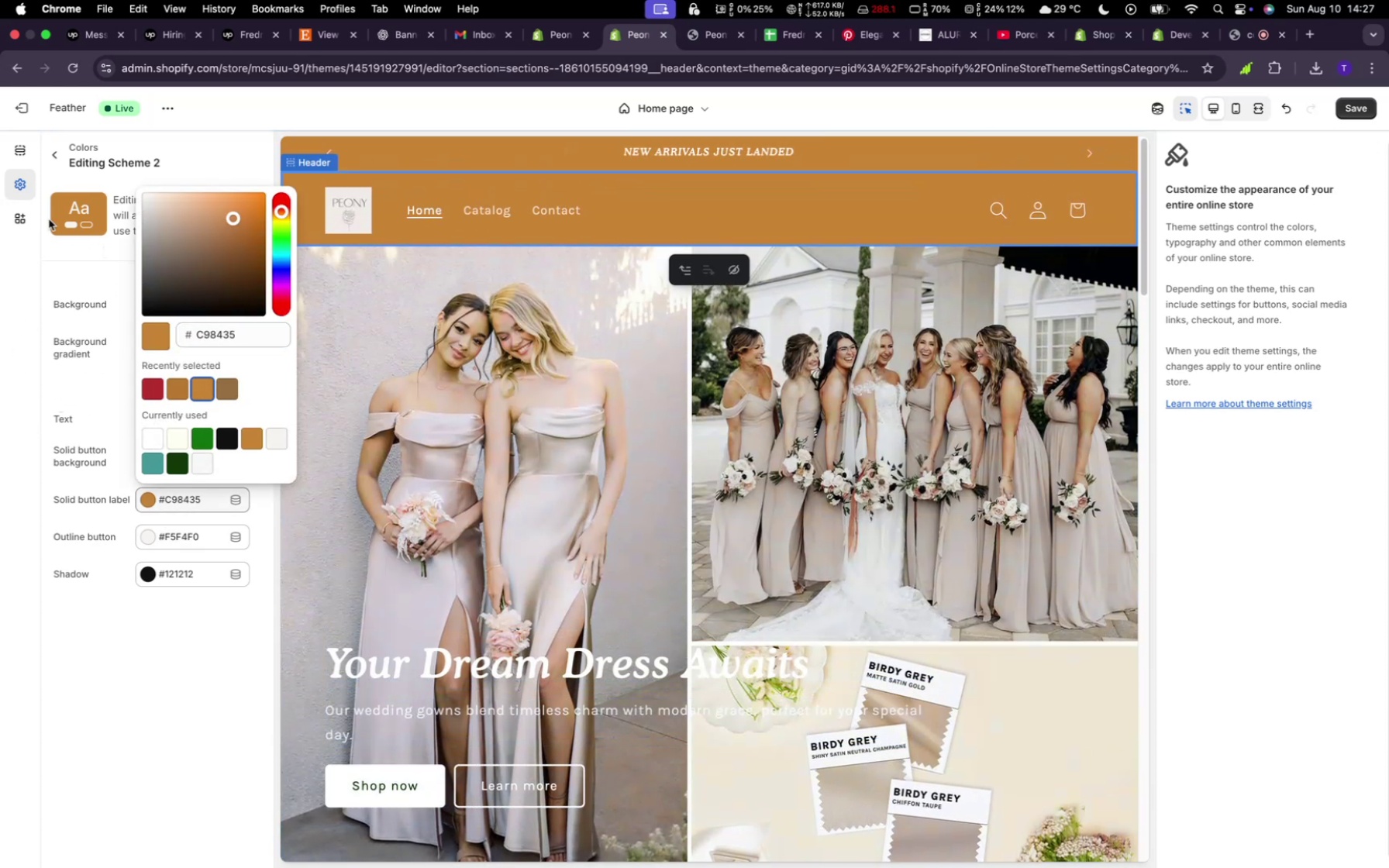 
left_click([61, 157])
 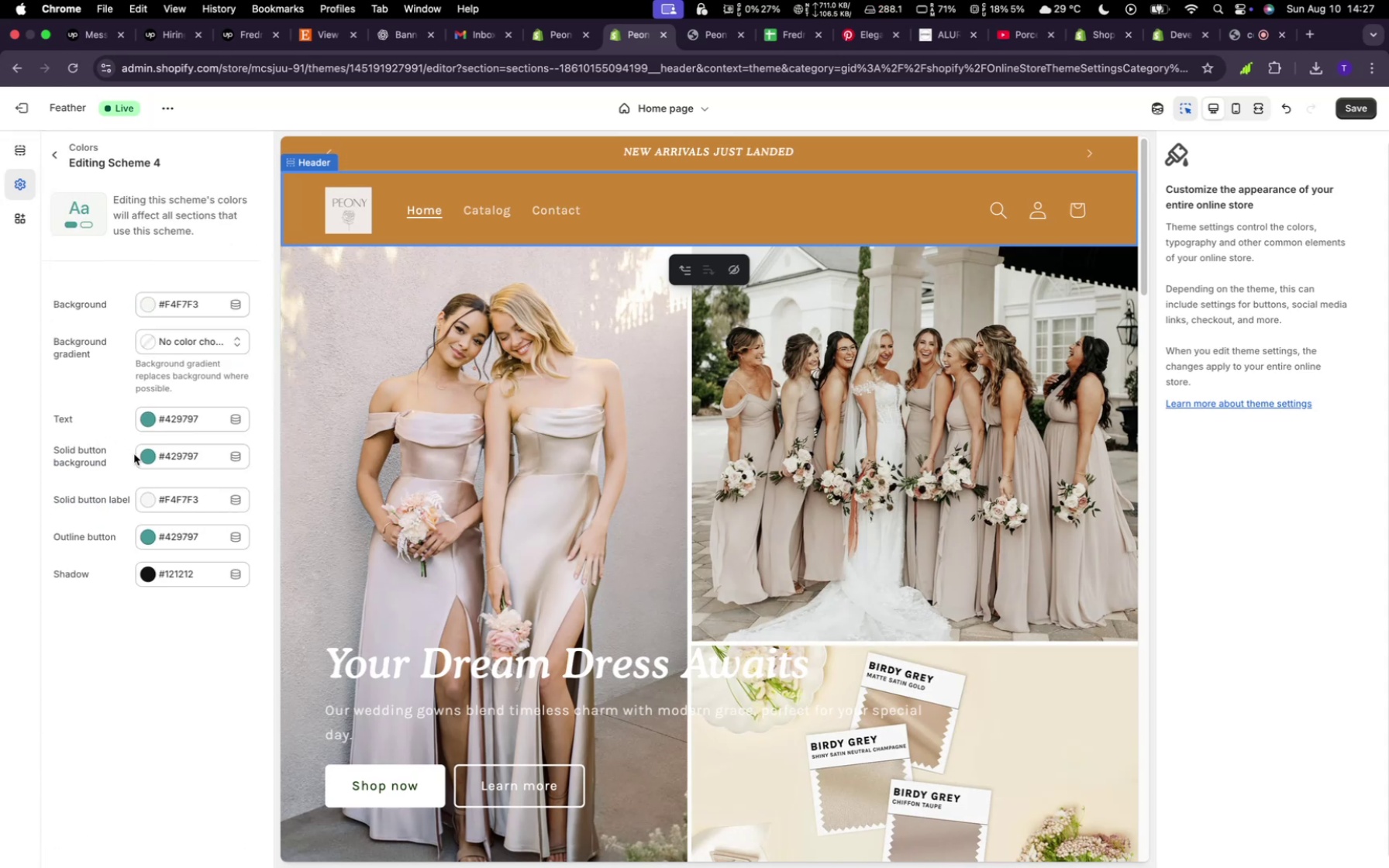 
left_click([200, 416])
 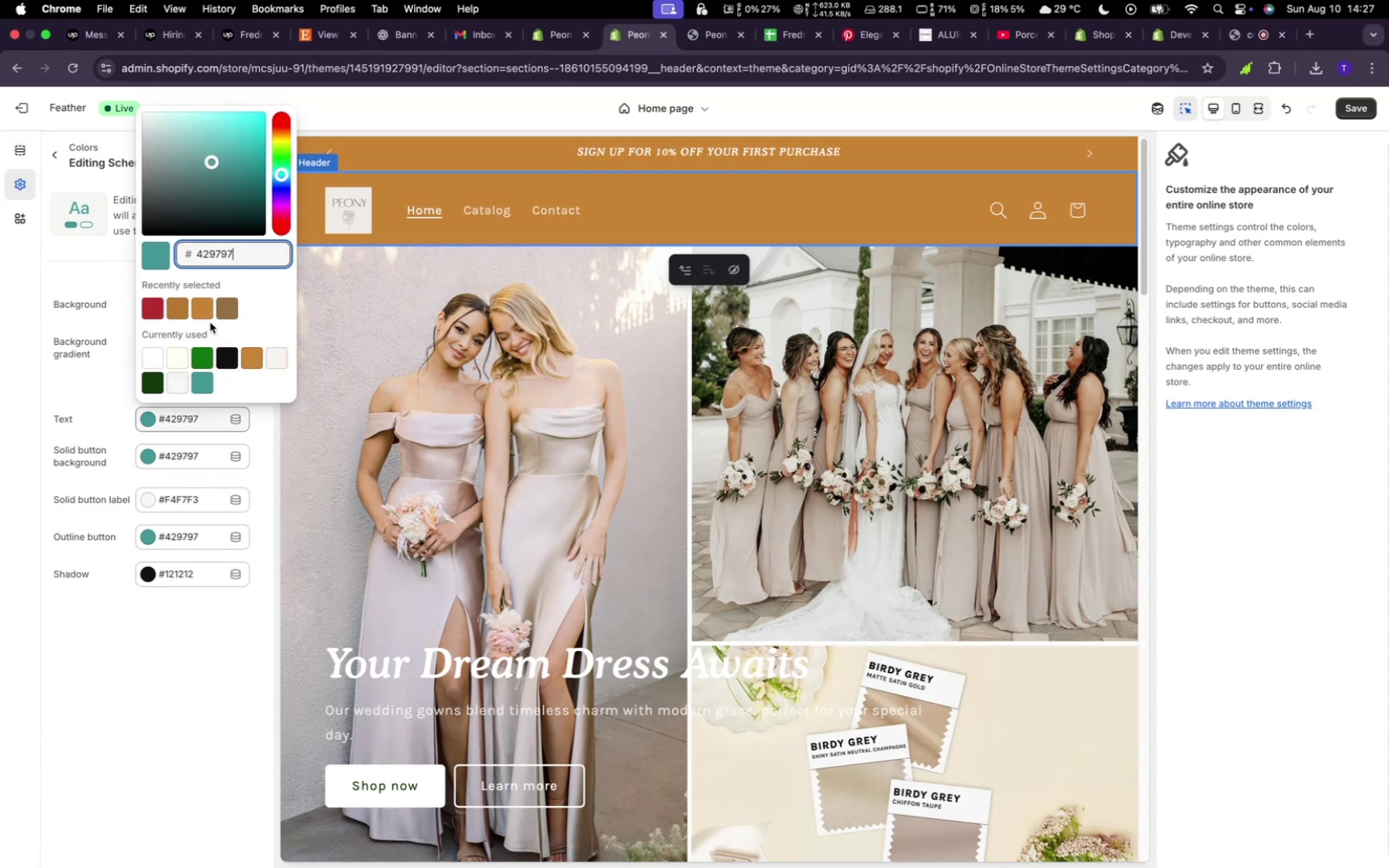 
left_click([202, 299])
 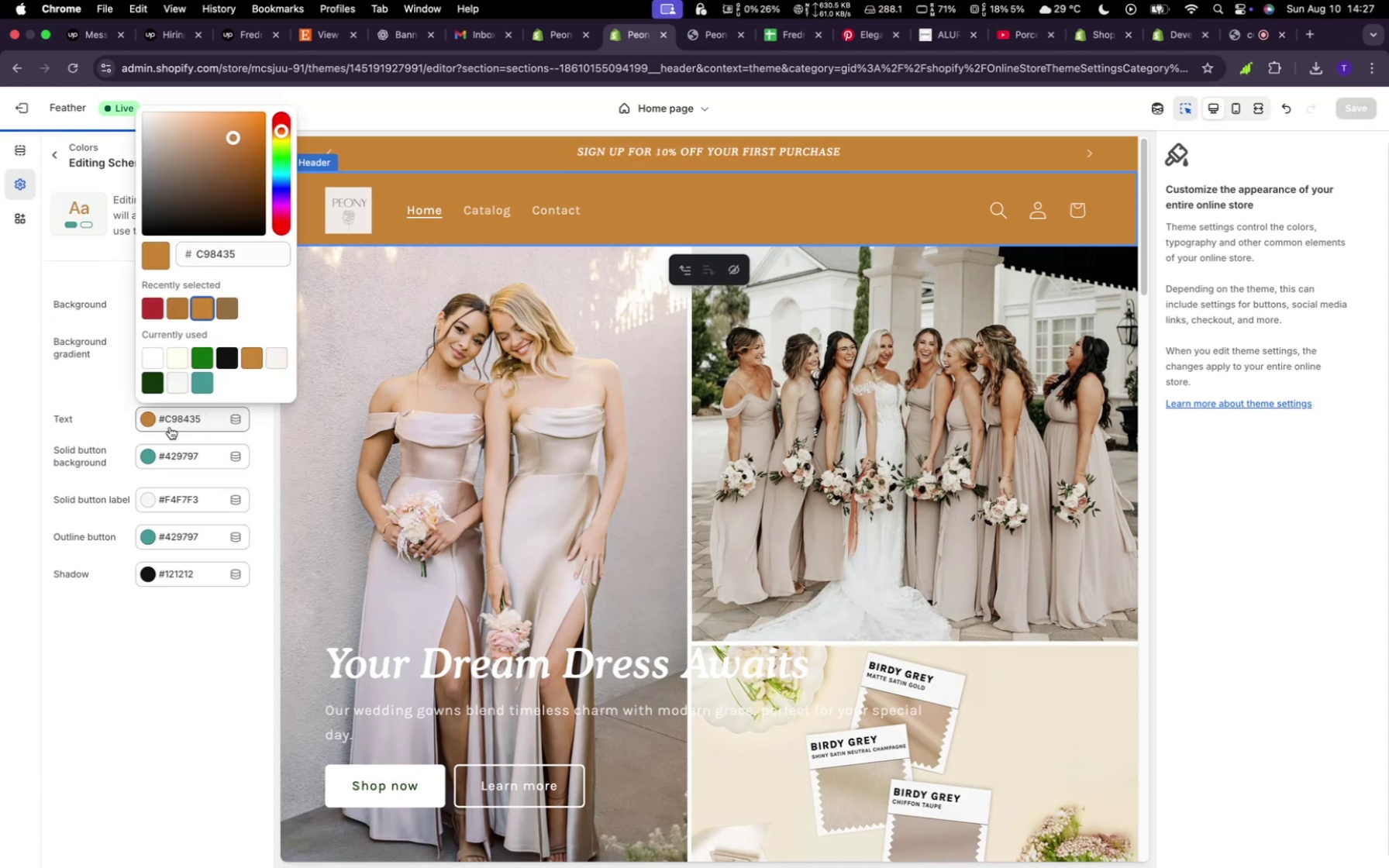 
left_click([169, 449])
 